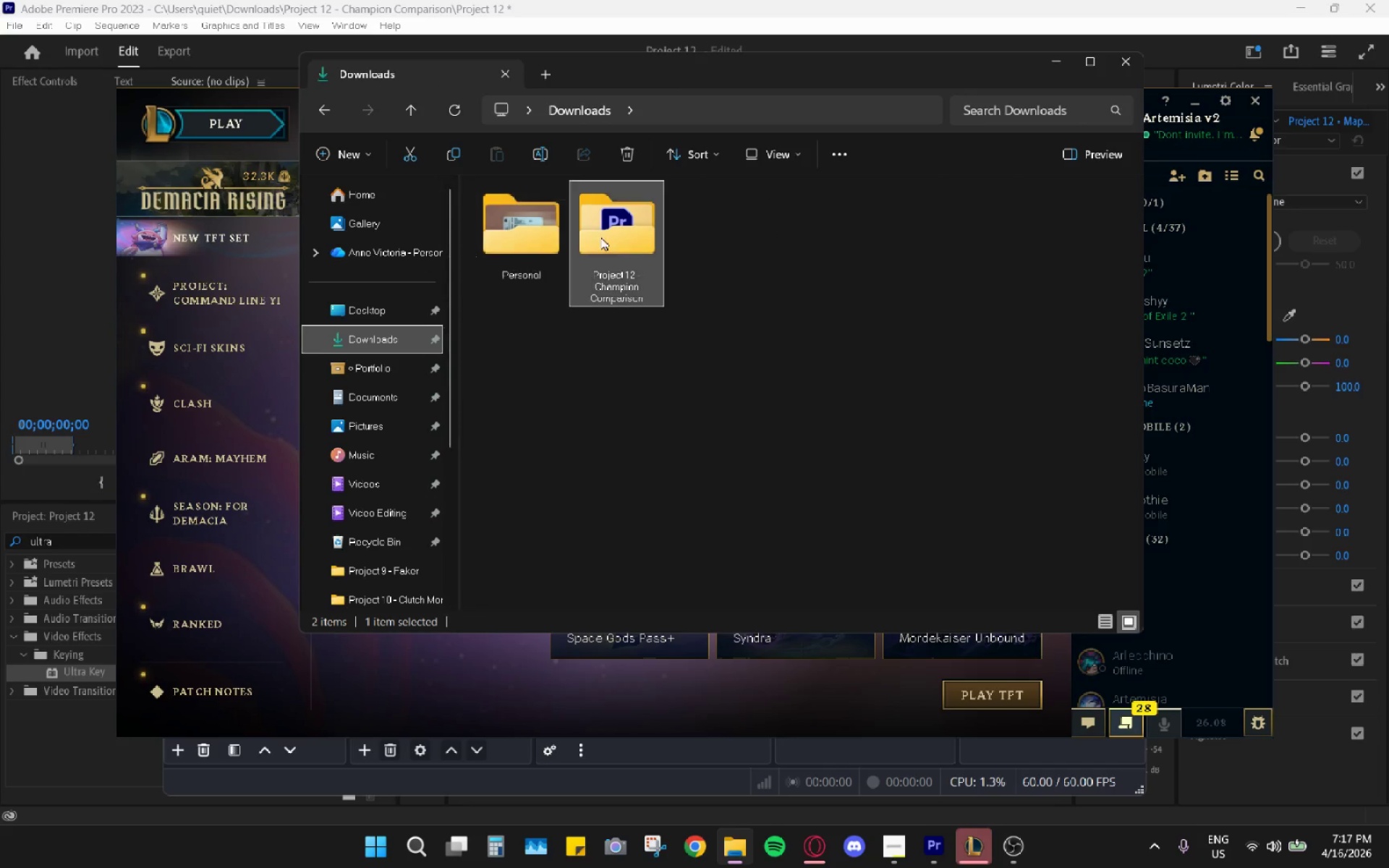 
double_click([600, 237])
 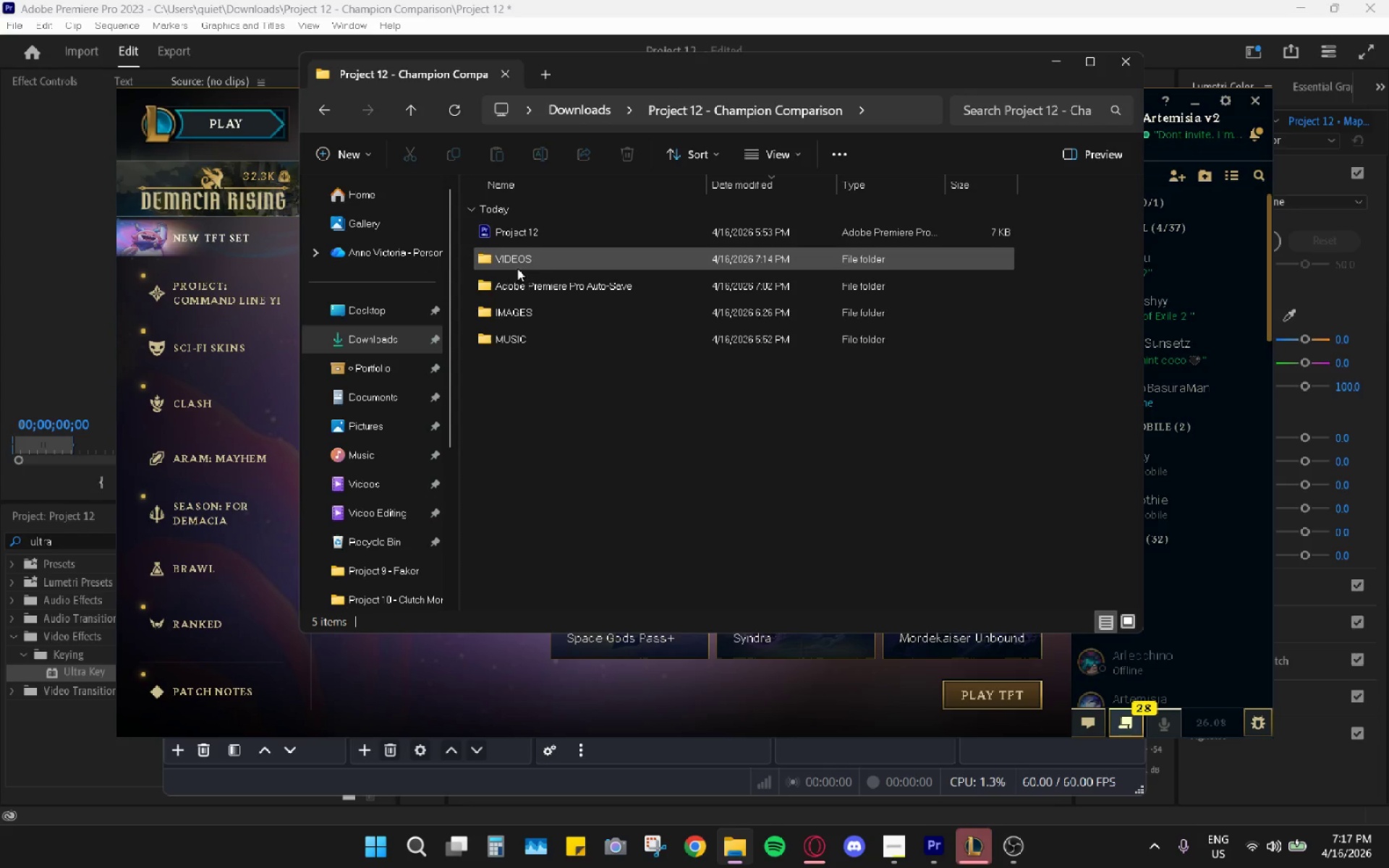 
left_click([516, 255])
 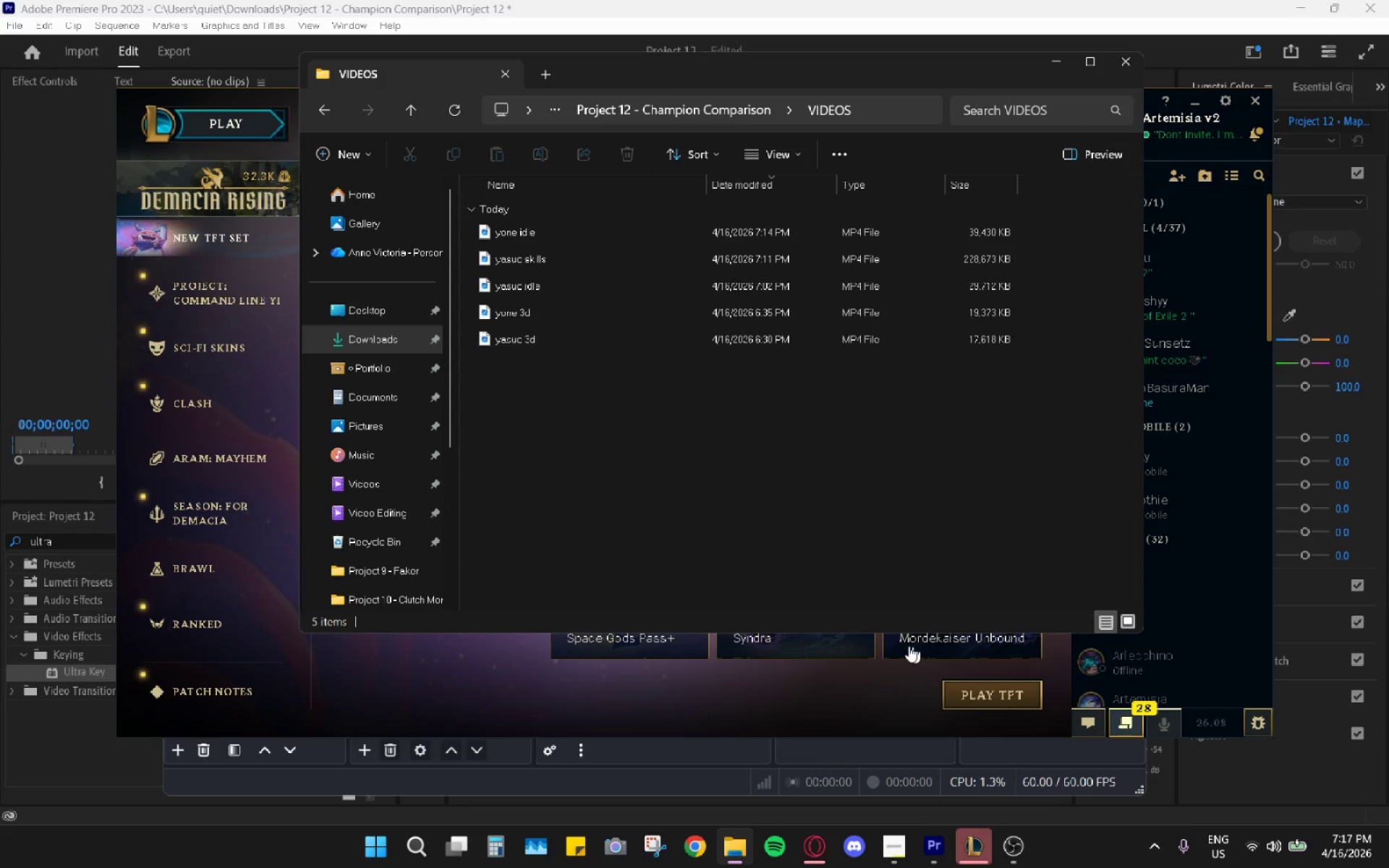 
left_click([744, 697])
 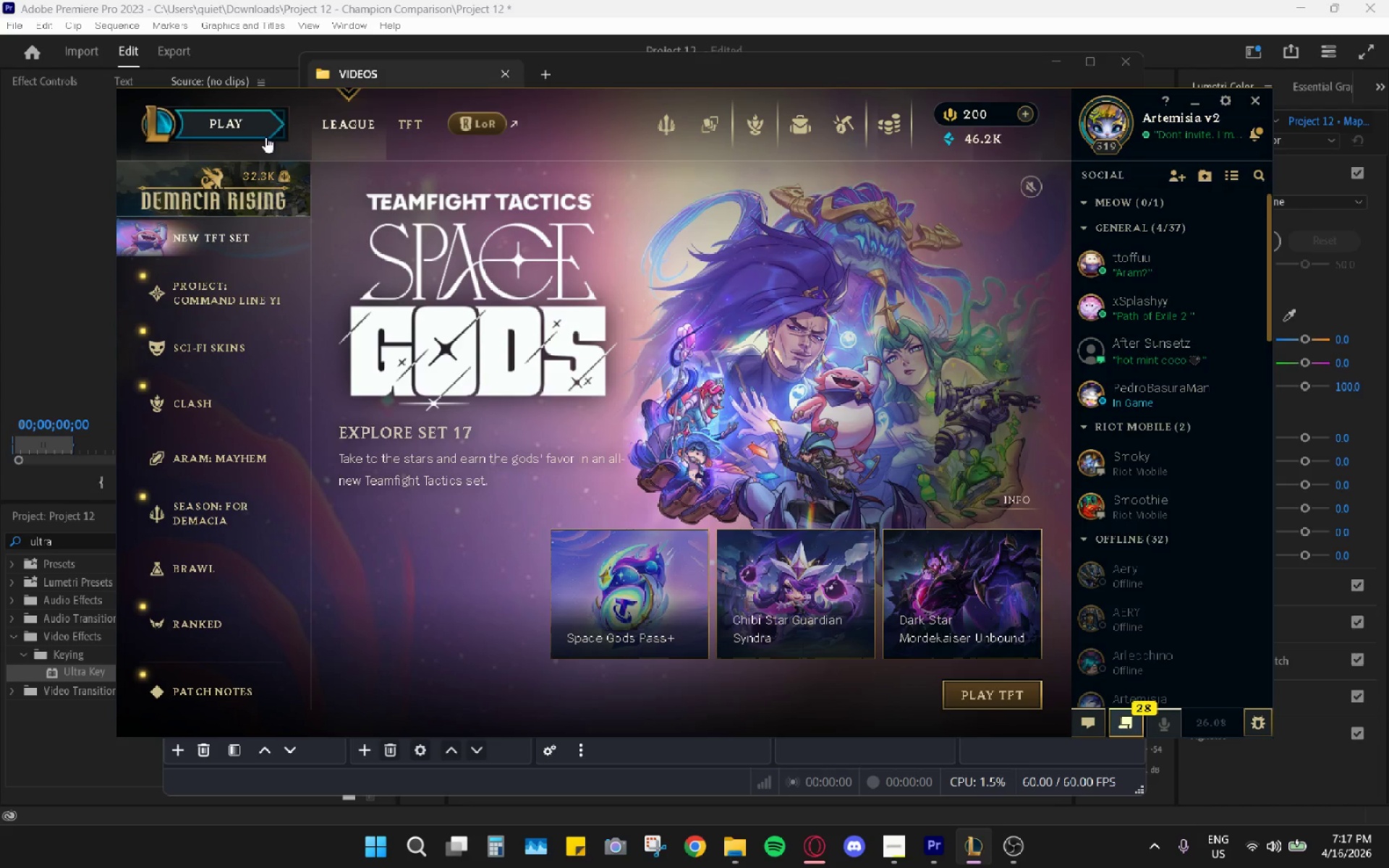 
left_click([263, 137])
 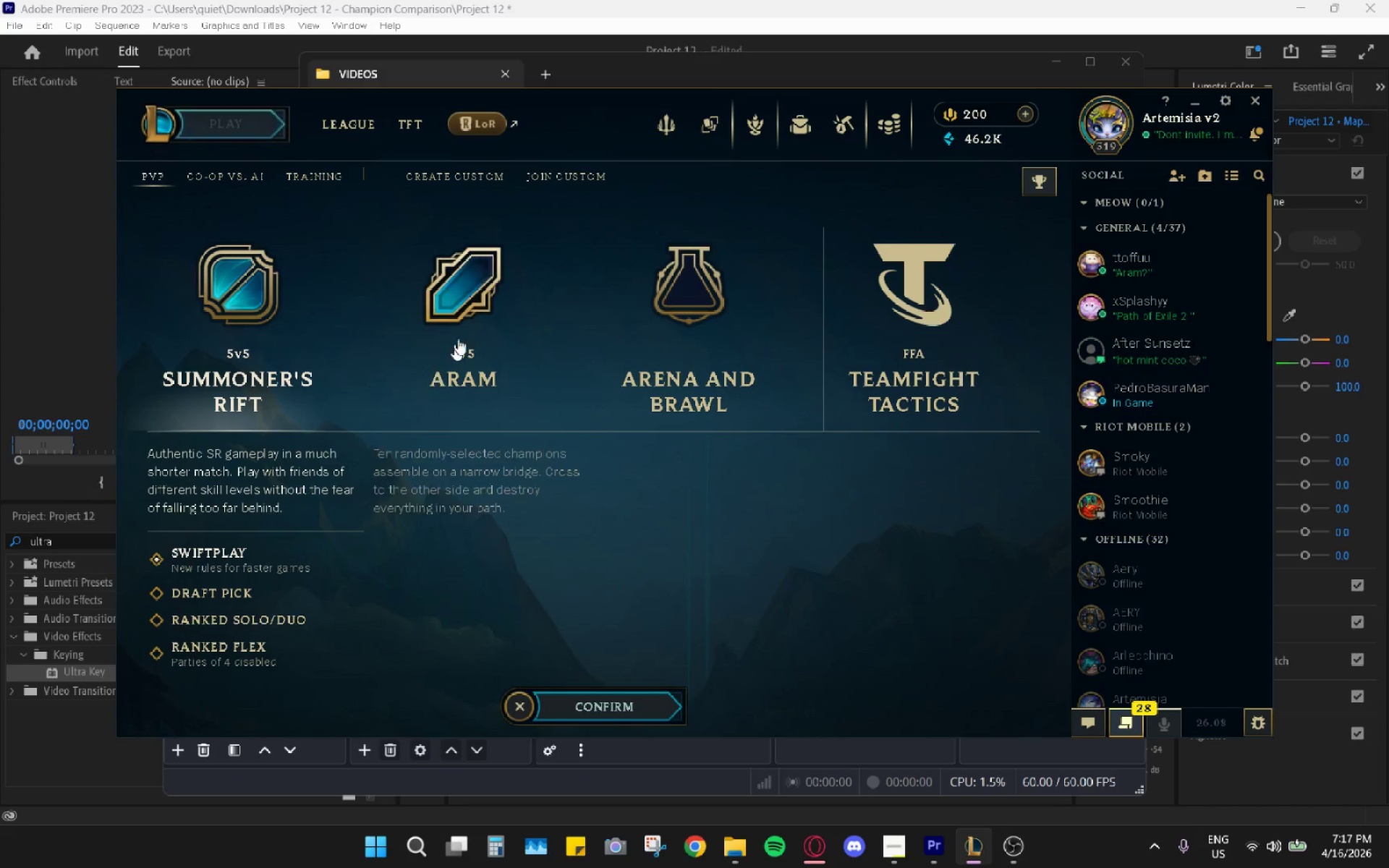 
left_click([370, 181])
 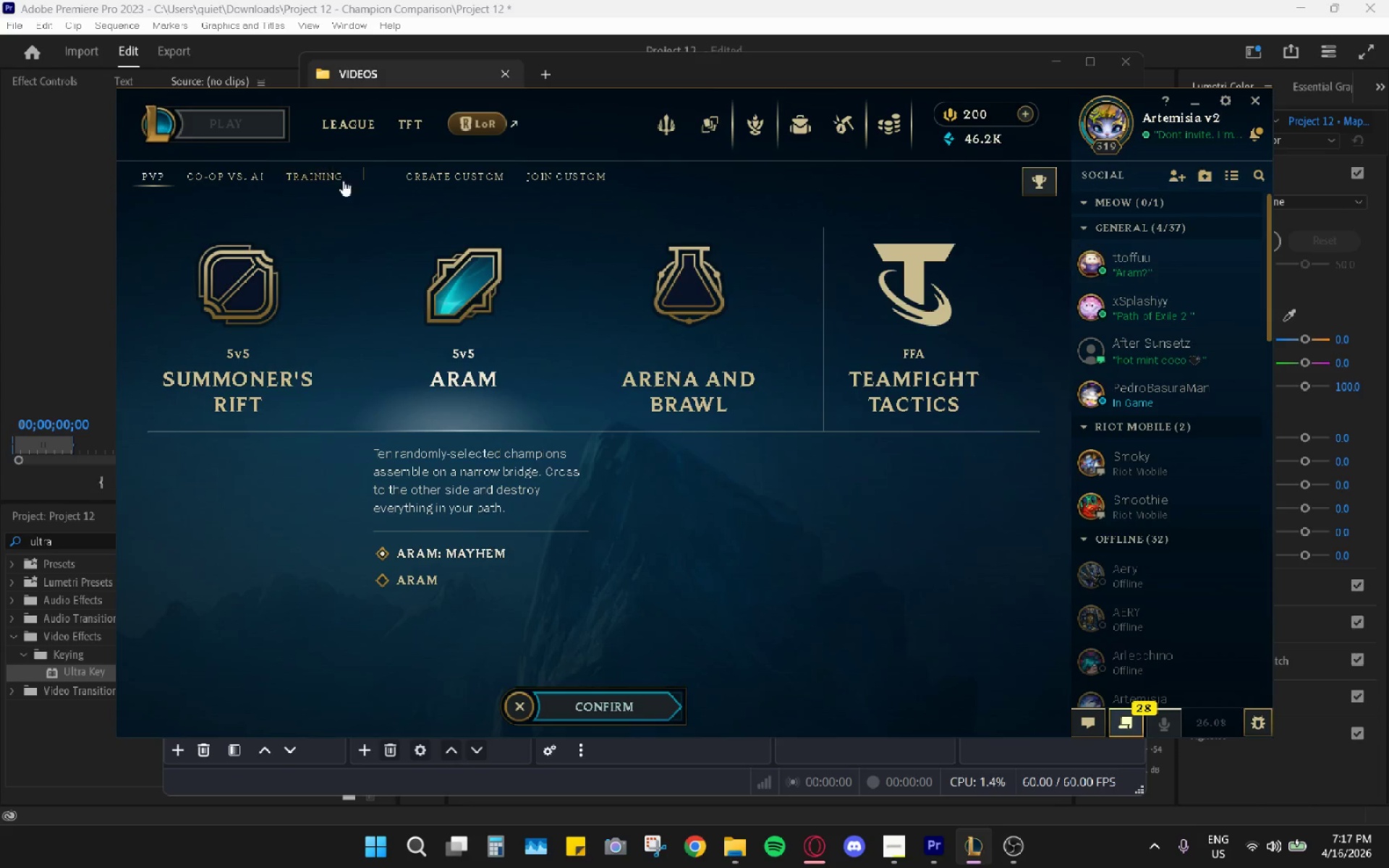 
triple_click([343, 180])
 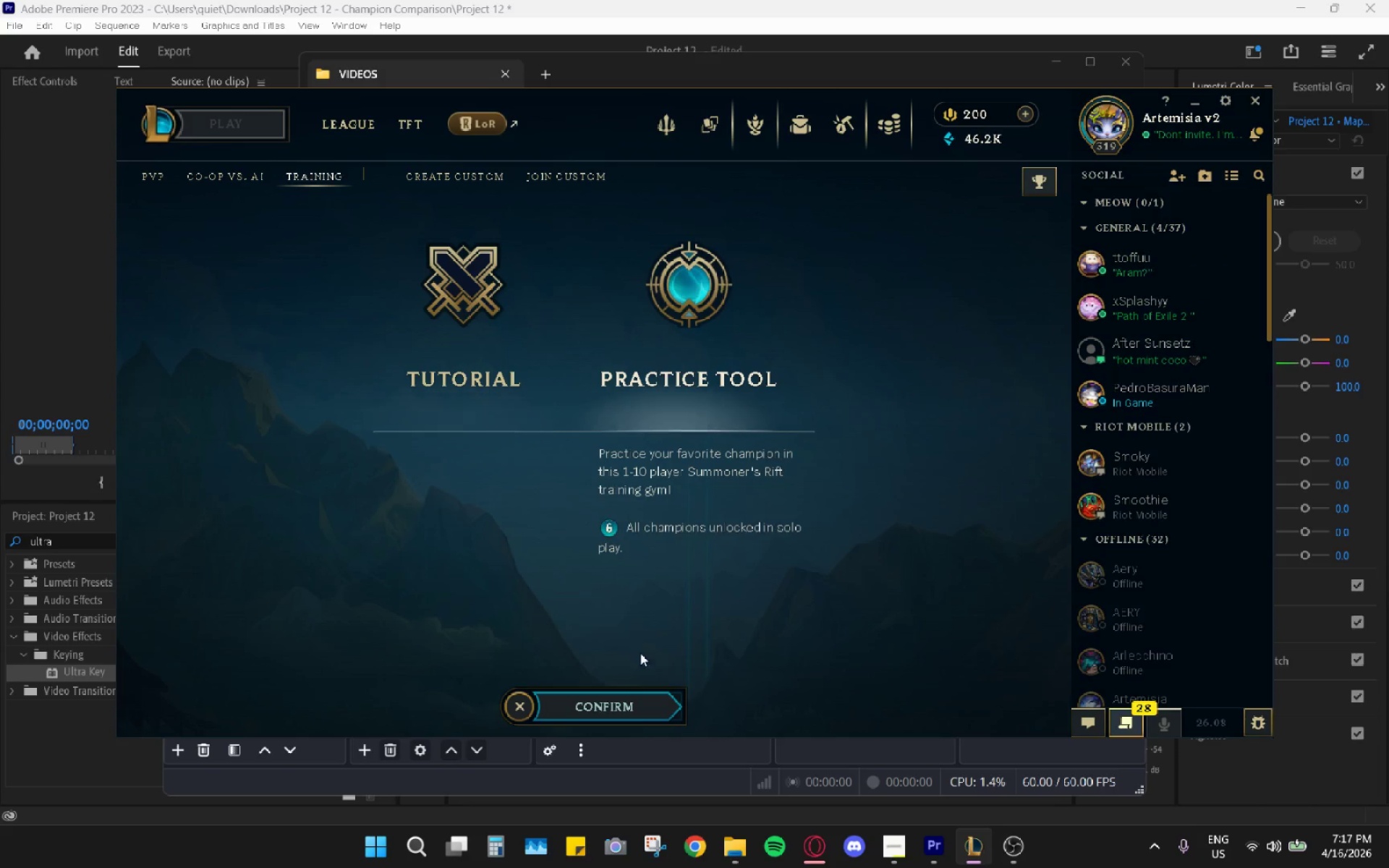 
left_click([640, 715])
 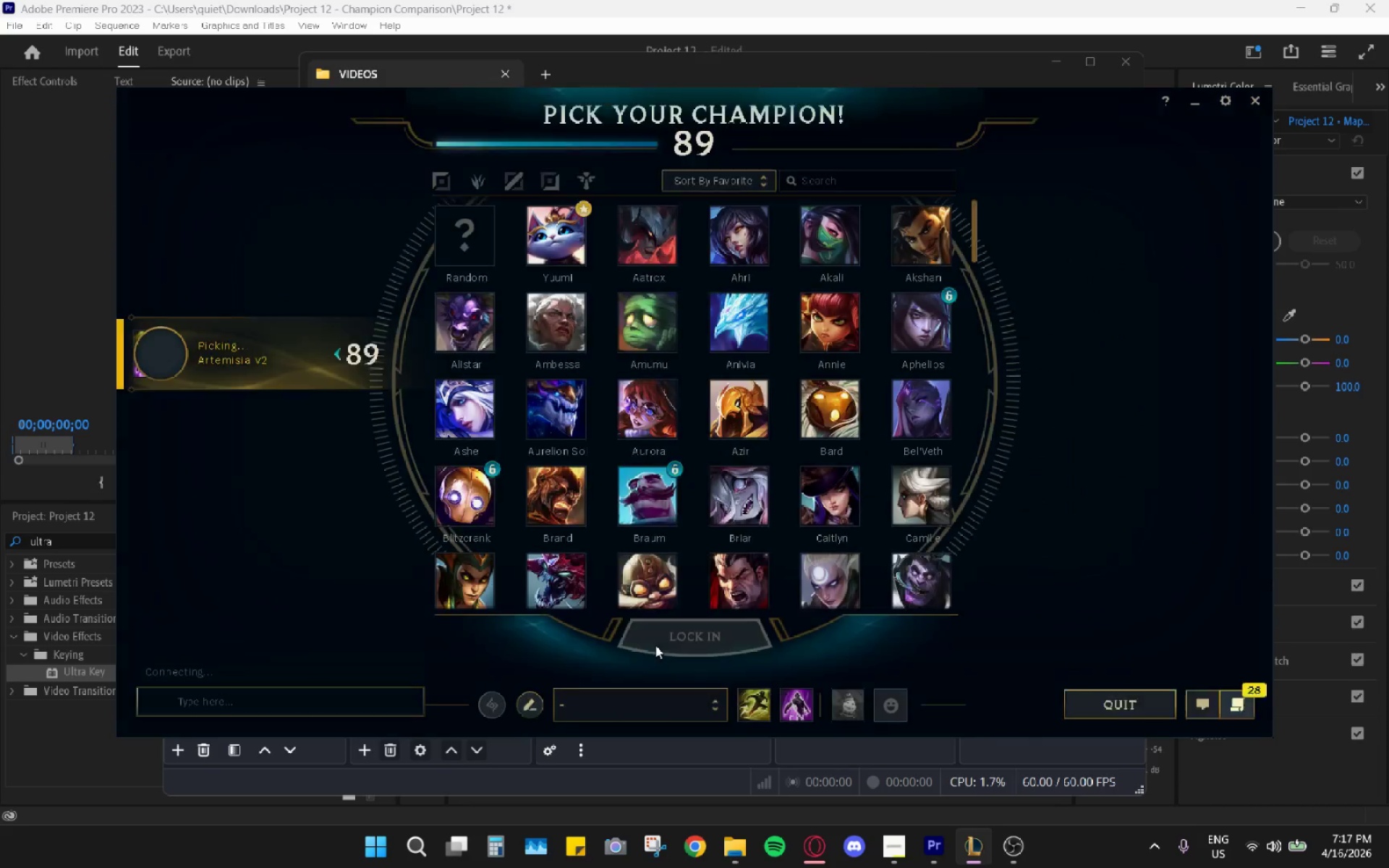 
wait(5.09)
 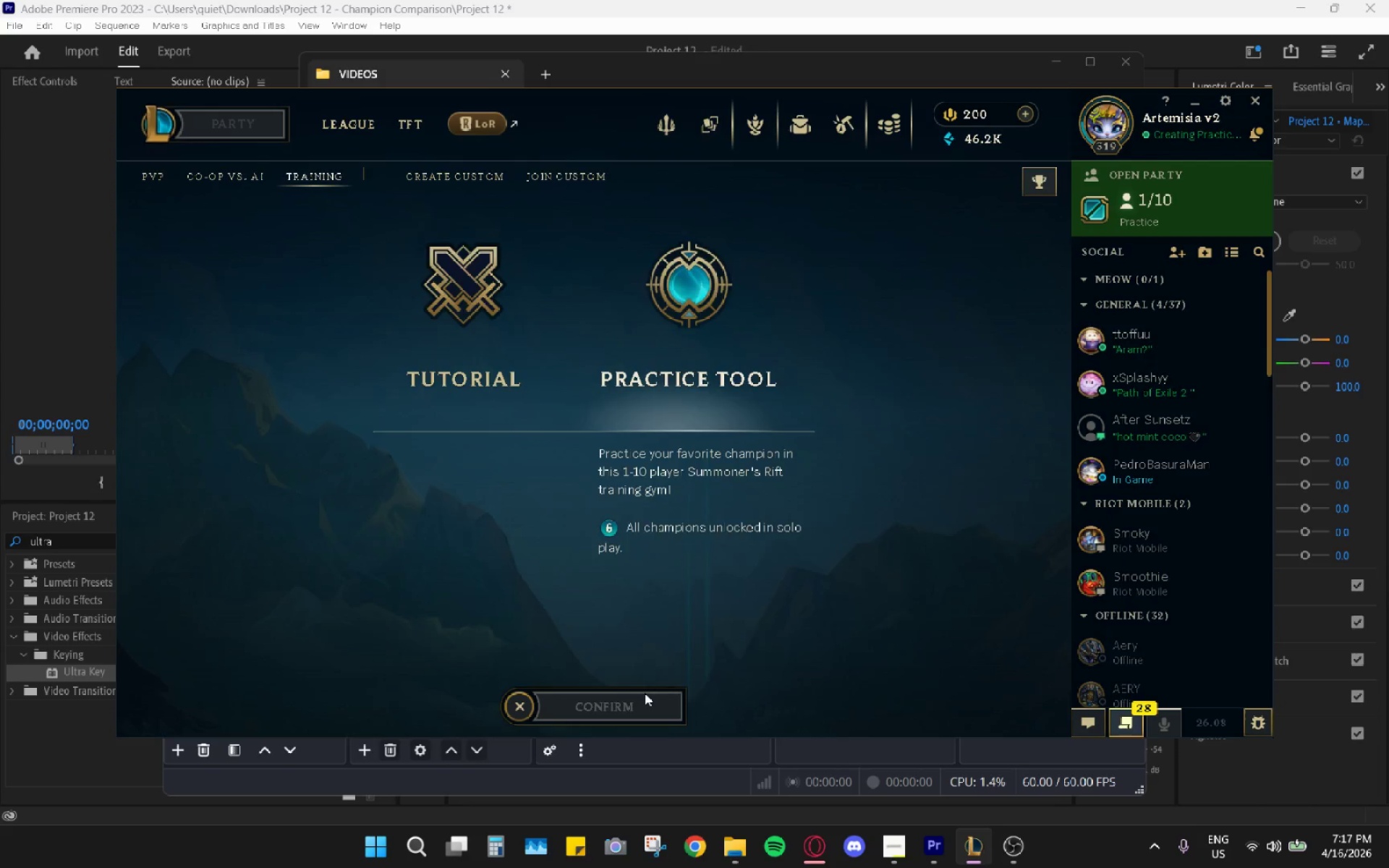 
double_click([838, 179])
 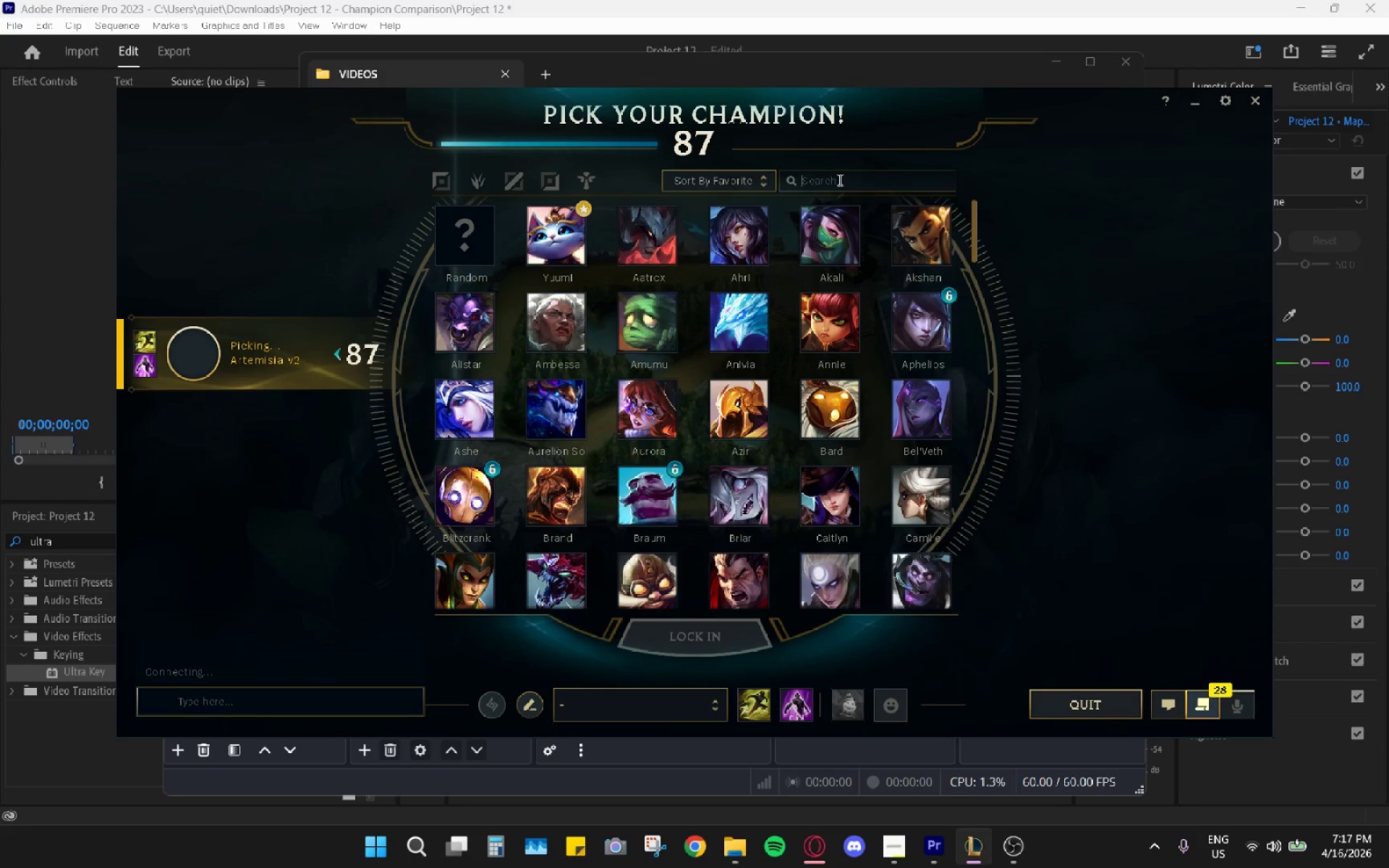 
type(yone)
 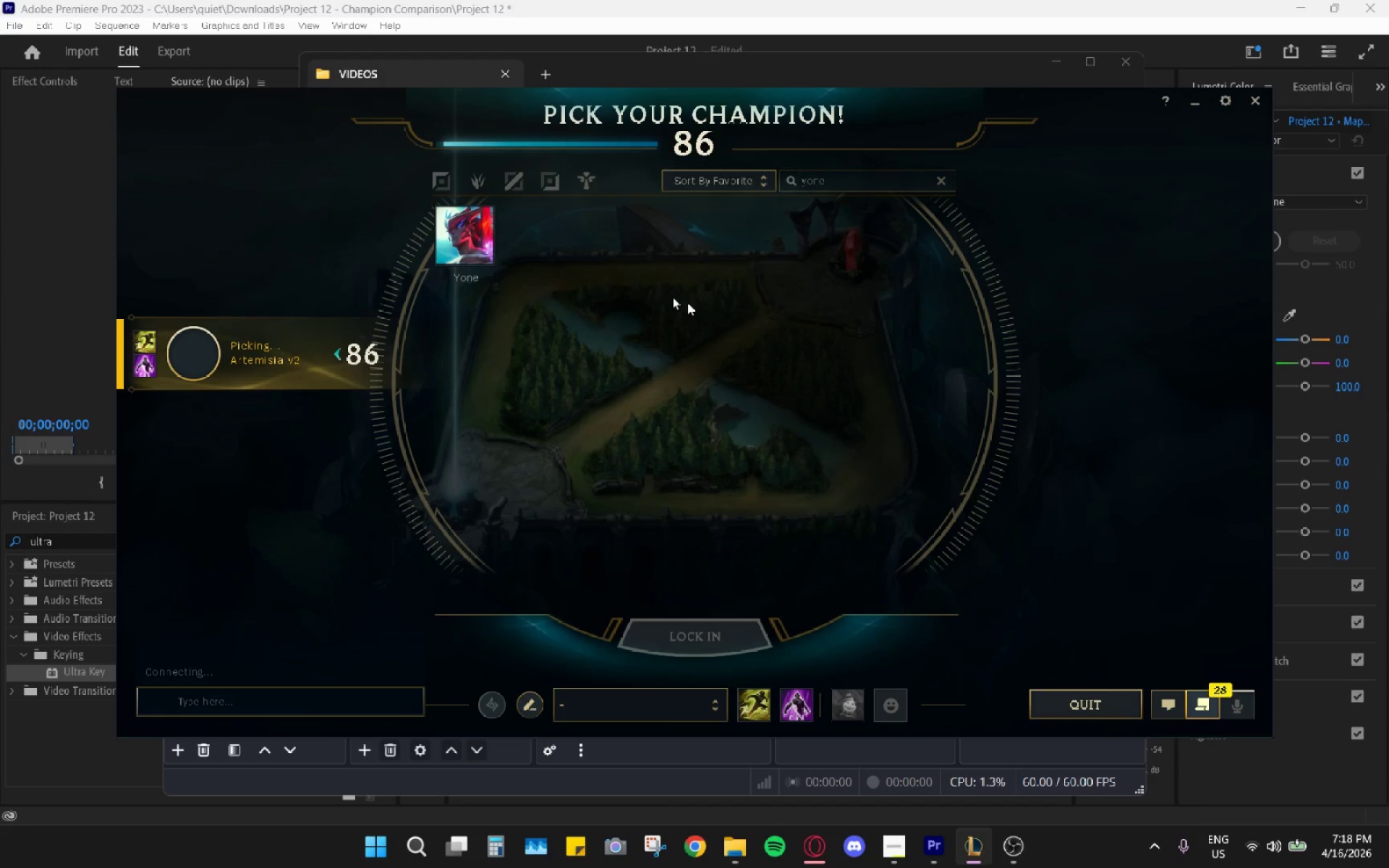 
left_click_drag(start_coordinate=[468, 226], to_coordinate=[466, 234])
 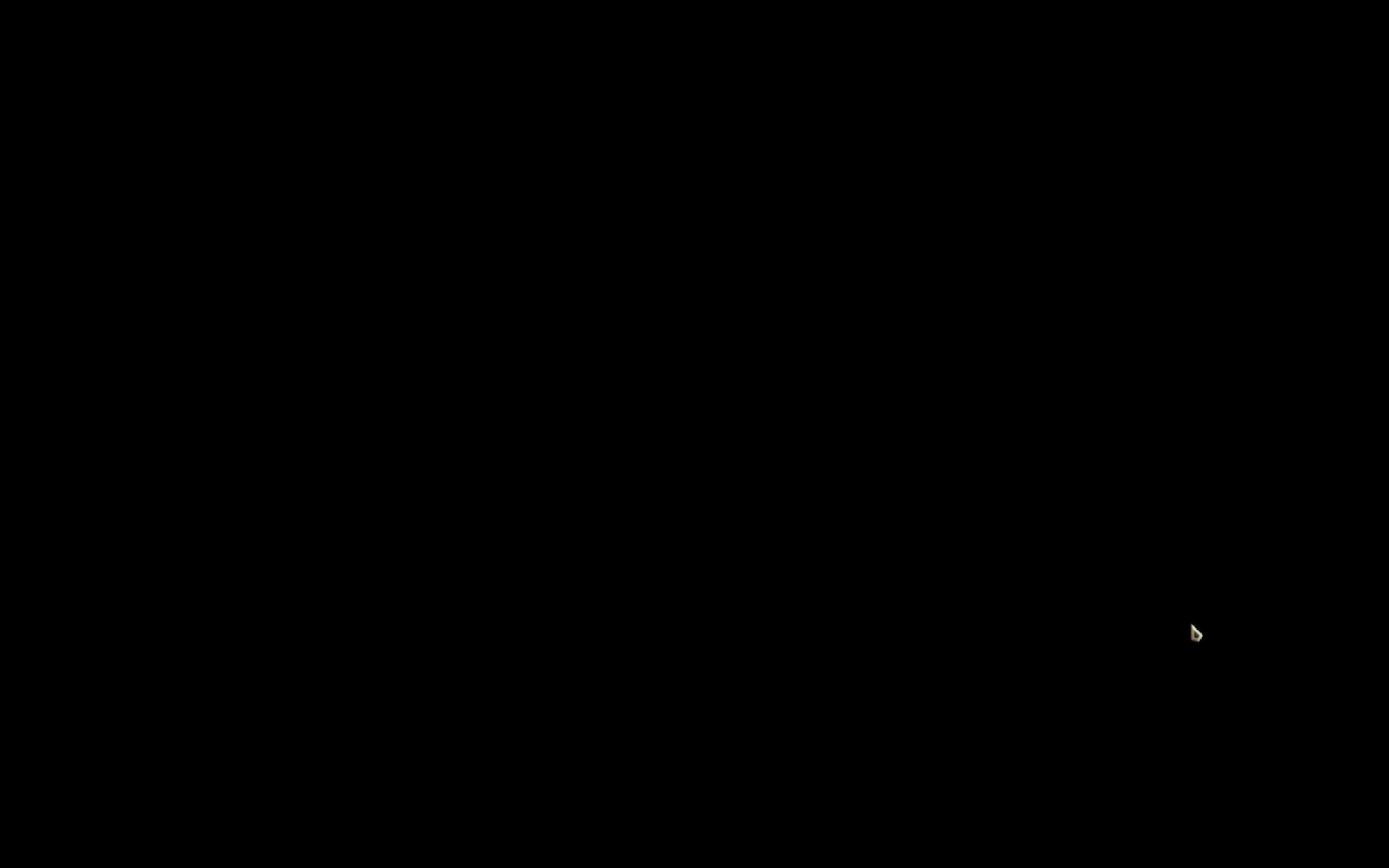 
wait(25.02)
 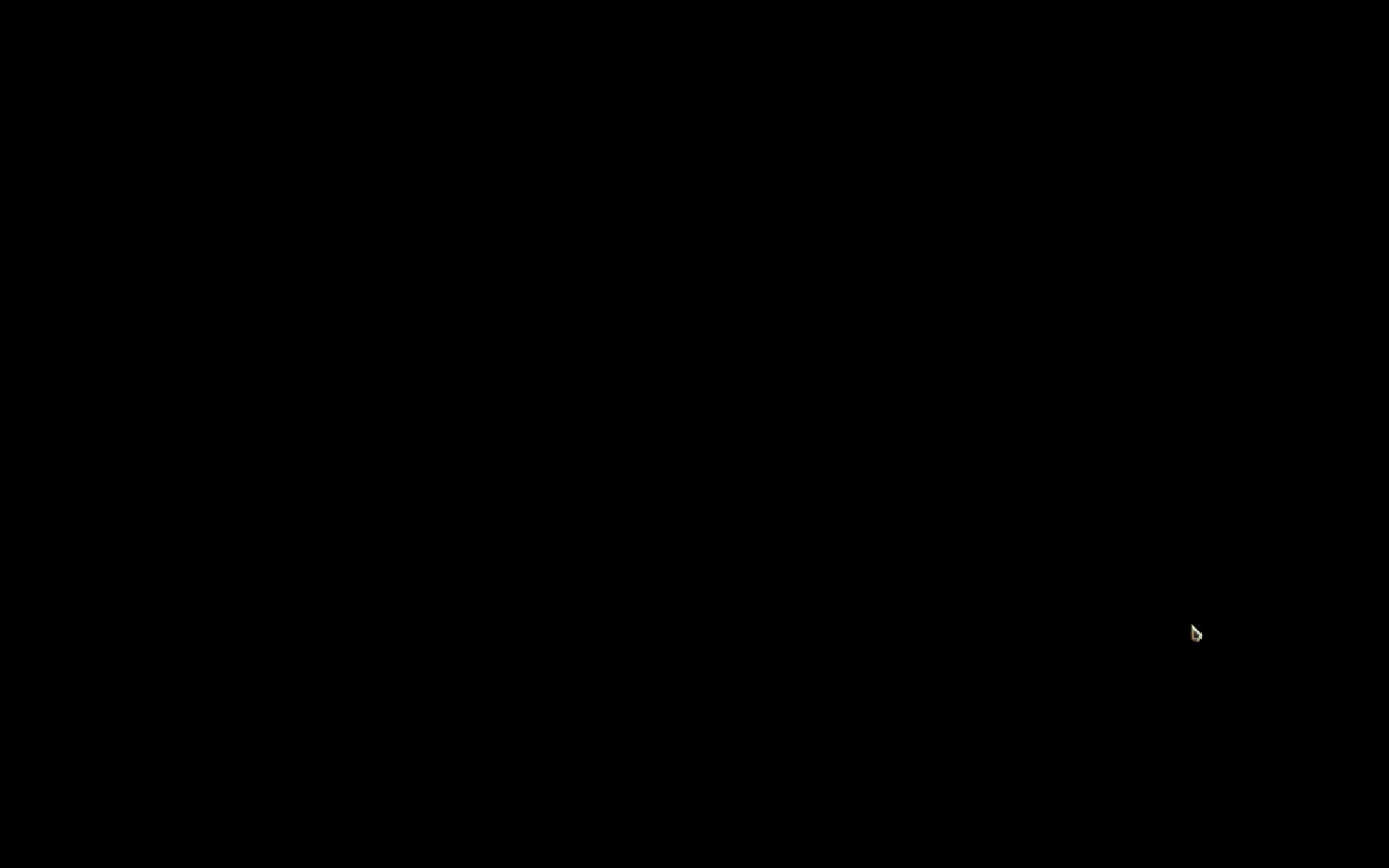 
left_click_drag(start_coordinate=[1235, 504], to_coordinate=[1240, 557])
 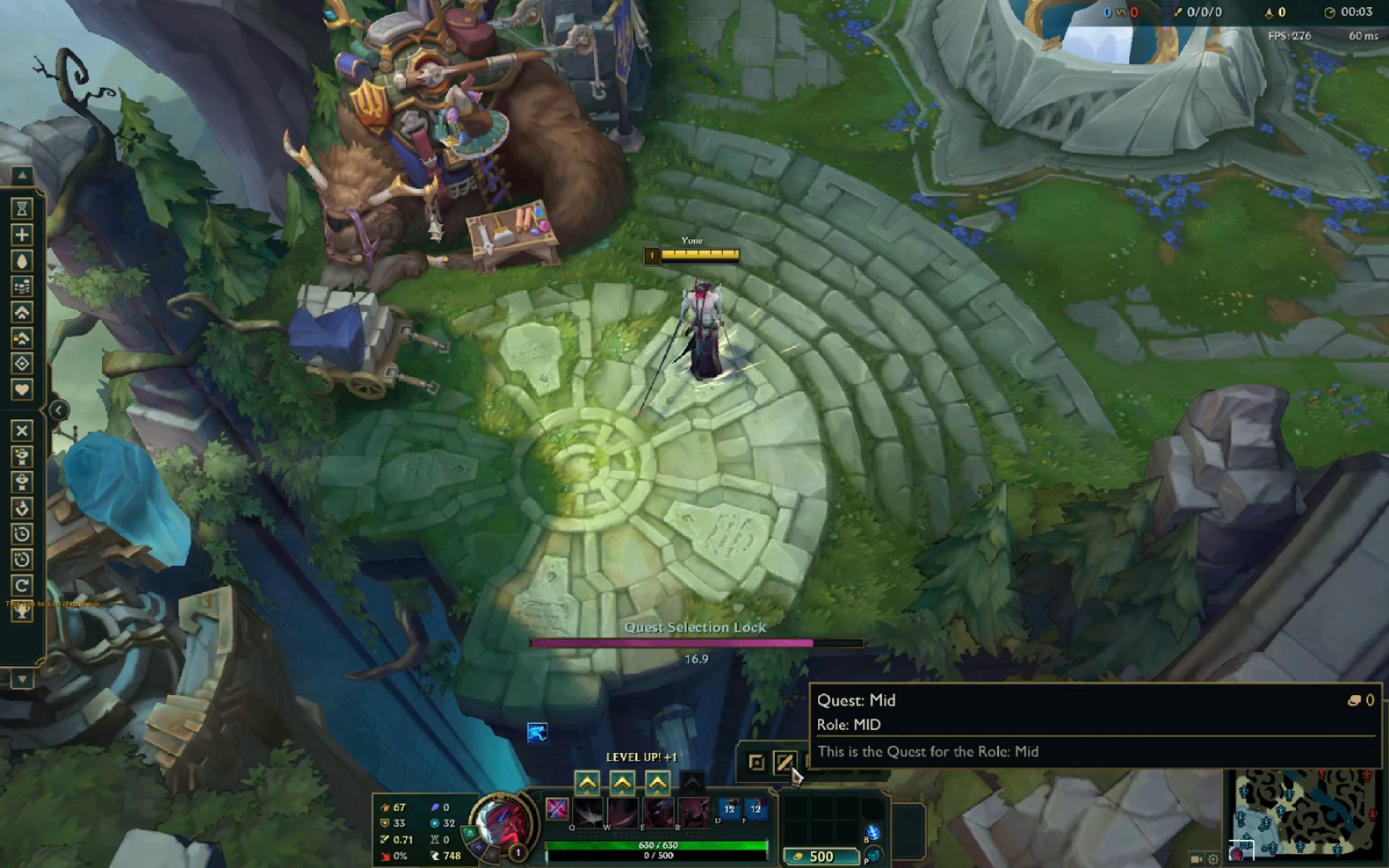 
left_click([791, 766])
 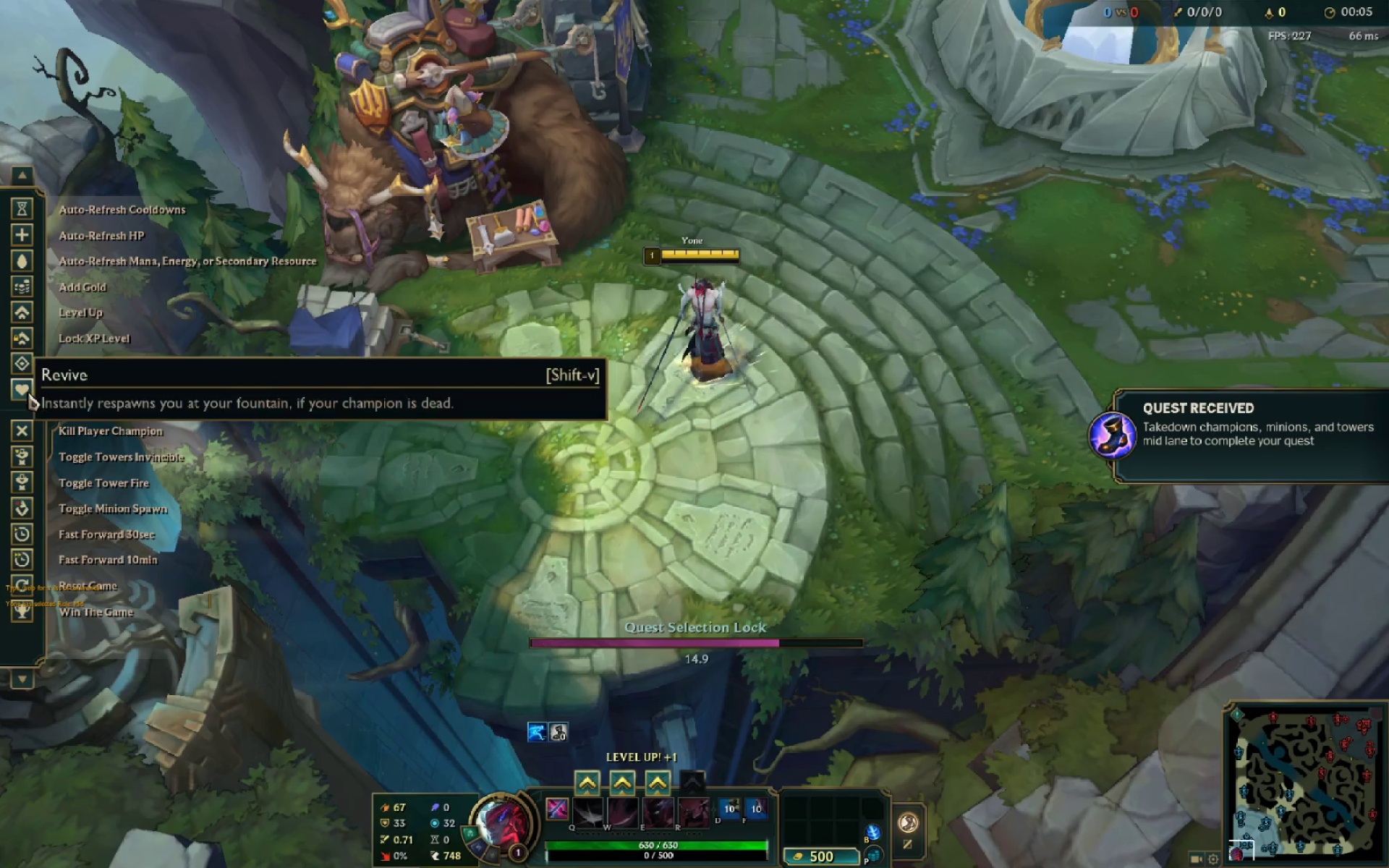 
left_click([26, 364])
 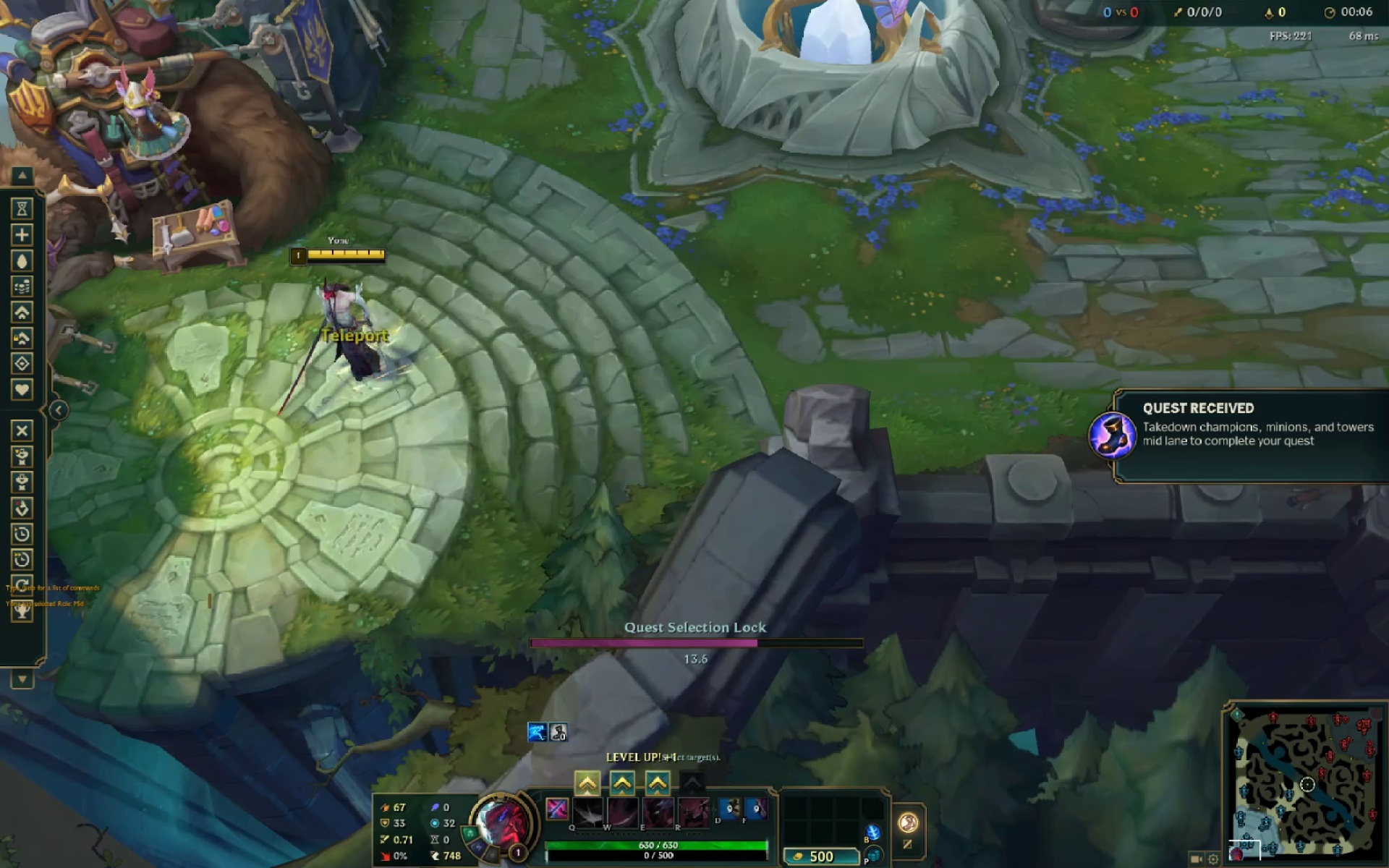 
left_click([1299, 787])
 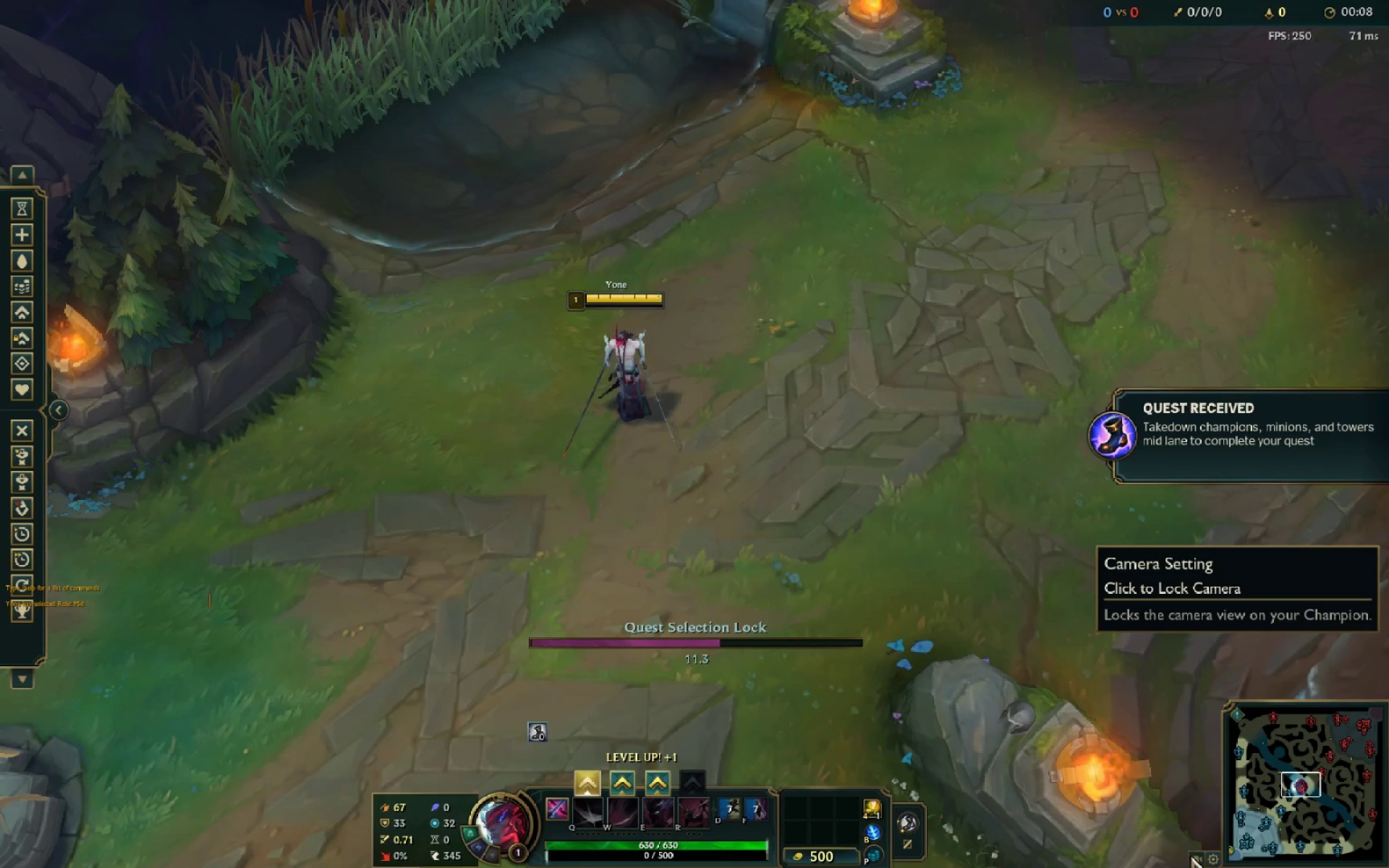 
double_click([929, 330])
 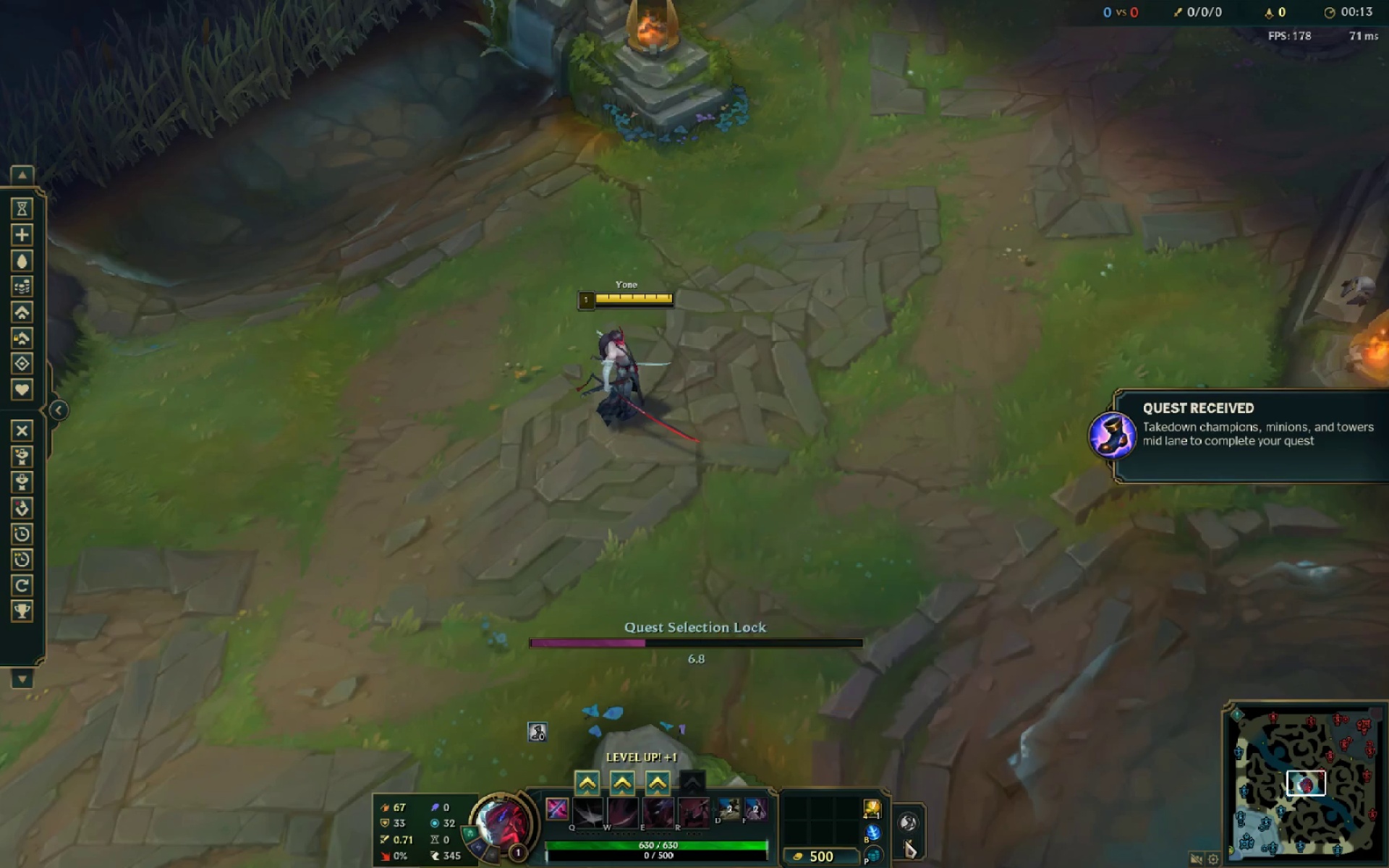 
wait(5.02)
 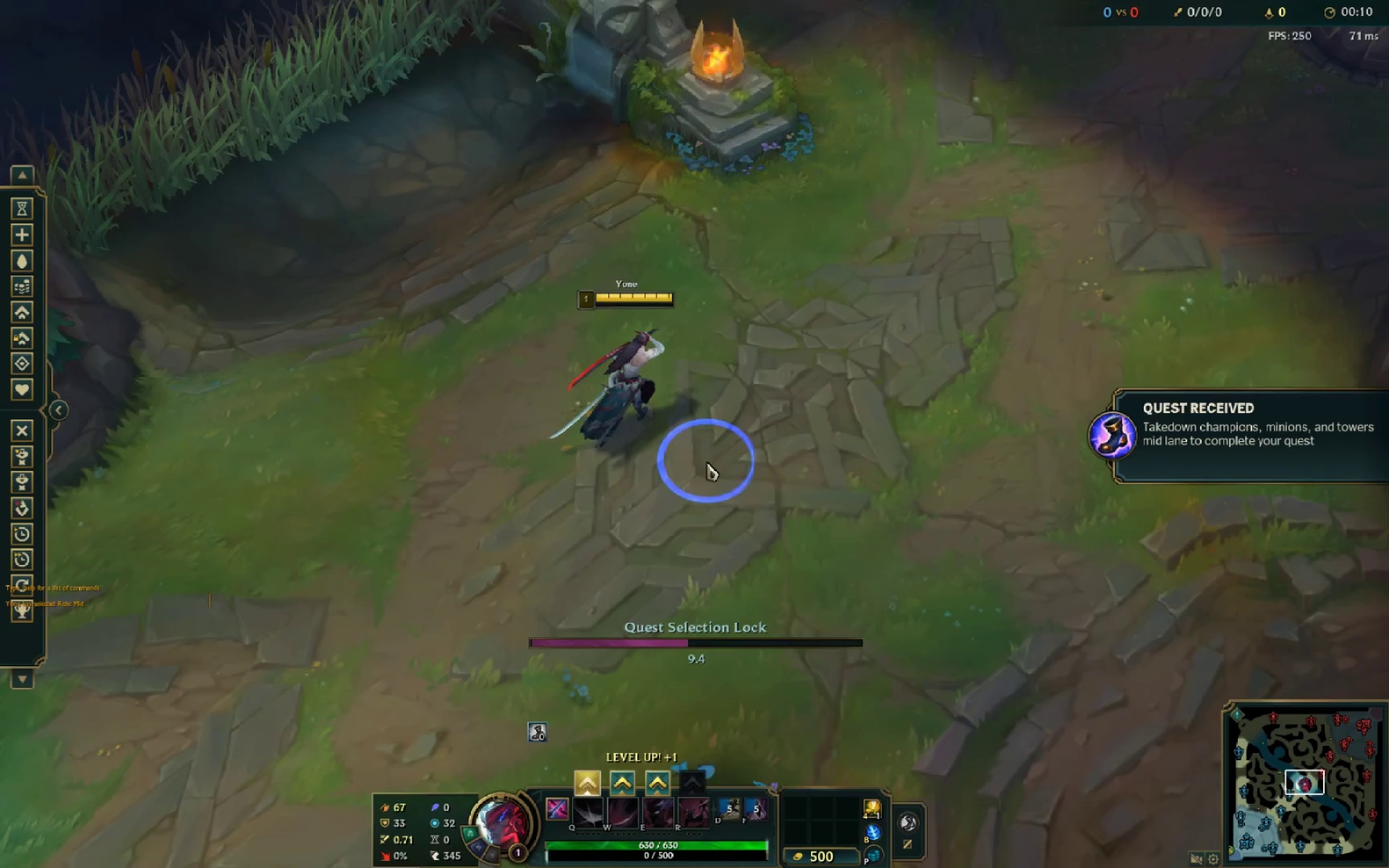 
left_click([590, 779])
 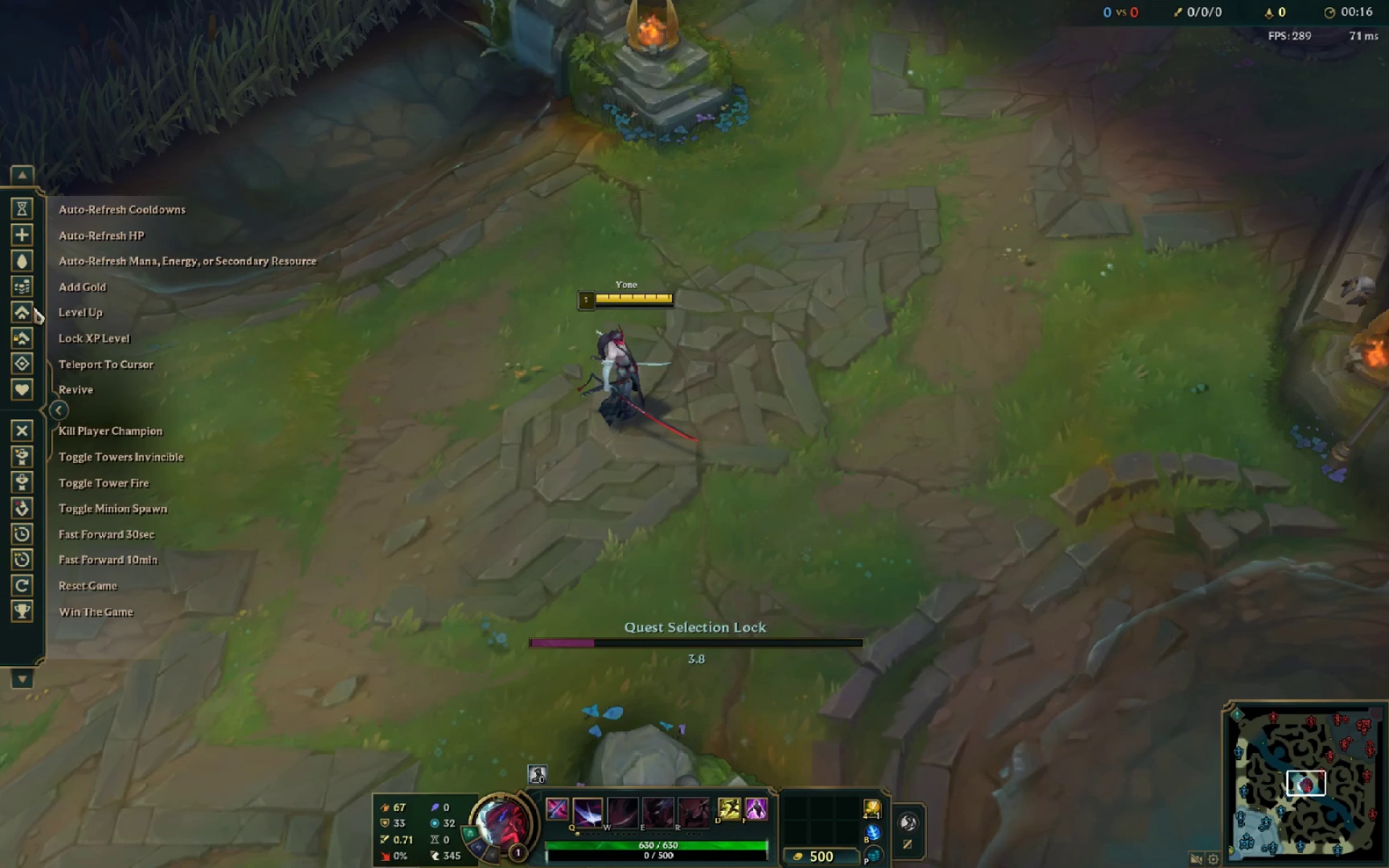 
double_click([25, 314])
 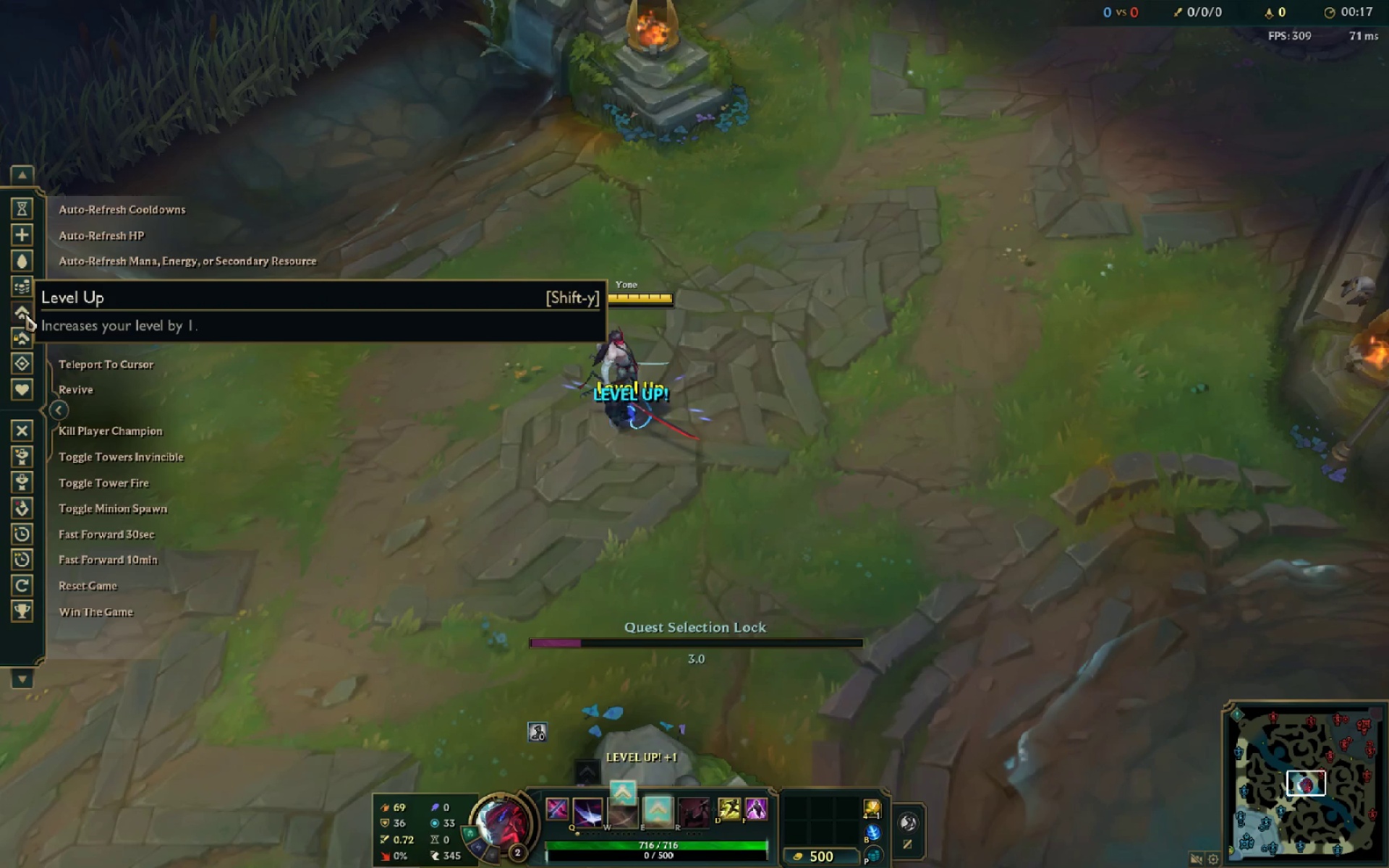 
triple_click([25, 314])
 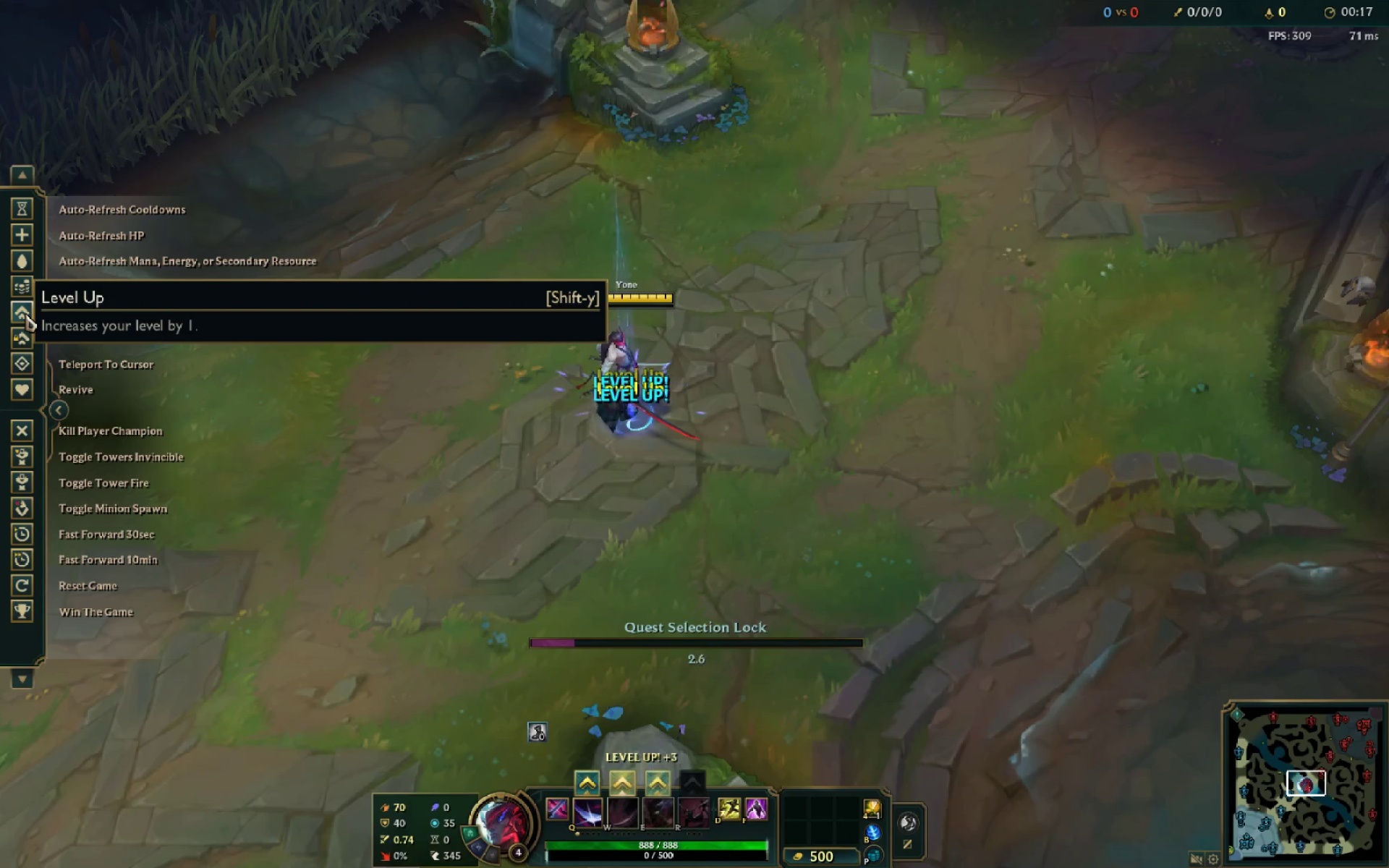 
triple_click([25, 314])
 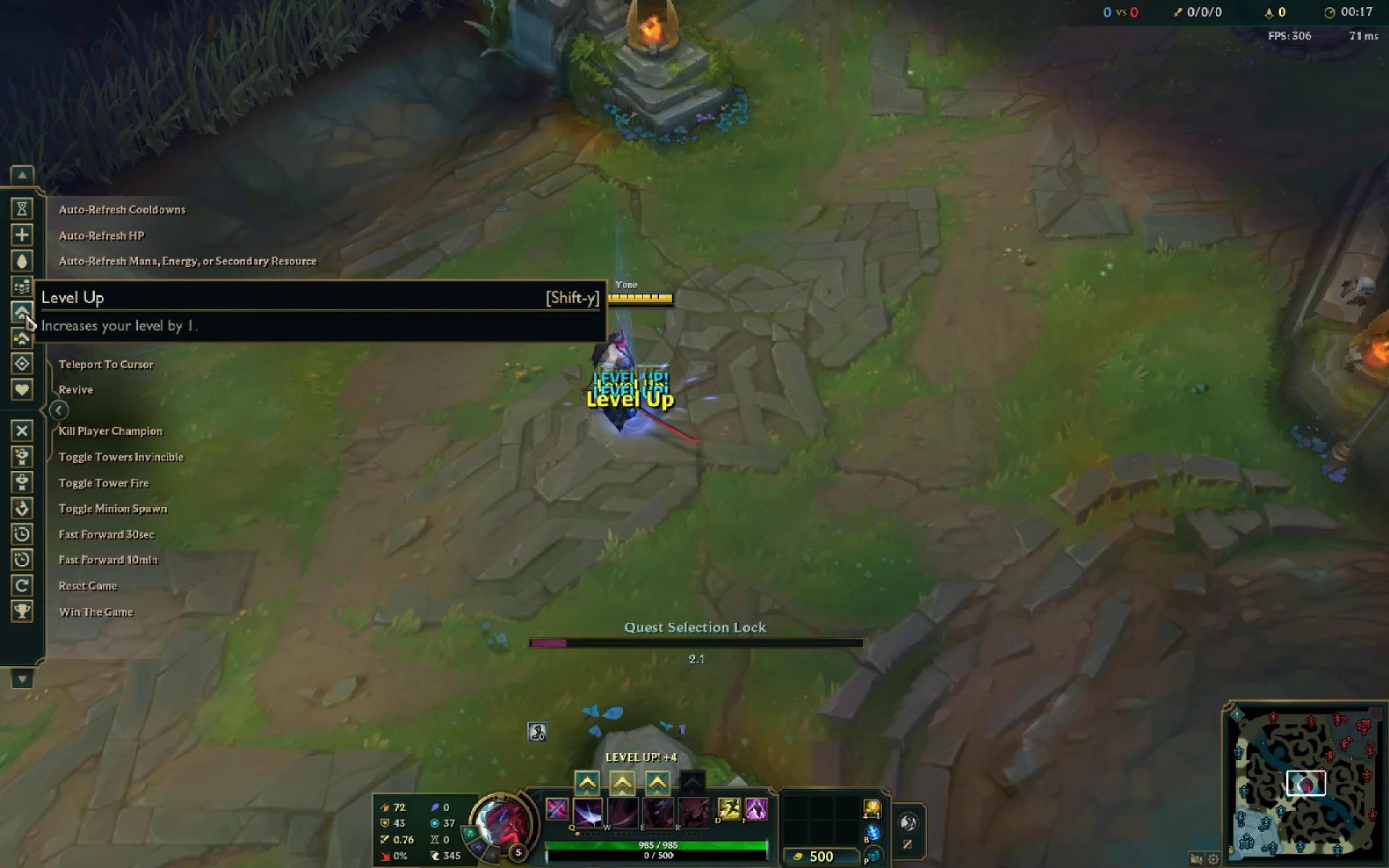 
left_click([25, 314])
 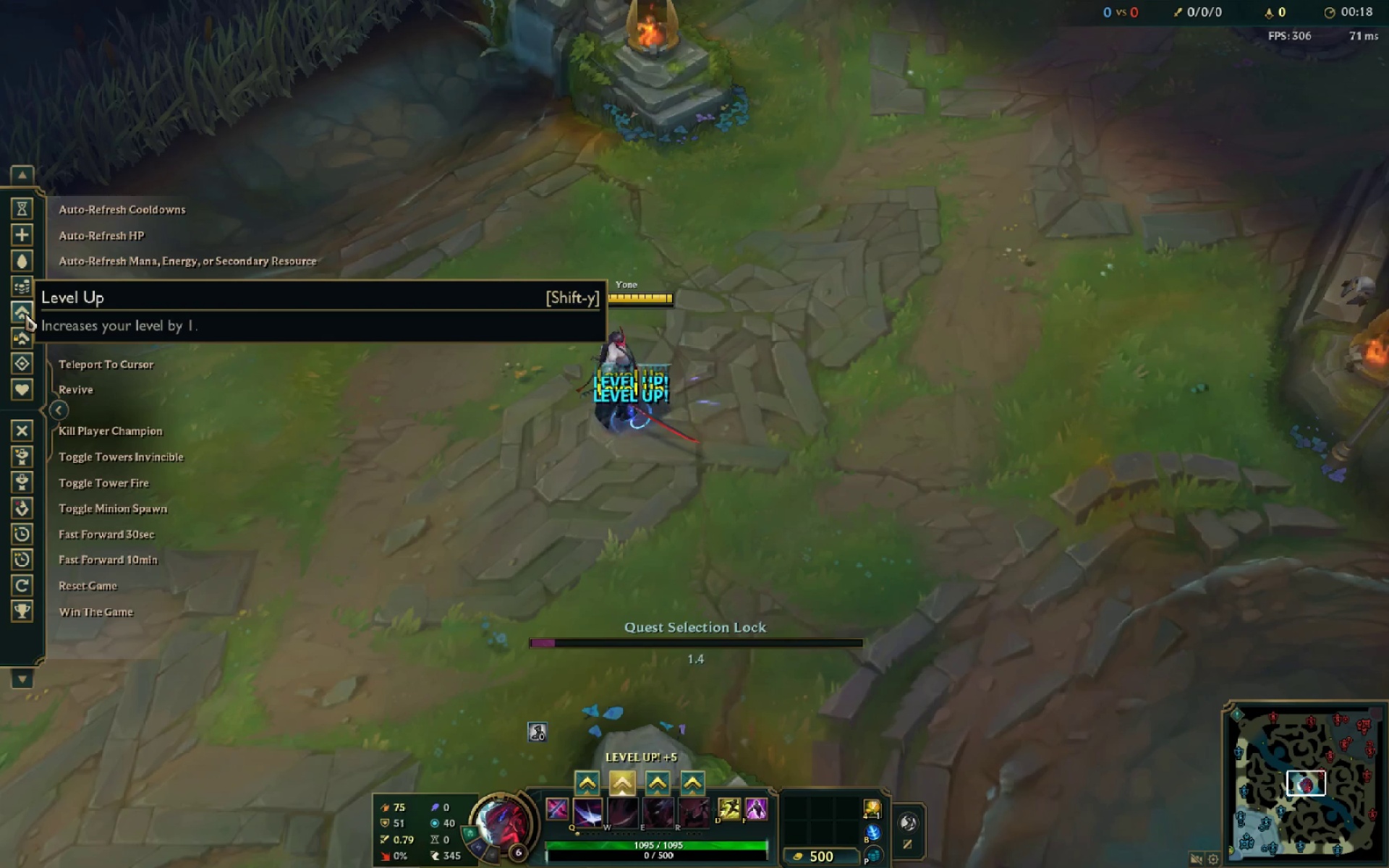 
key(R)
 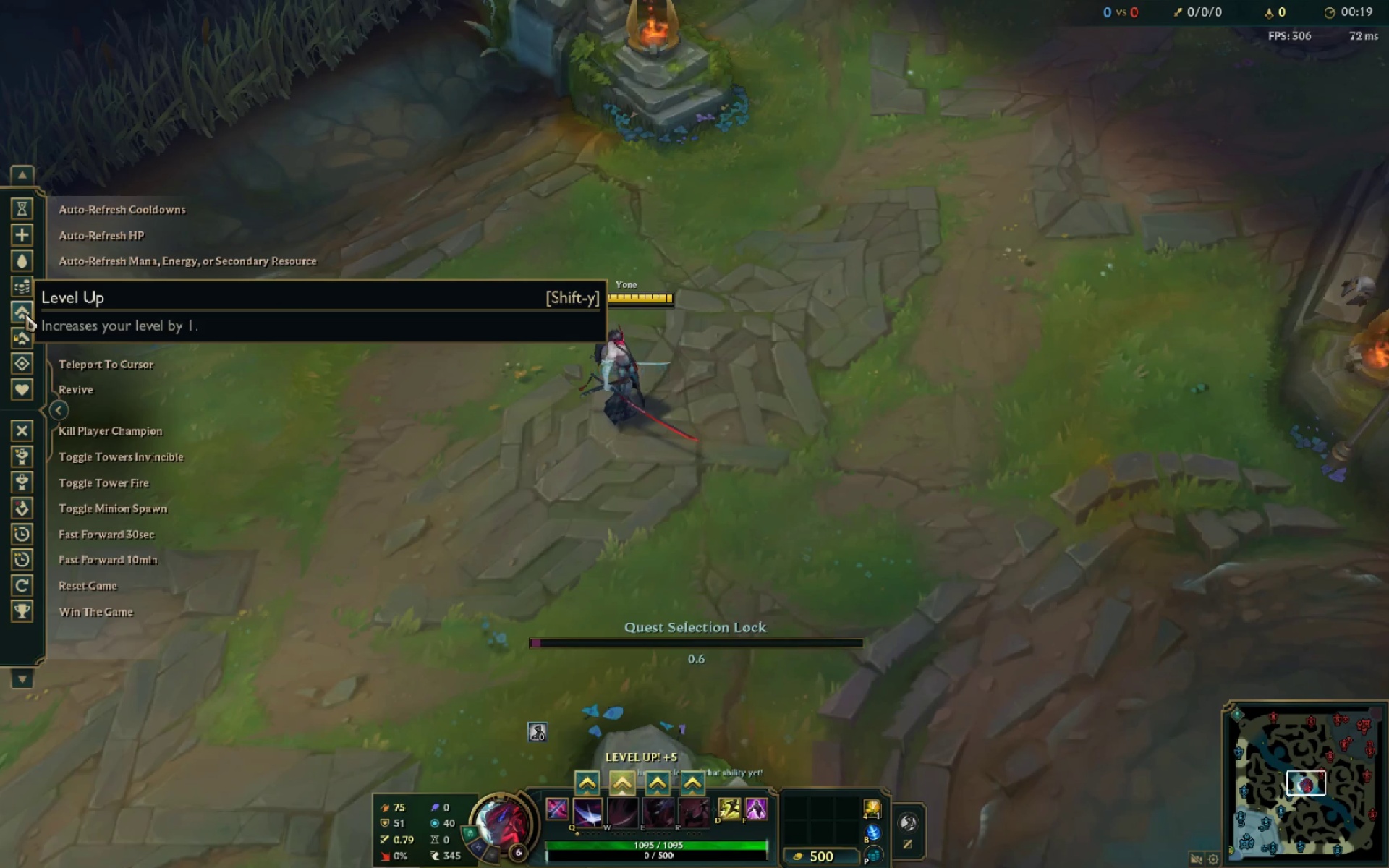 
key(Control+R)
 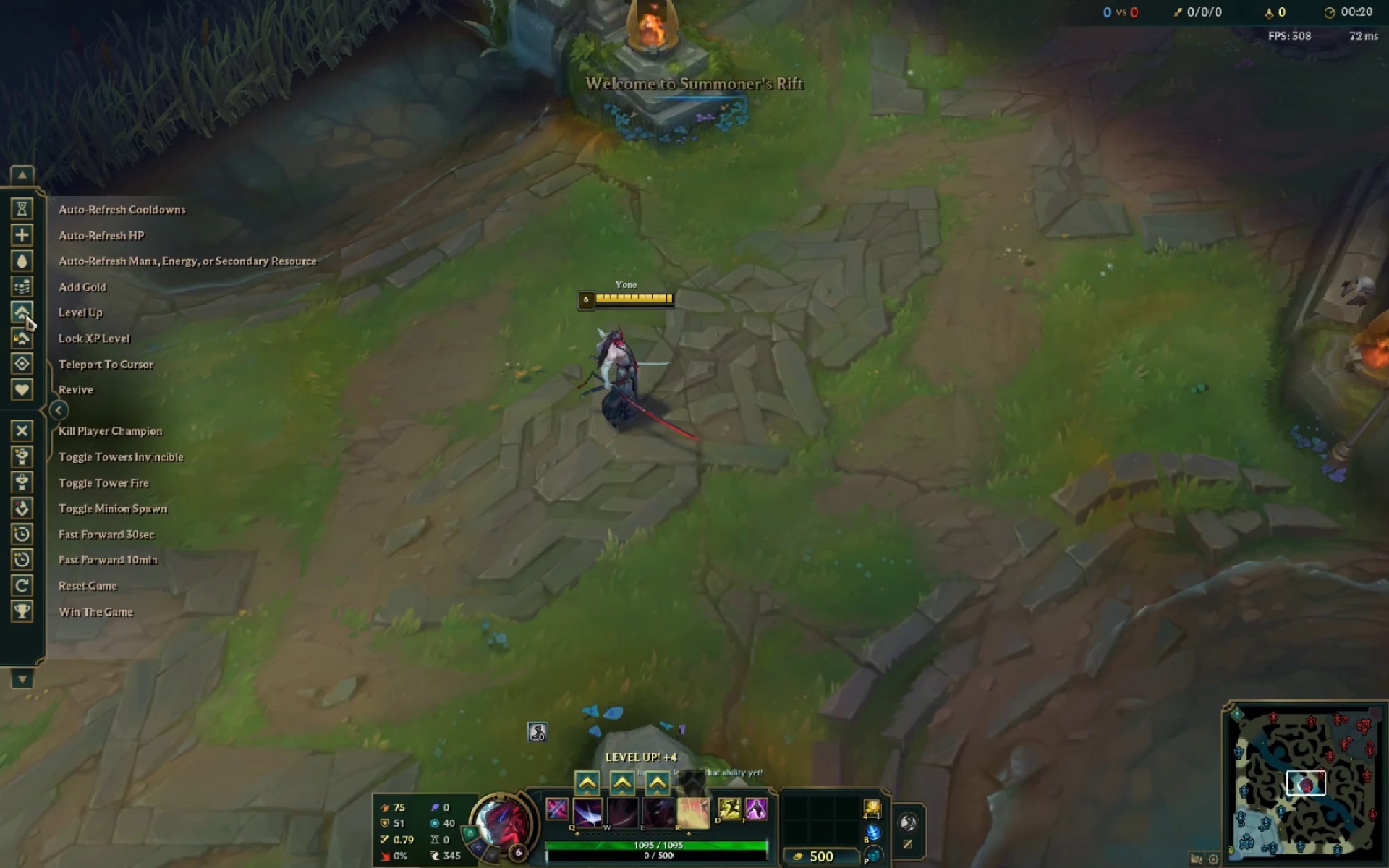 
key(Control+E)
 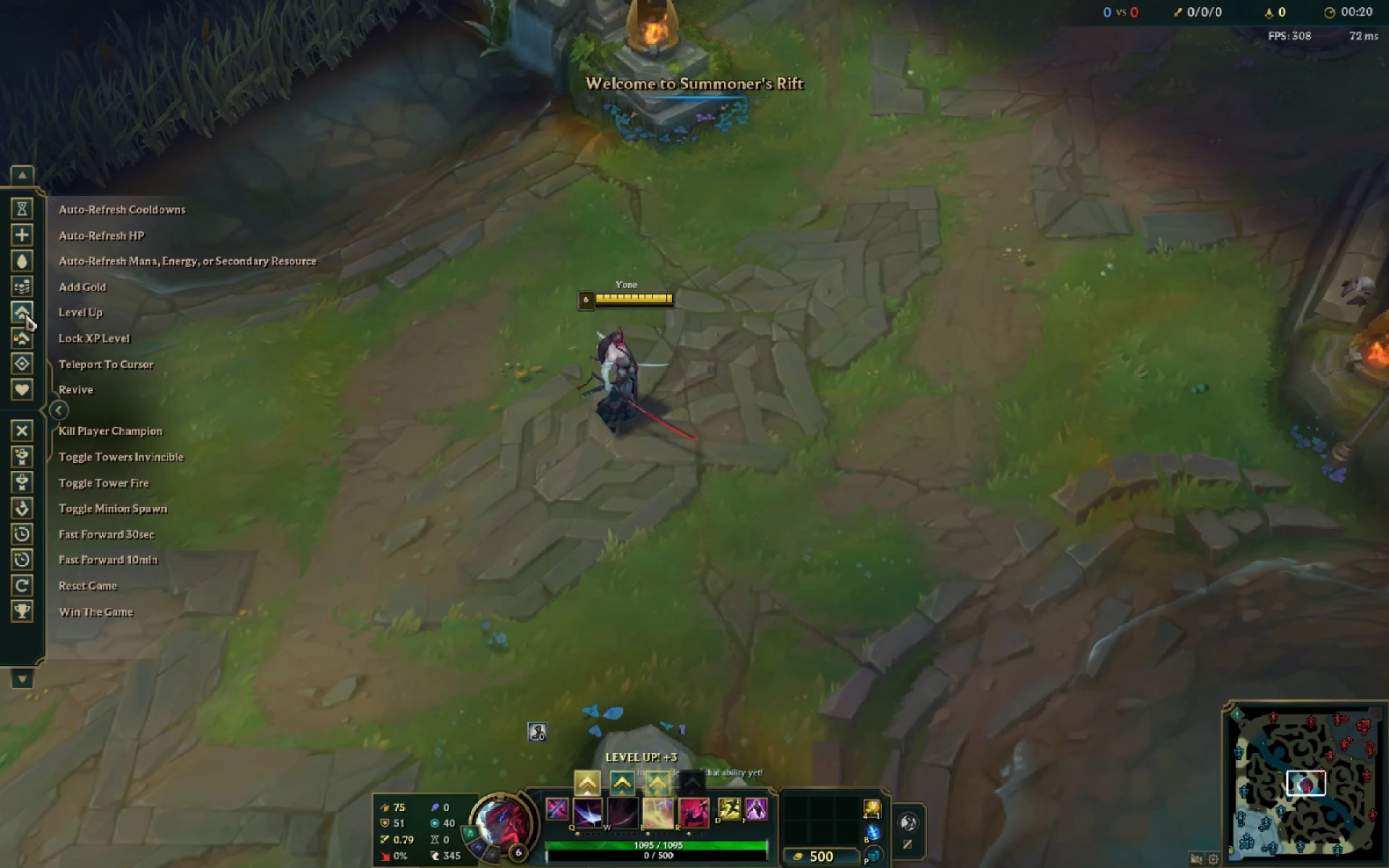 
key(Control+E)
 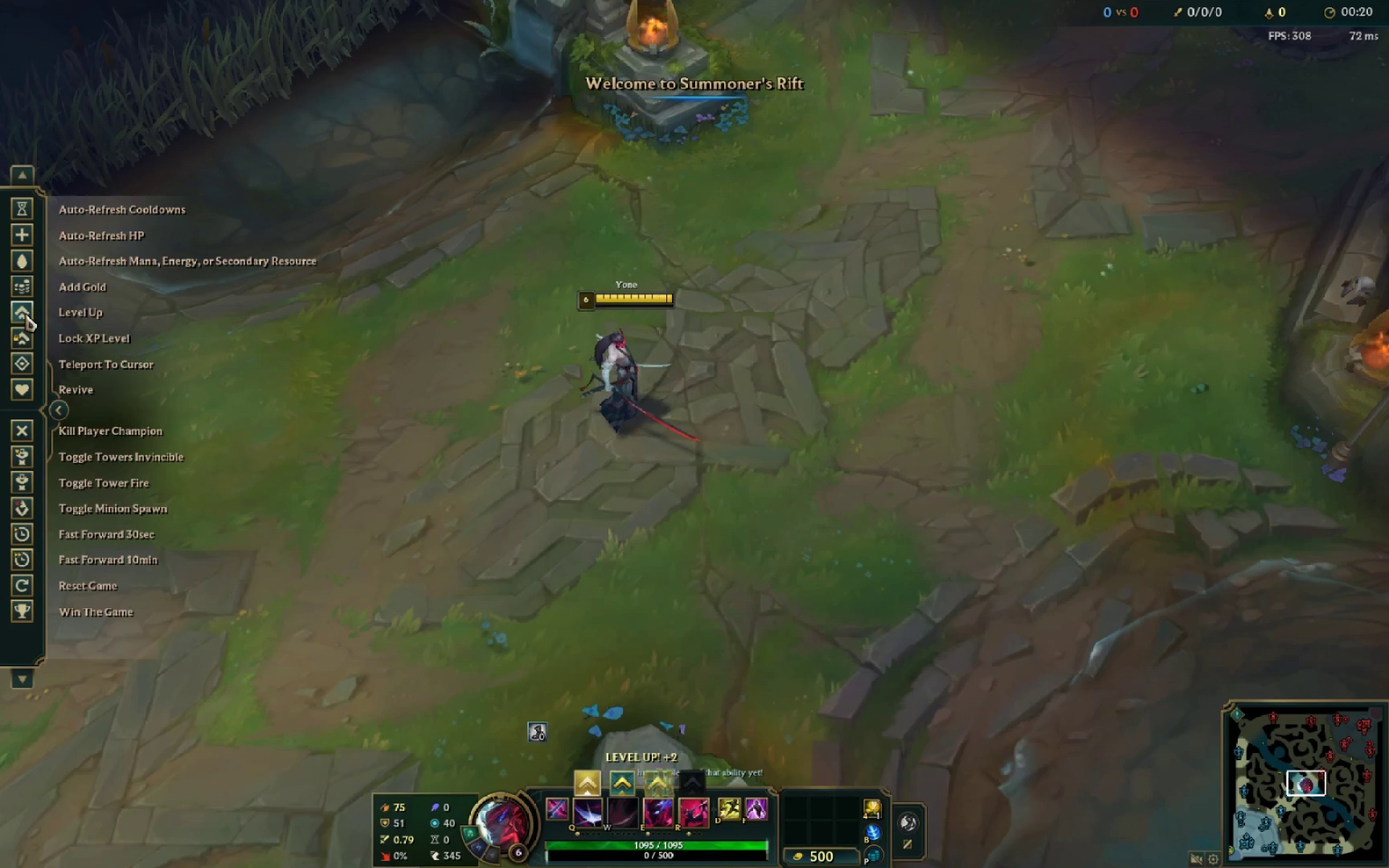 
key(Control+E)
 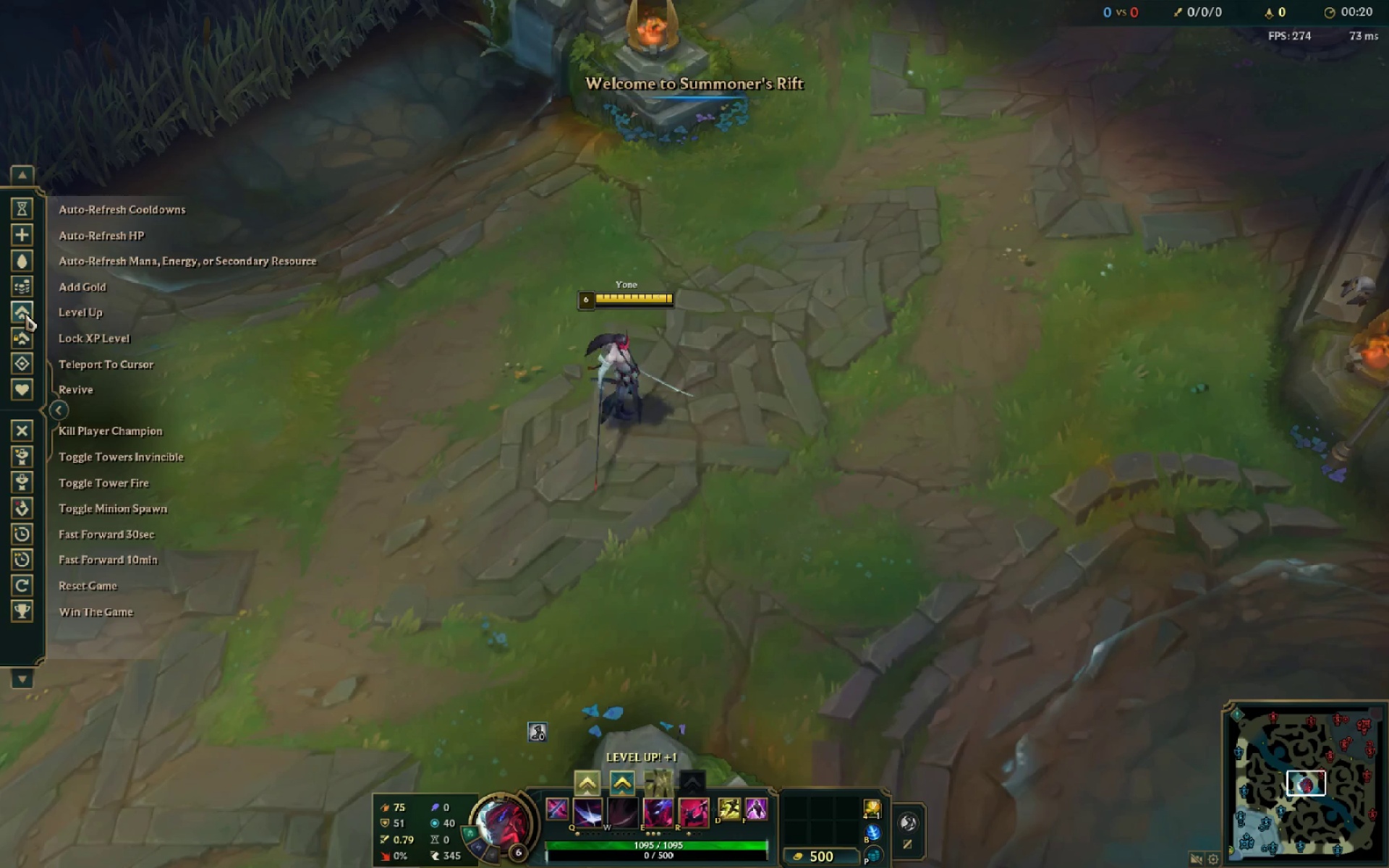 
key(Control+W)
 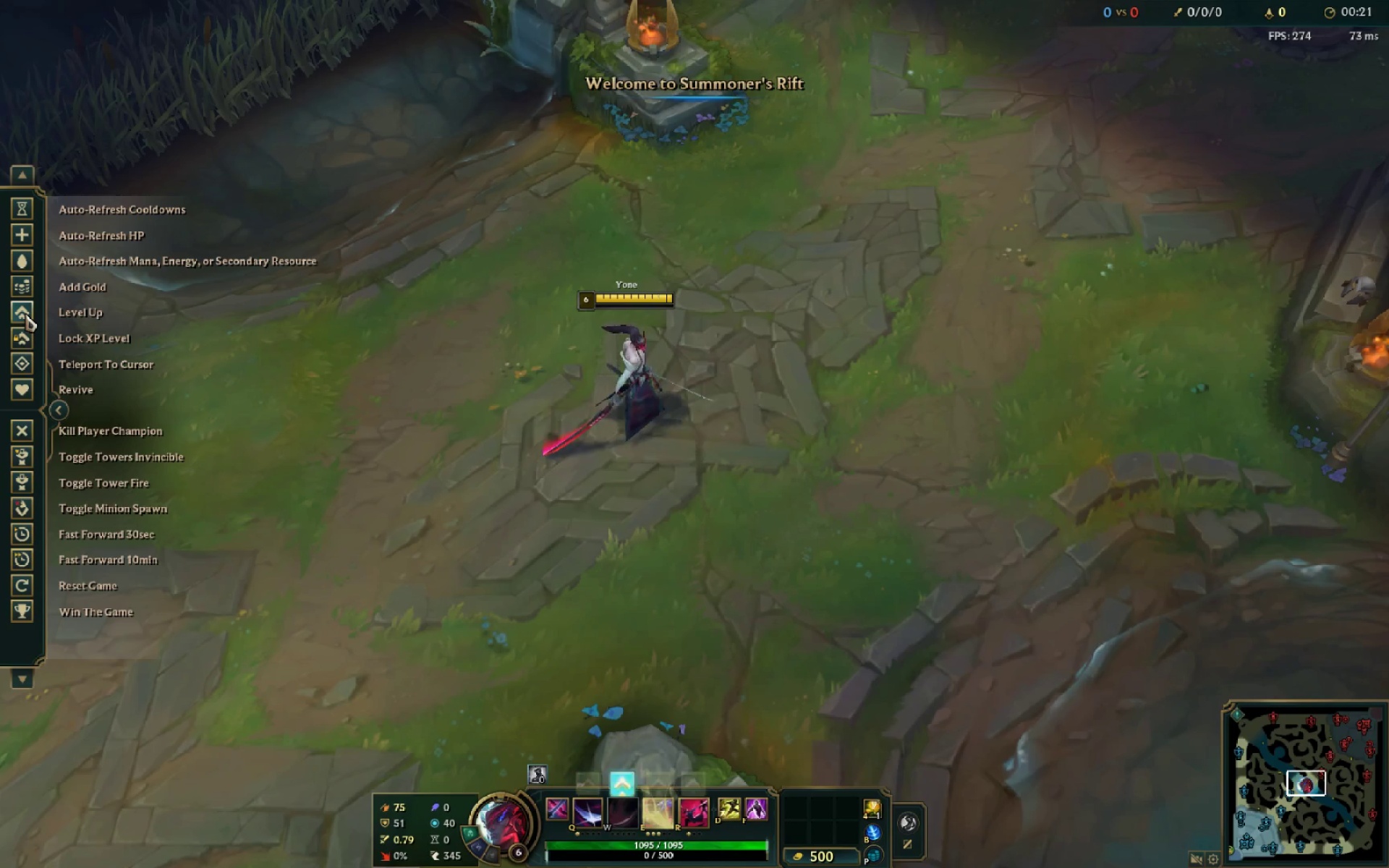 
key(Control+W)
 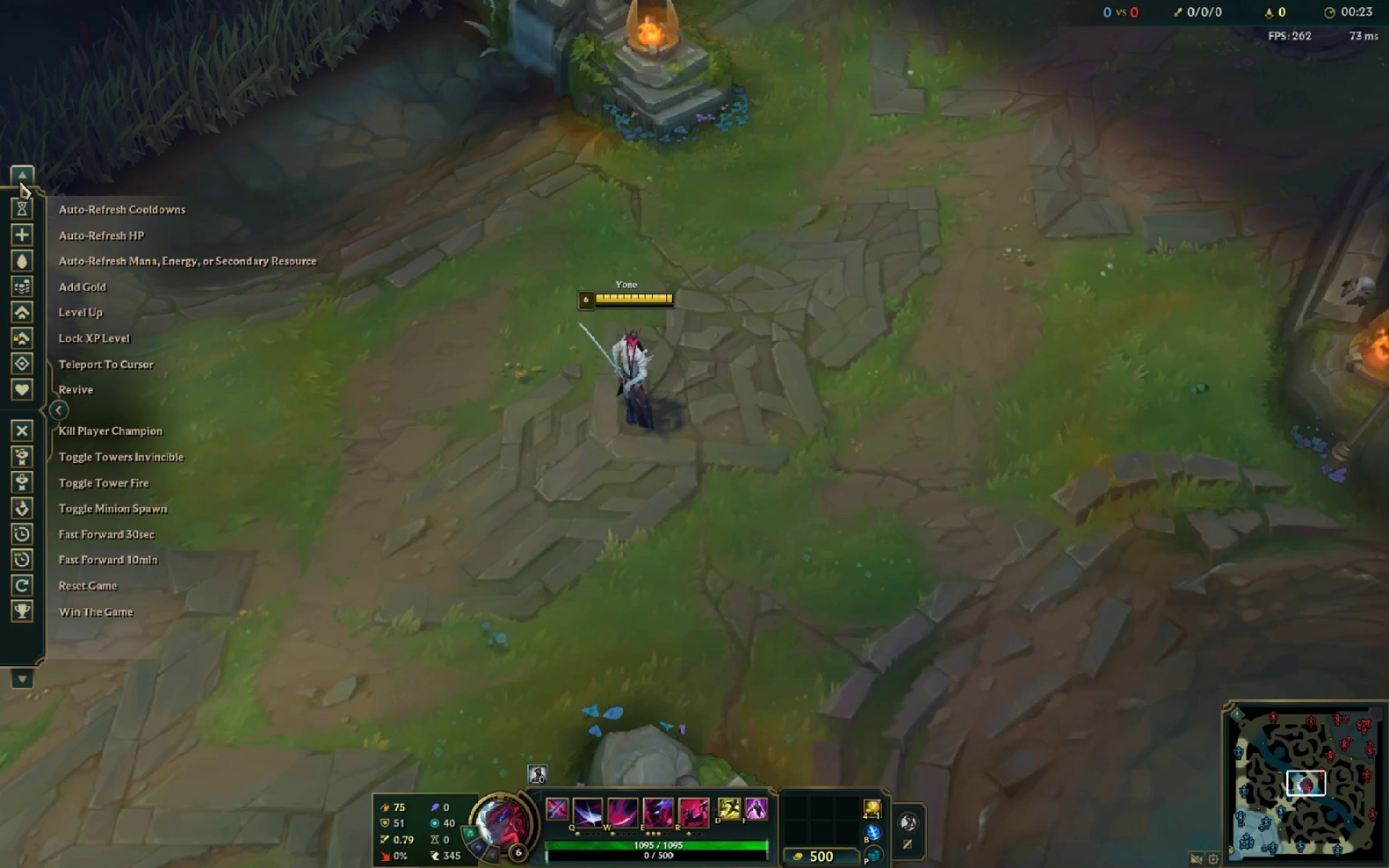 
mouse_move([30, 235])
 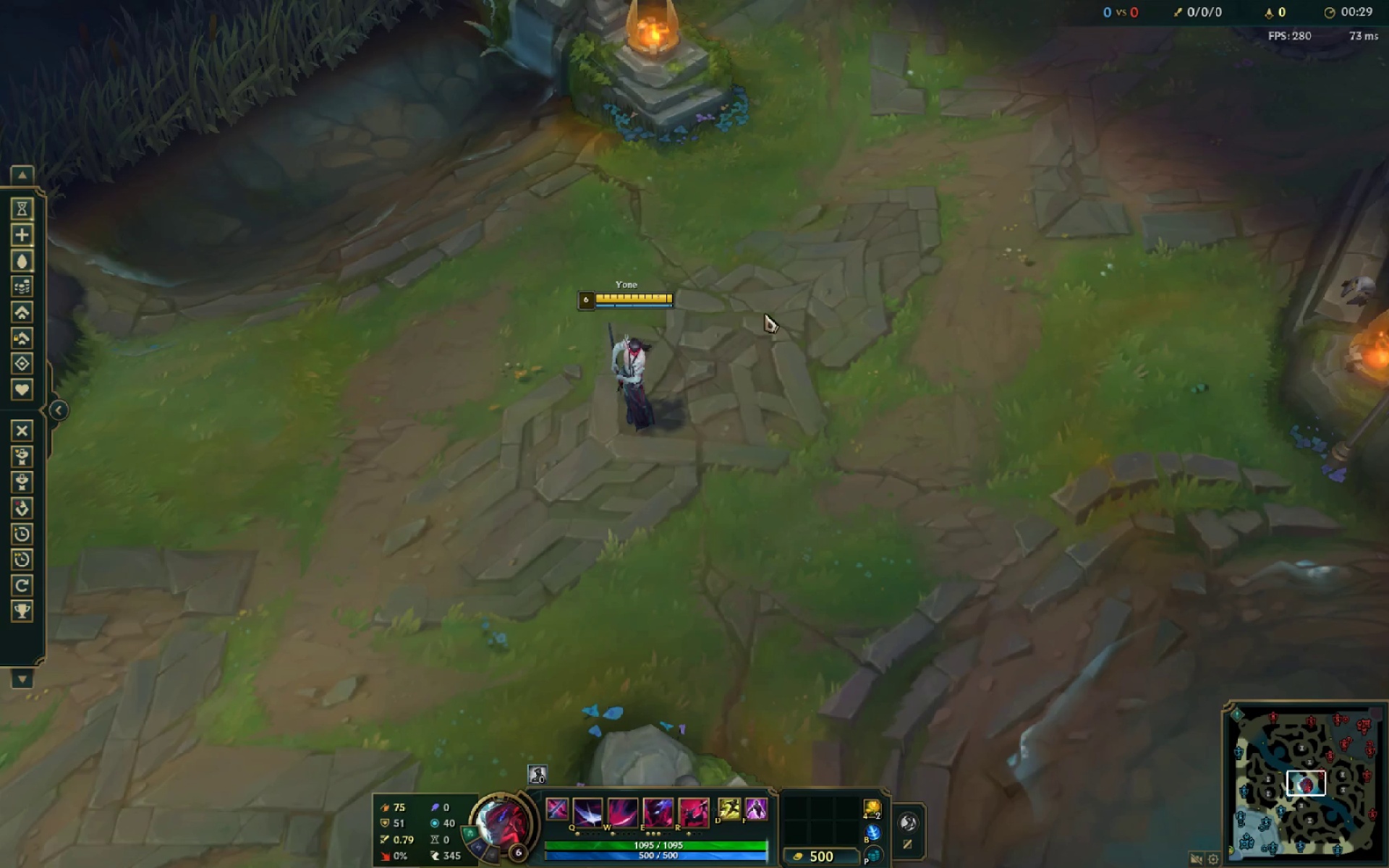 
wait(5.99)
 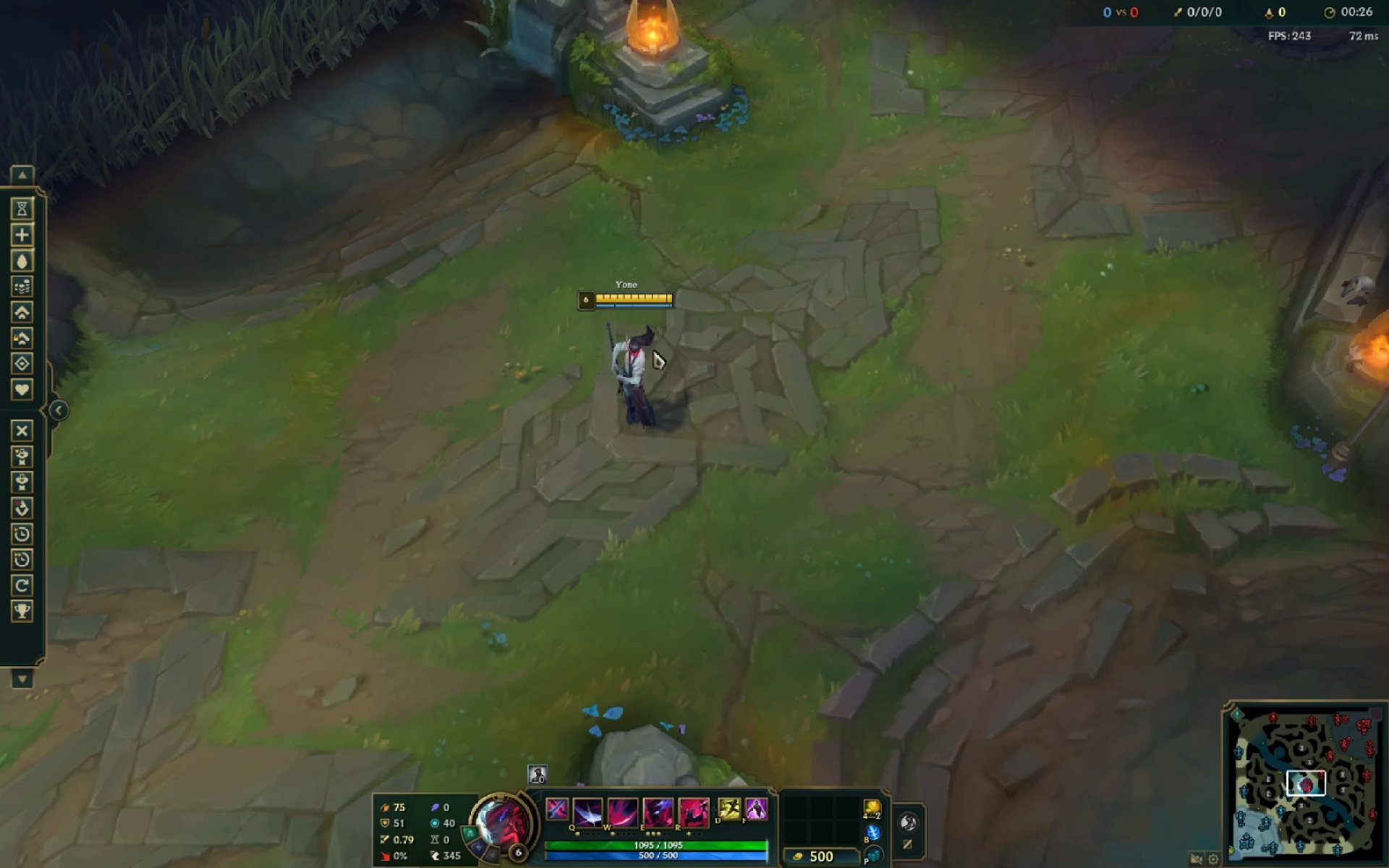 
right_click([783, 300])
 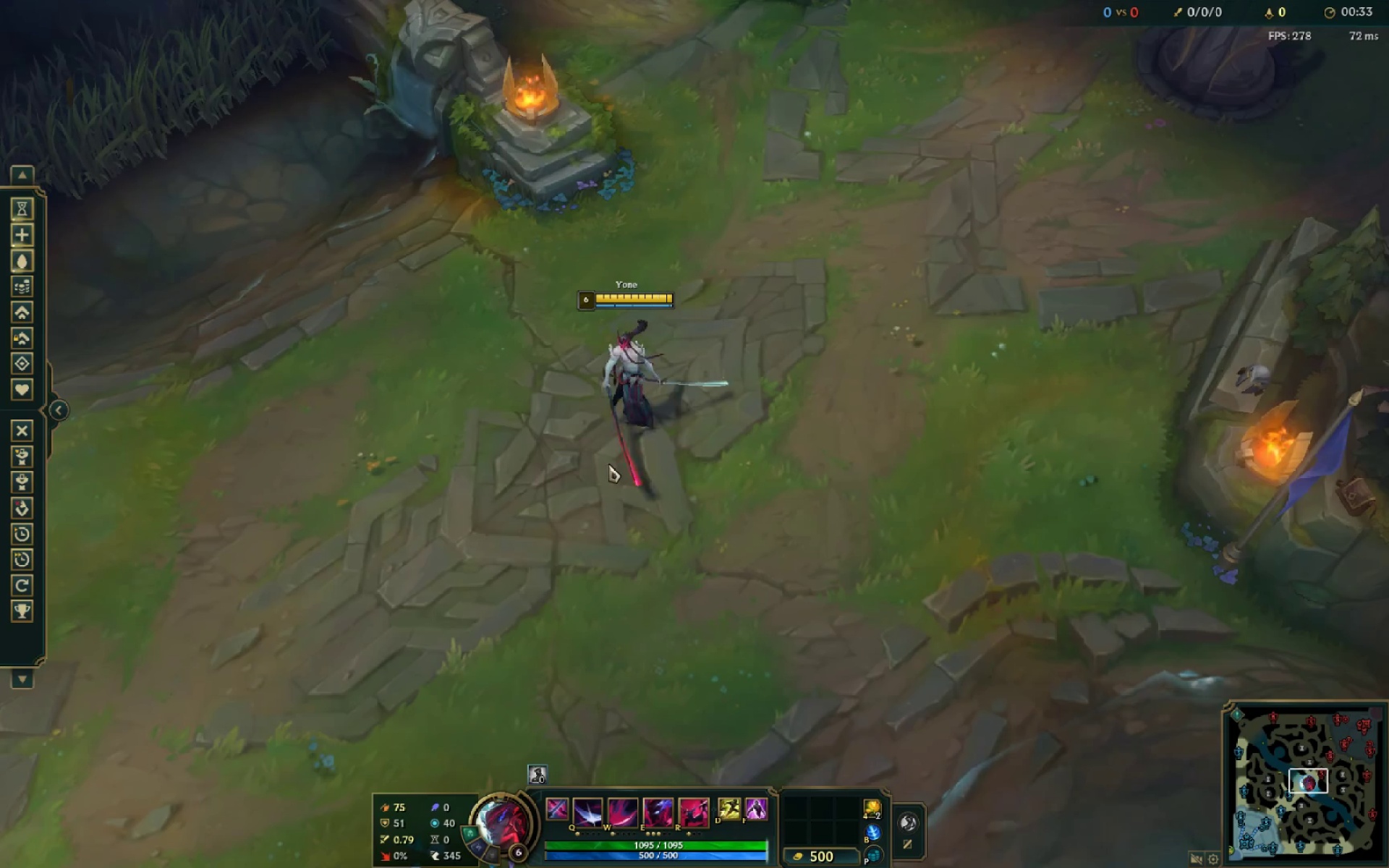 
left_click([1199, 866])
 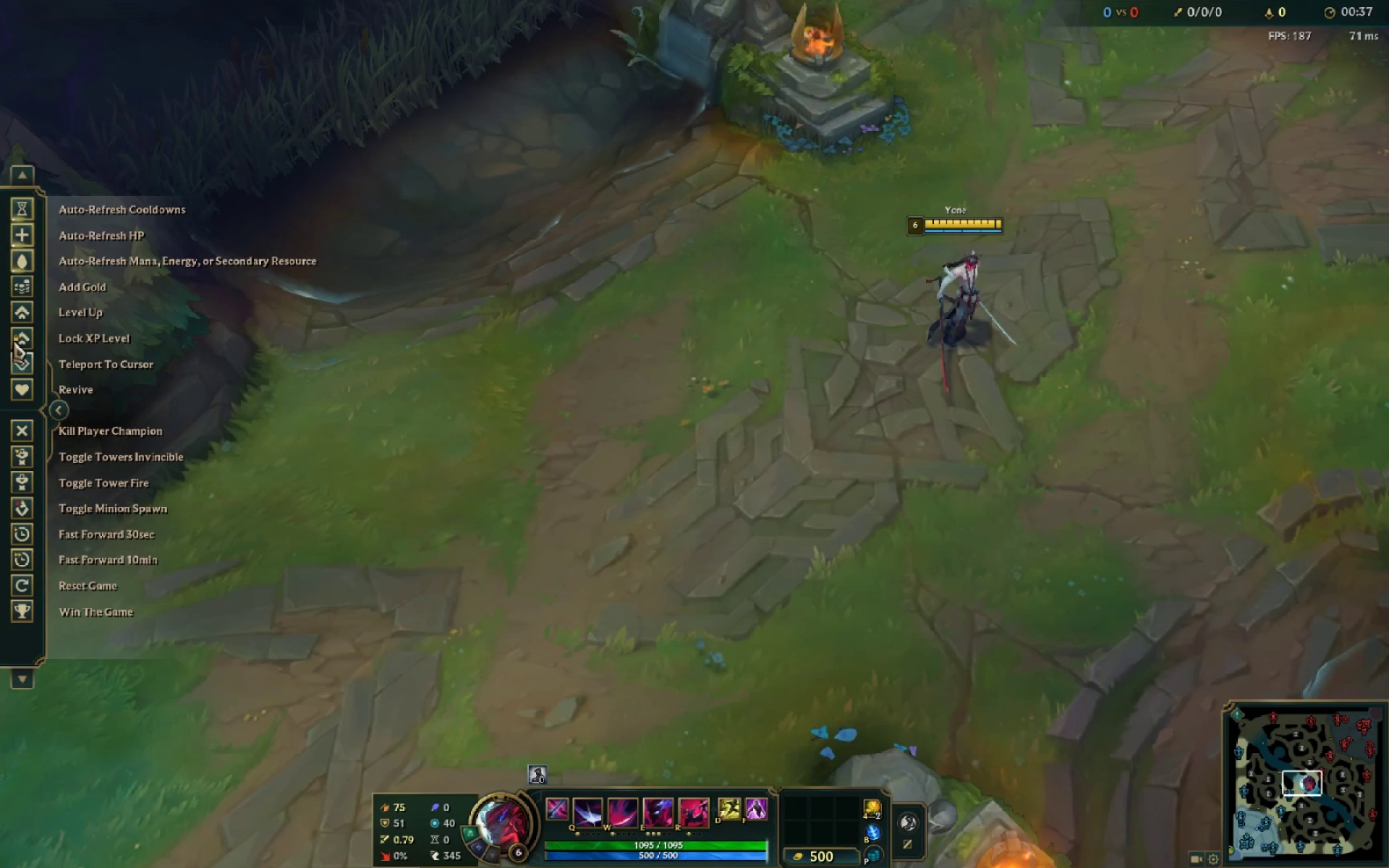 
left_click([18, 519])
 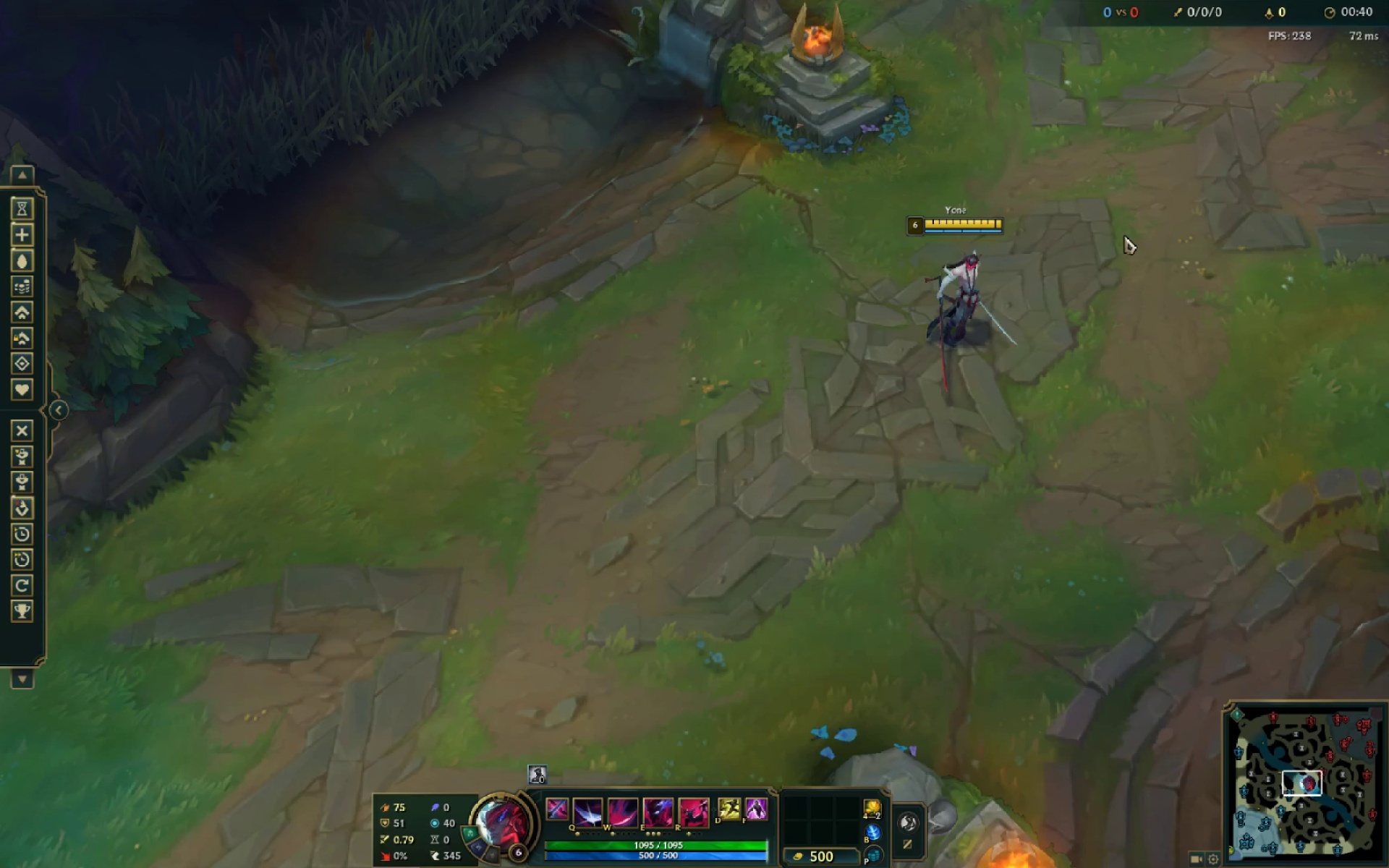 
double_click([1048, 244])
 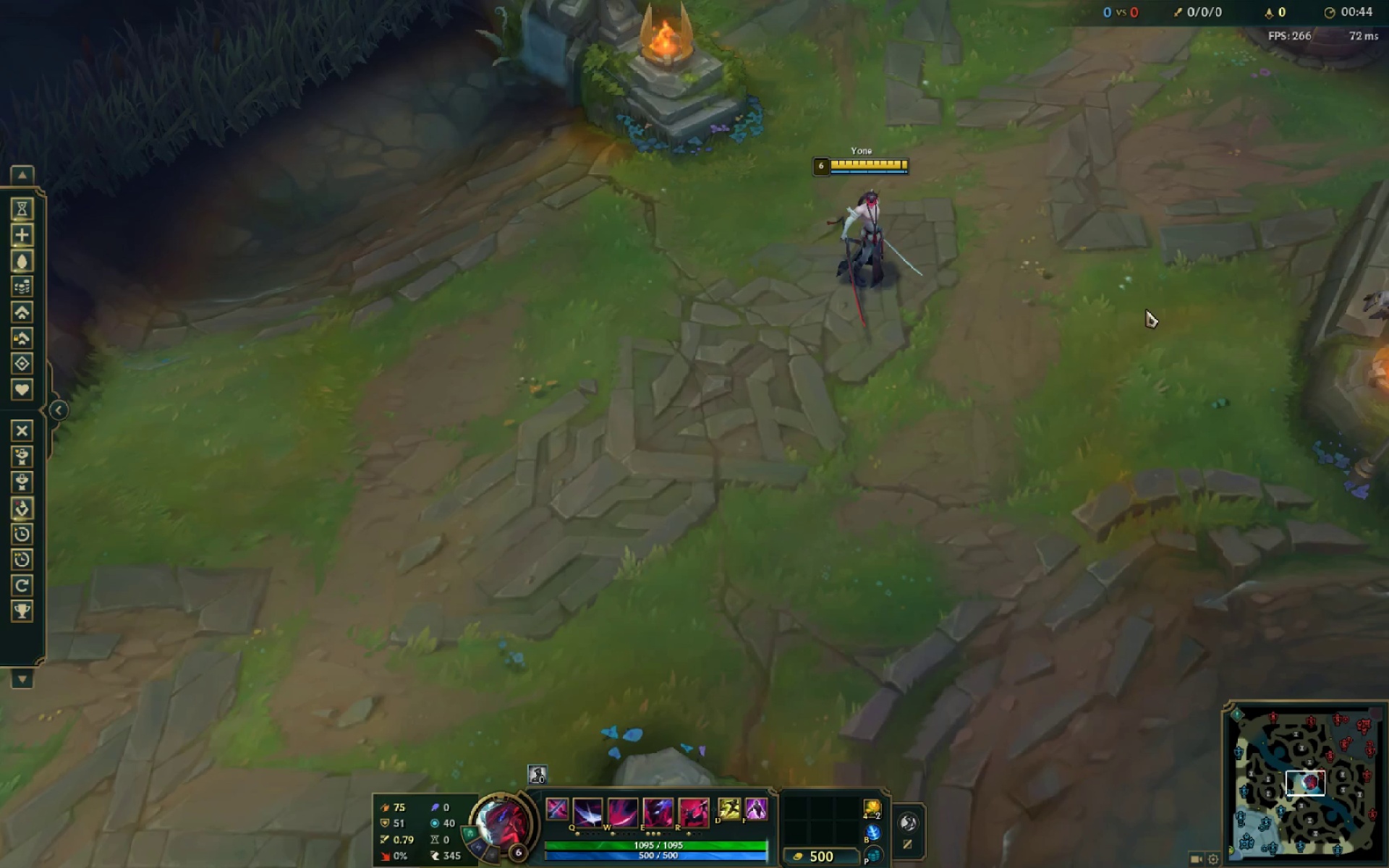 
left_click([29, 179])
 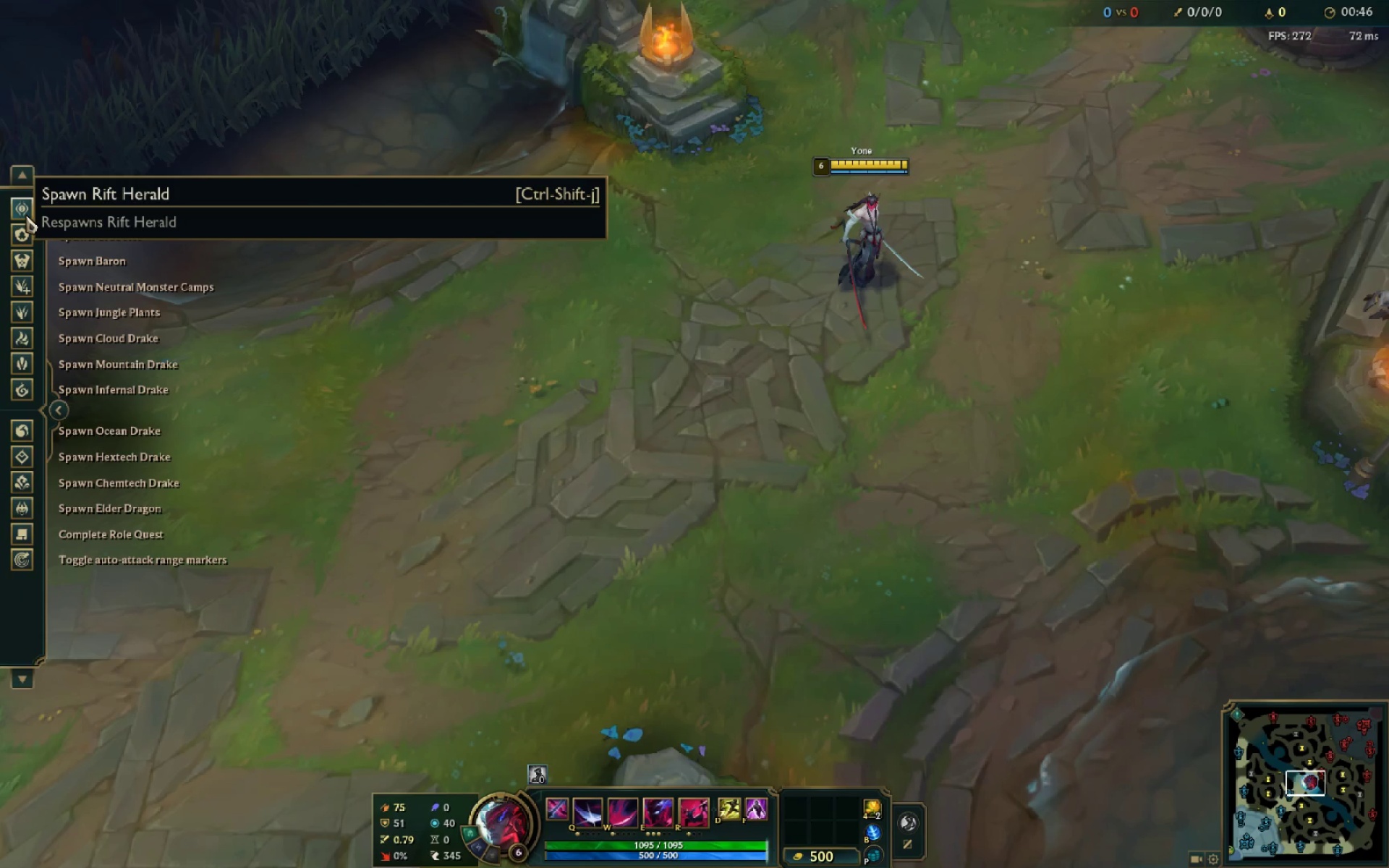 
left_click([17, 171])
 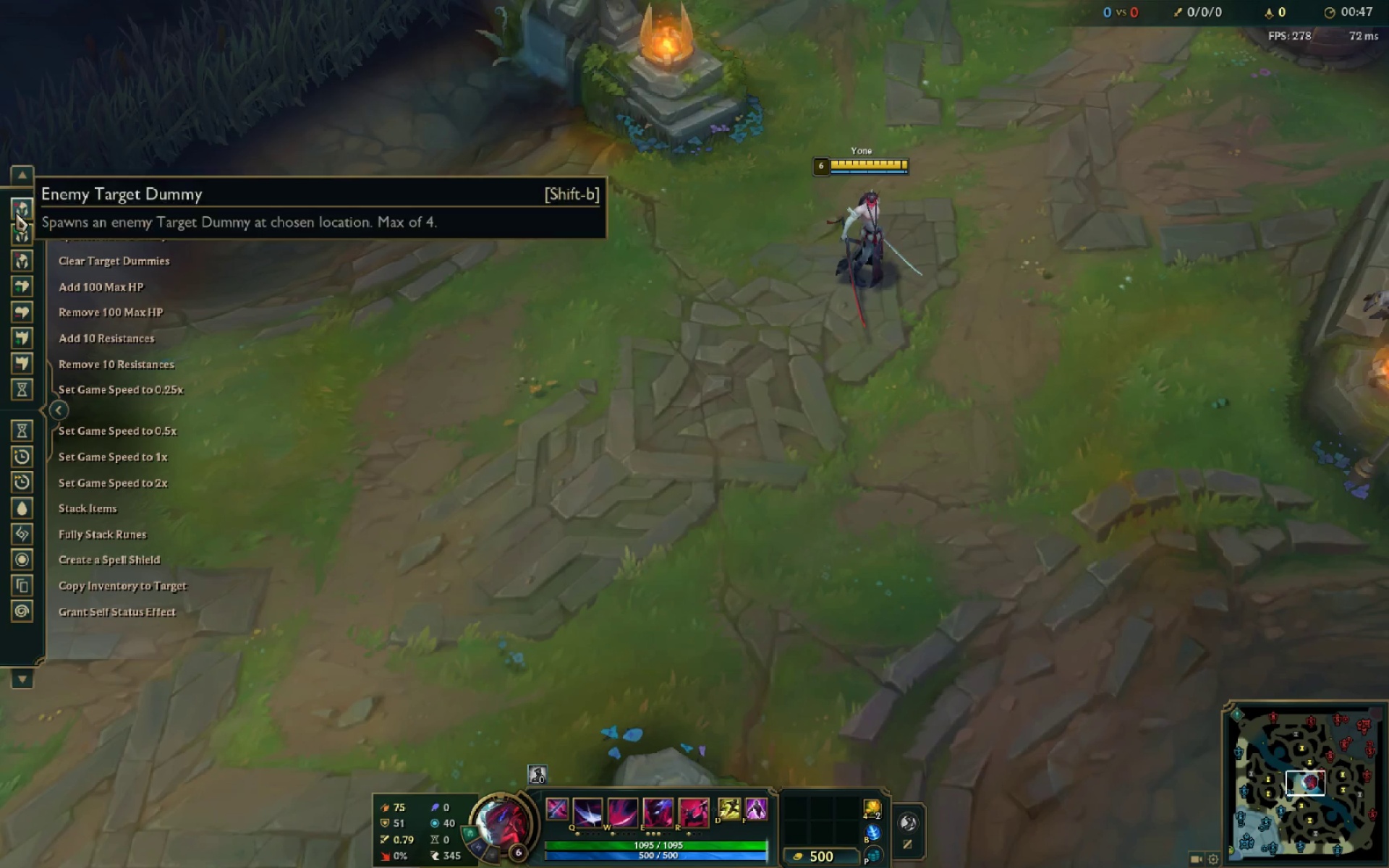 
scroll: coordinate [494, 328], scroll_direction: down, amount: 4.0
 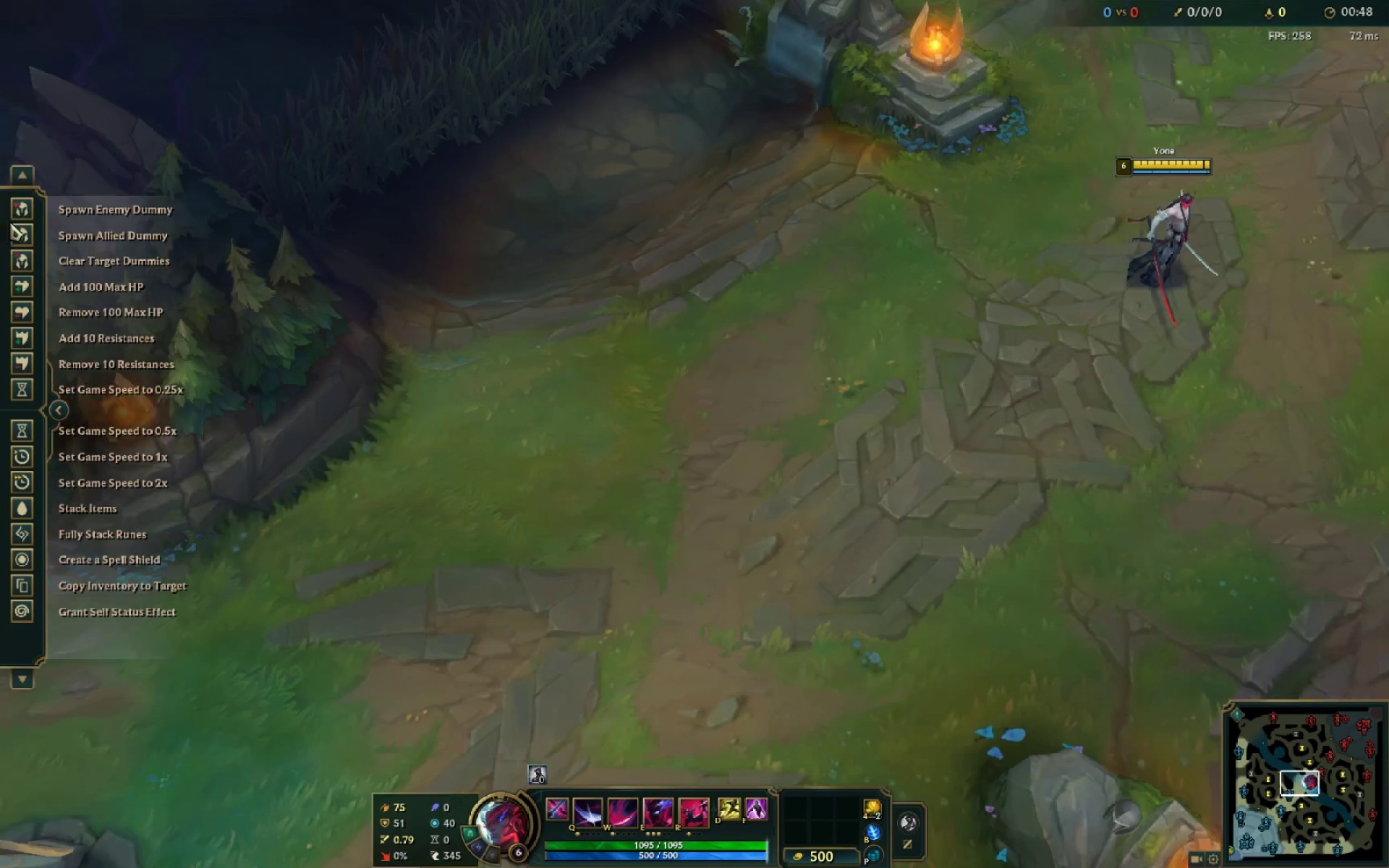 
left_click_drag(start_coordinate=[22, 210], to_coordinate=[27, 210])
 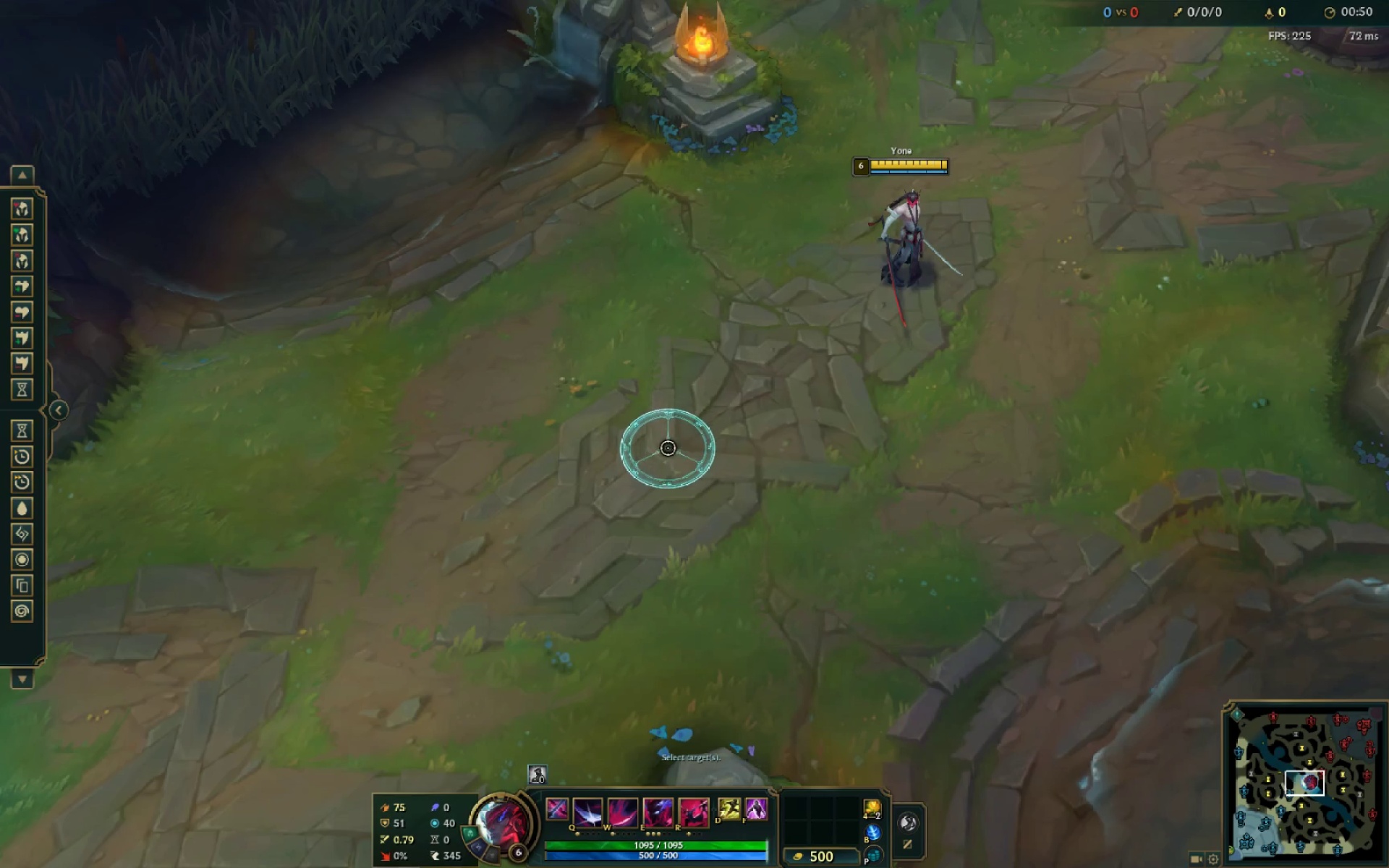 
left_click([638, 469])
 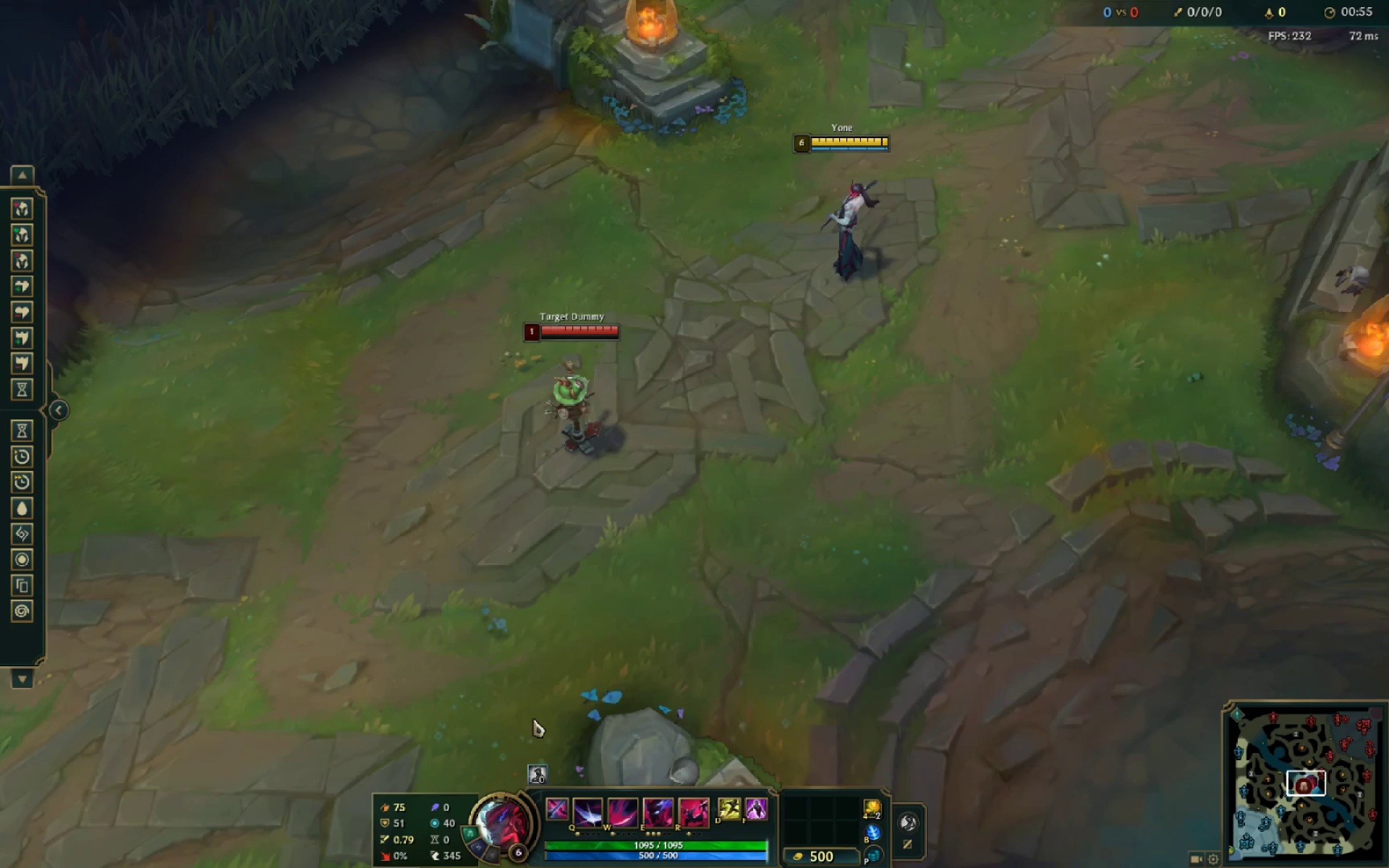 
wait(9.84)
 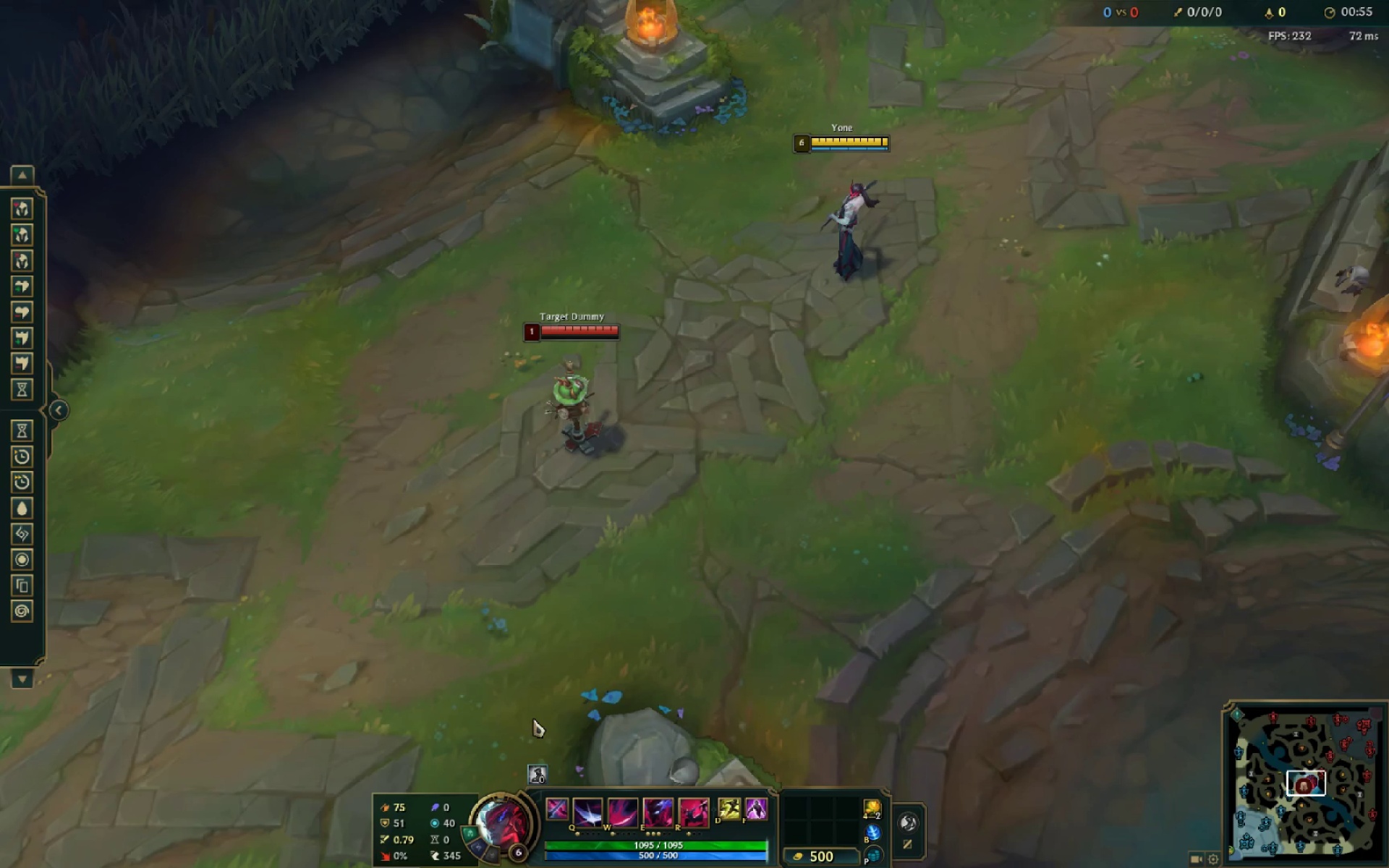 
right_click([725, 323])
 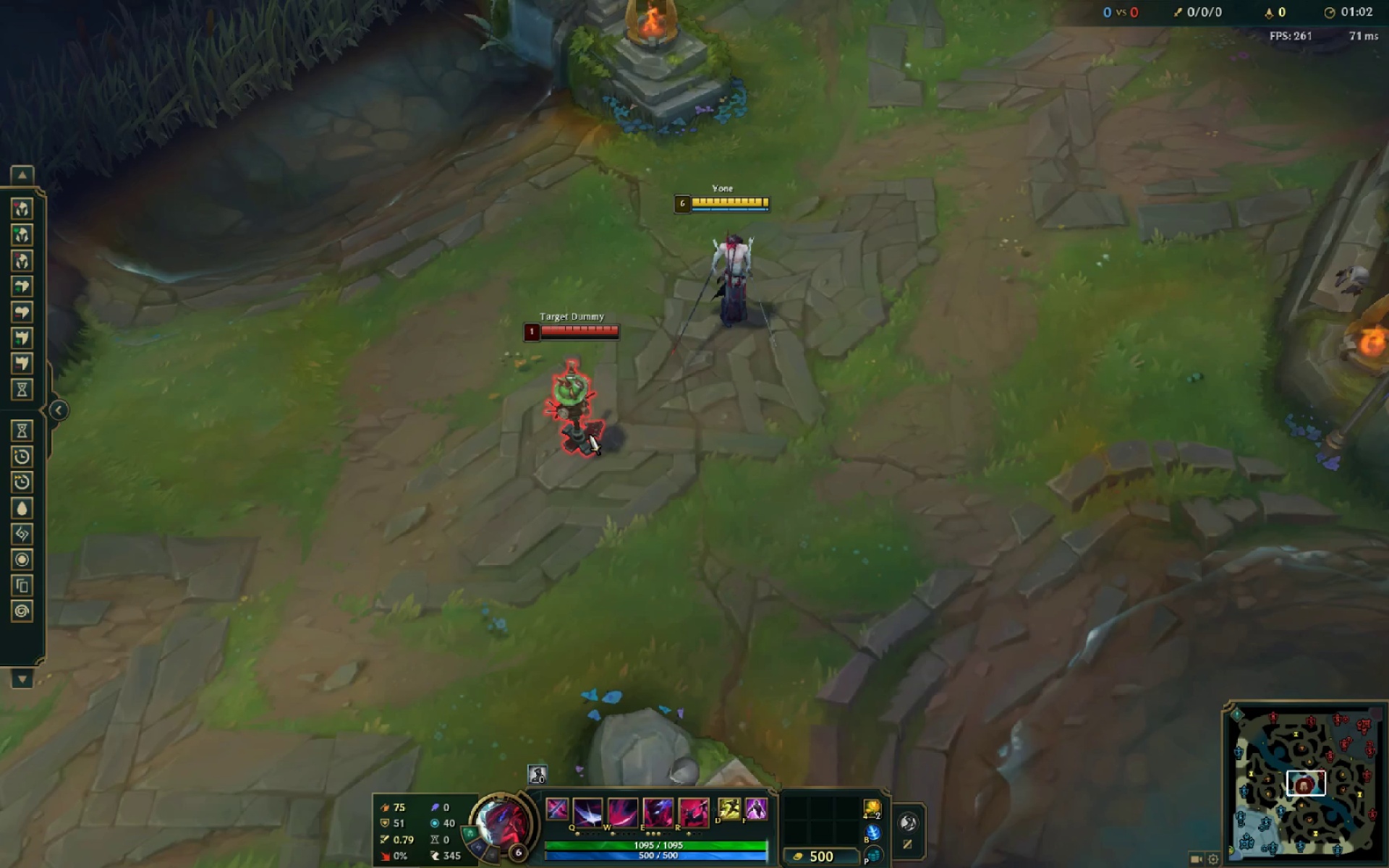 
key(Q)
 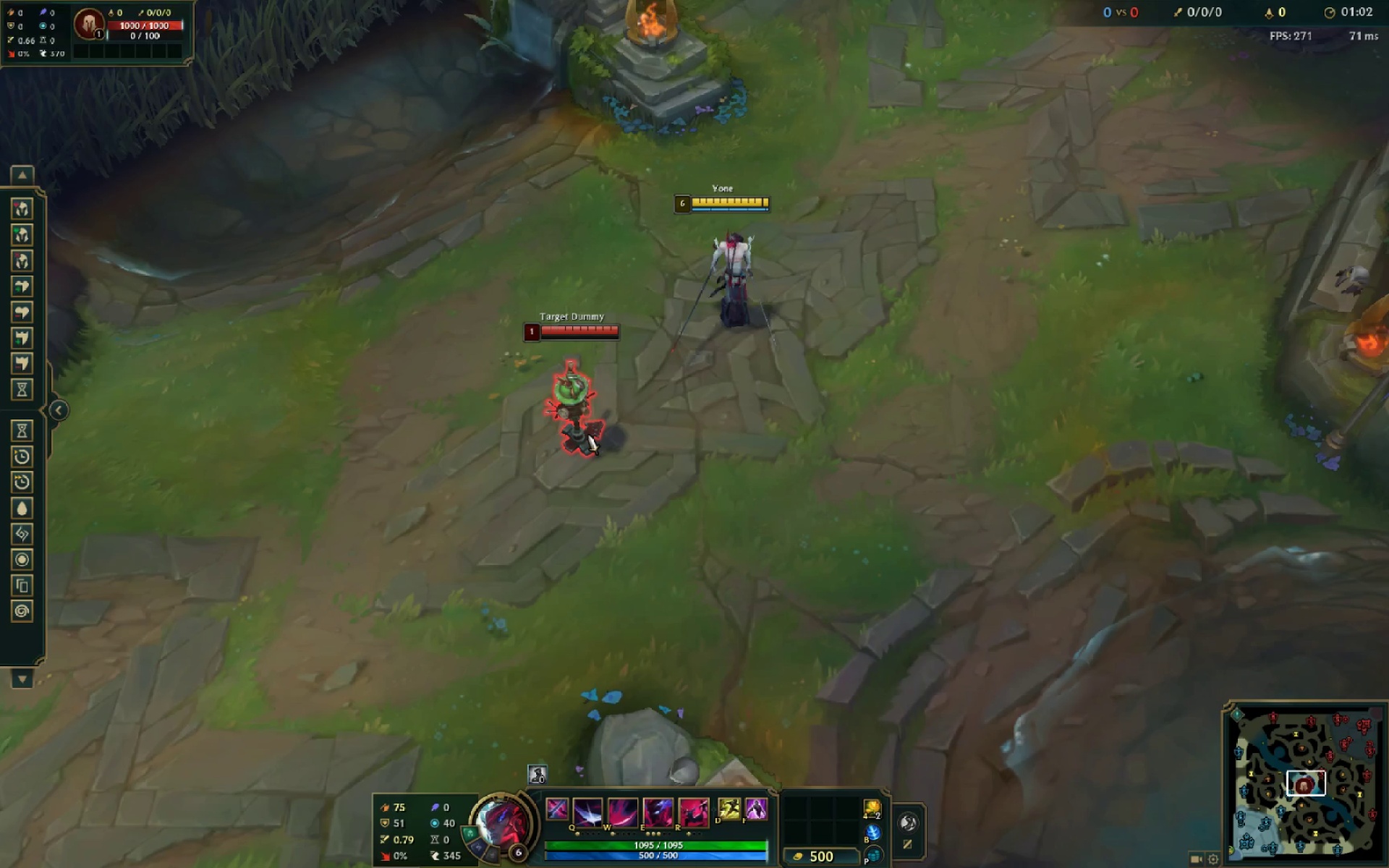 
left_click([588, 434])
 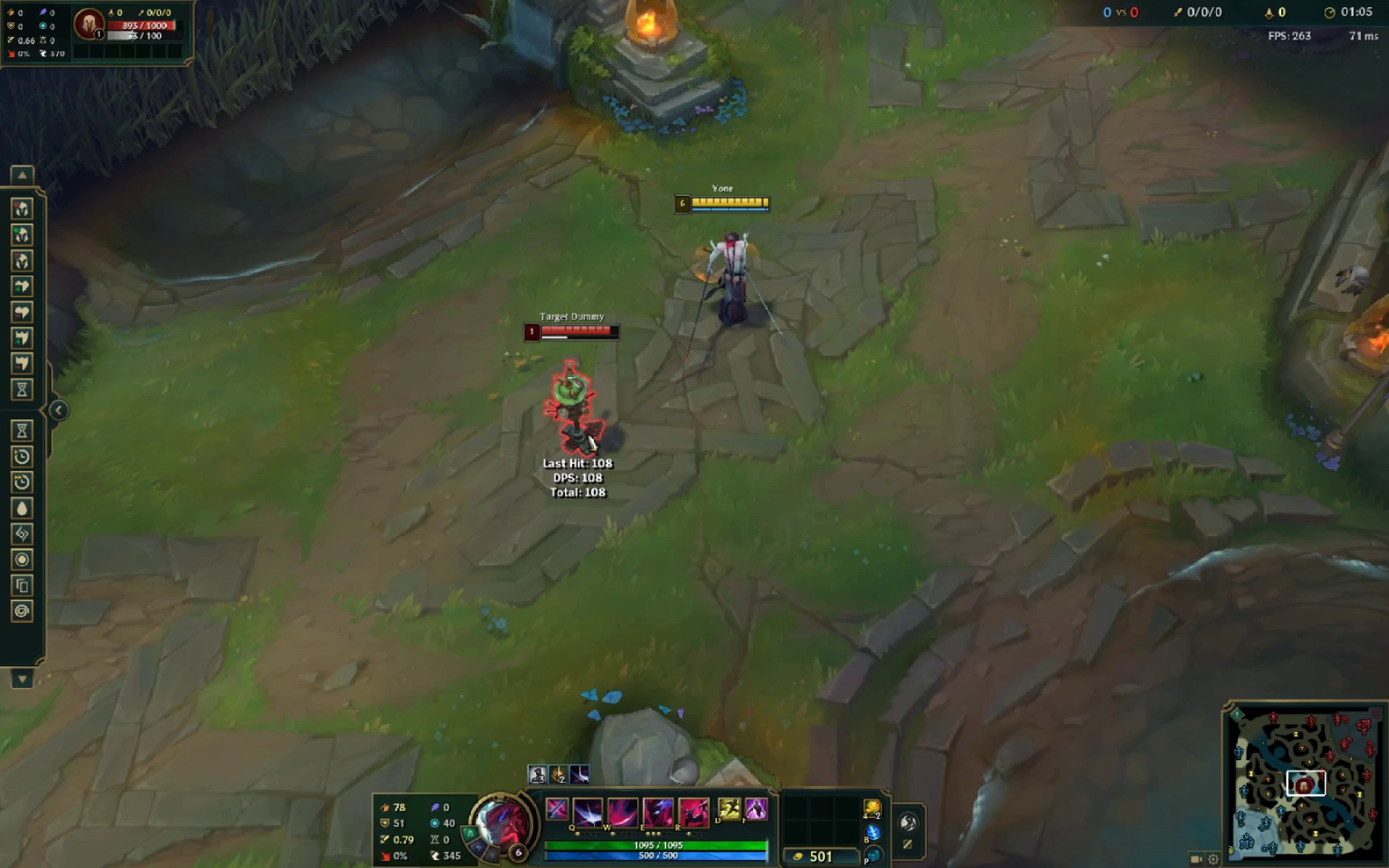 
key(Q)
 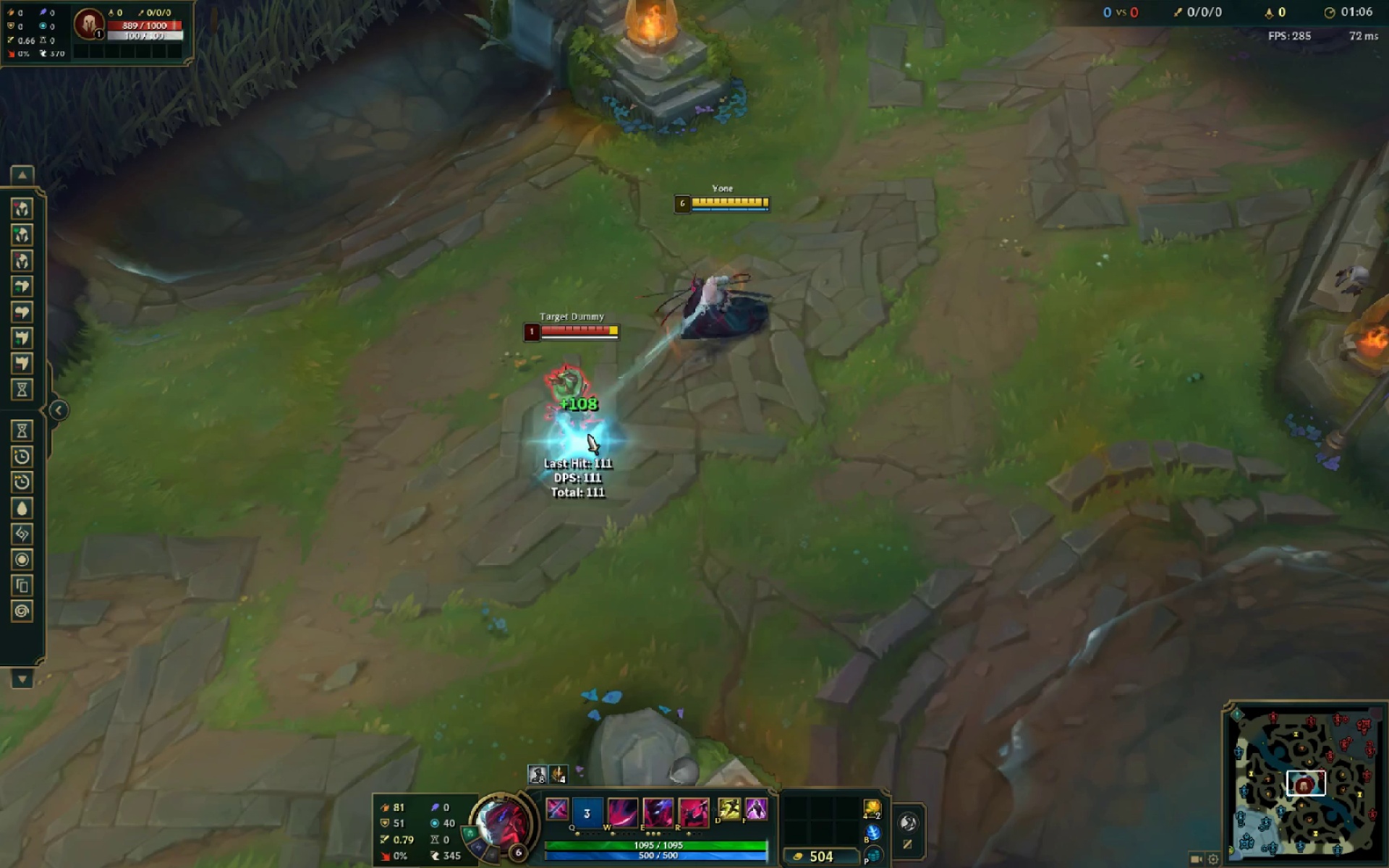 
left_click([588, 434])
 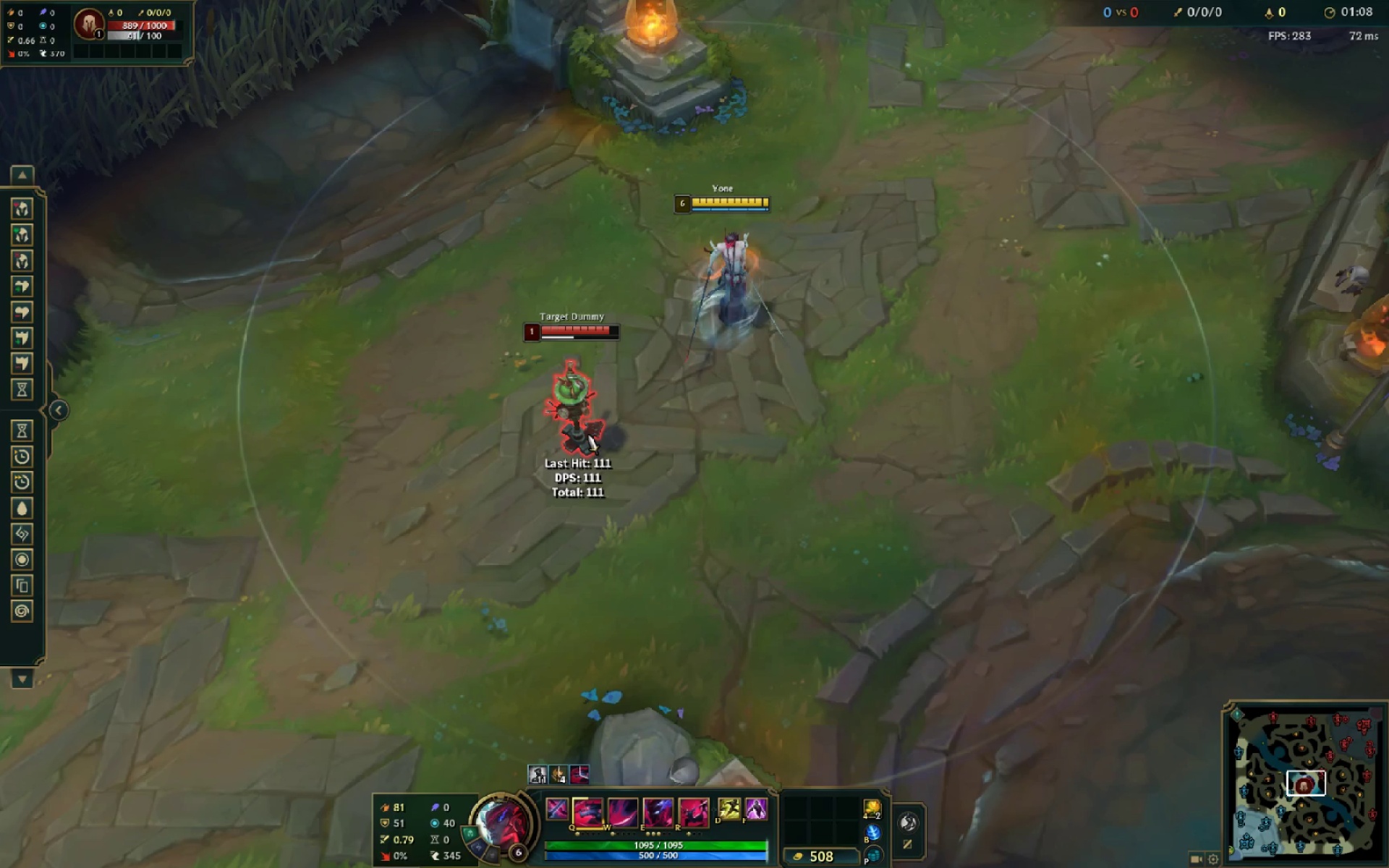 
left_click([588, 434])
 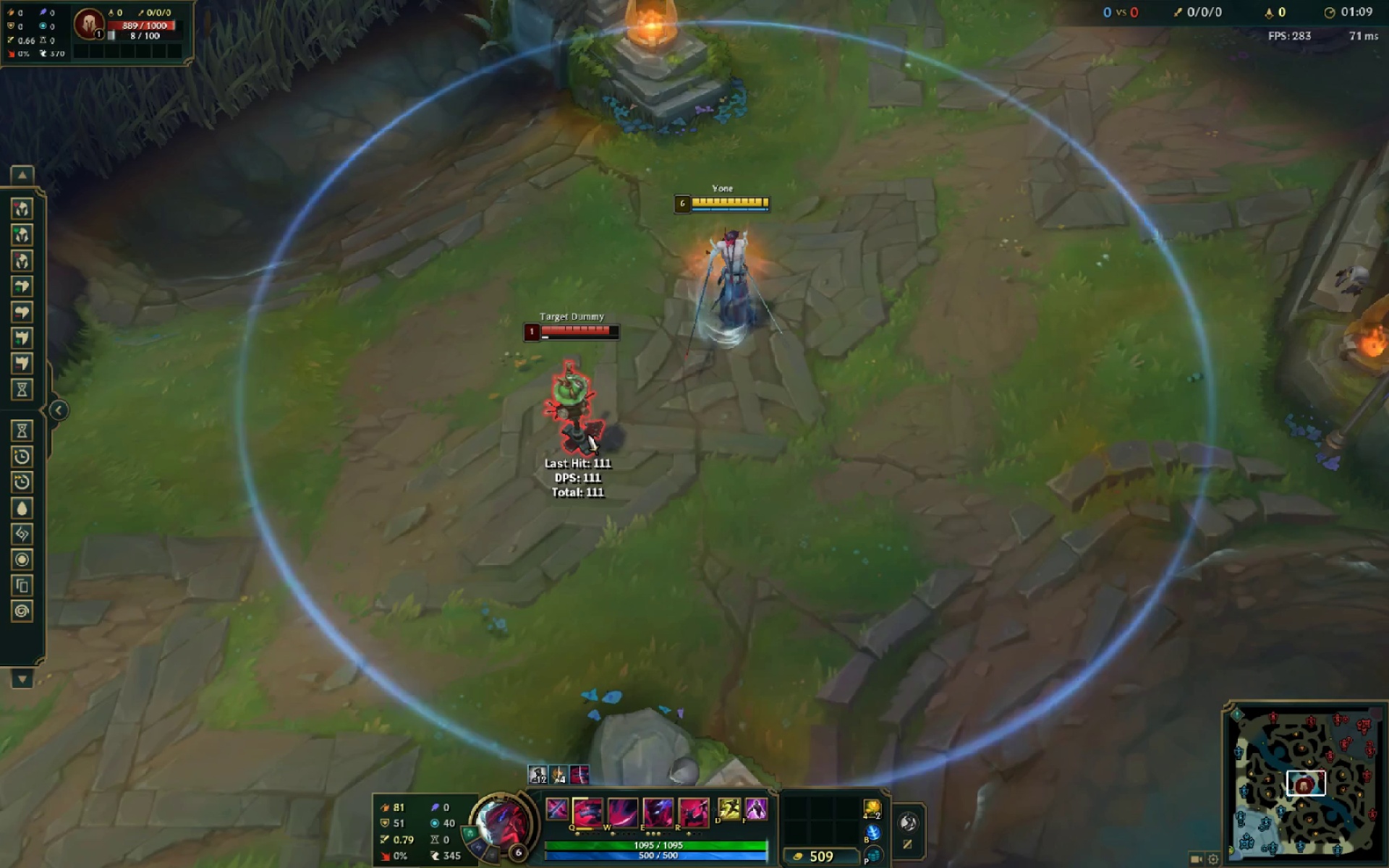 
key(Q)
 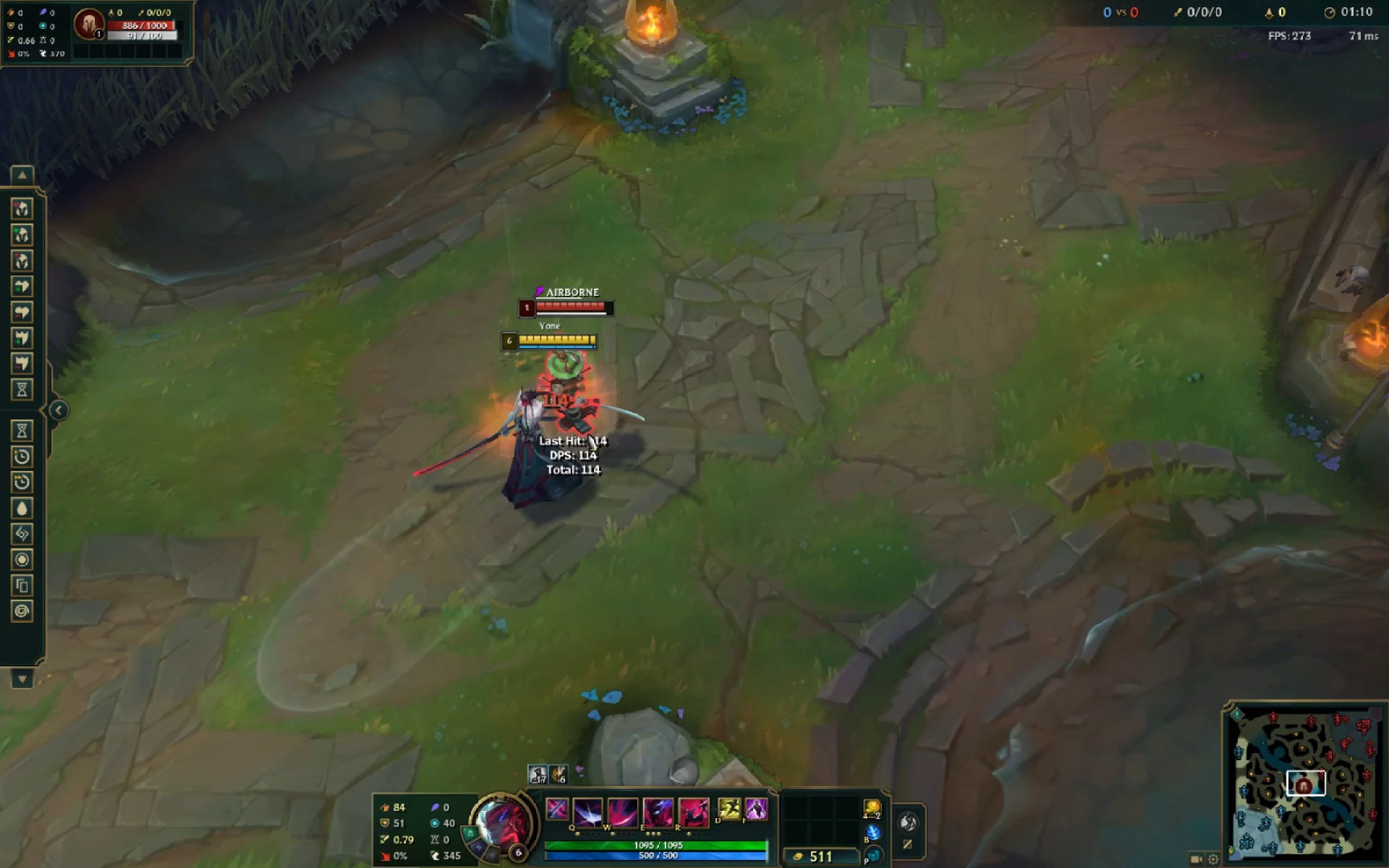 
key(Alt+AltLeft)
 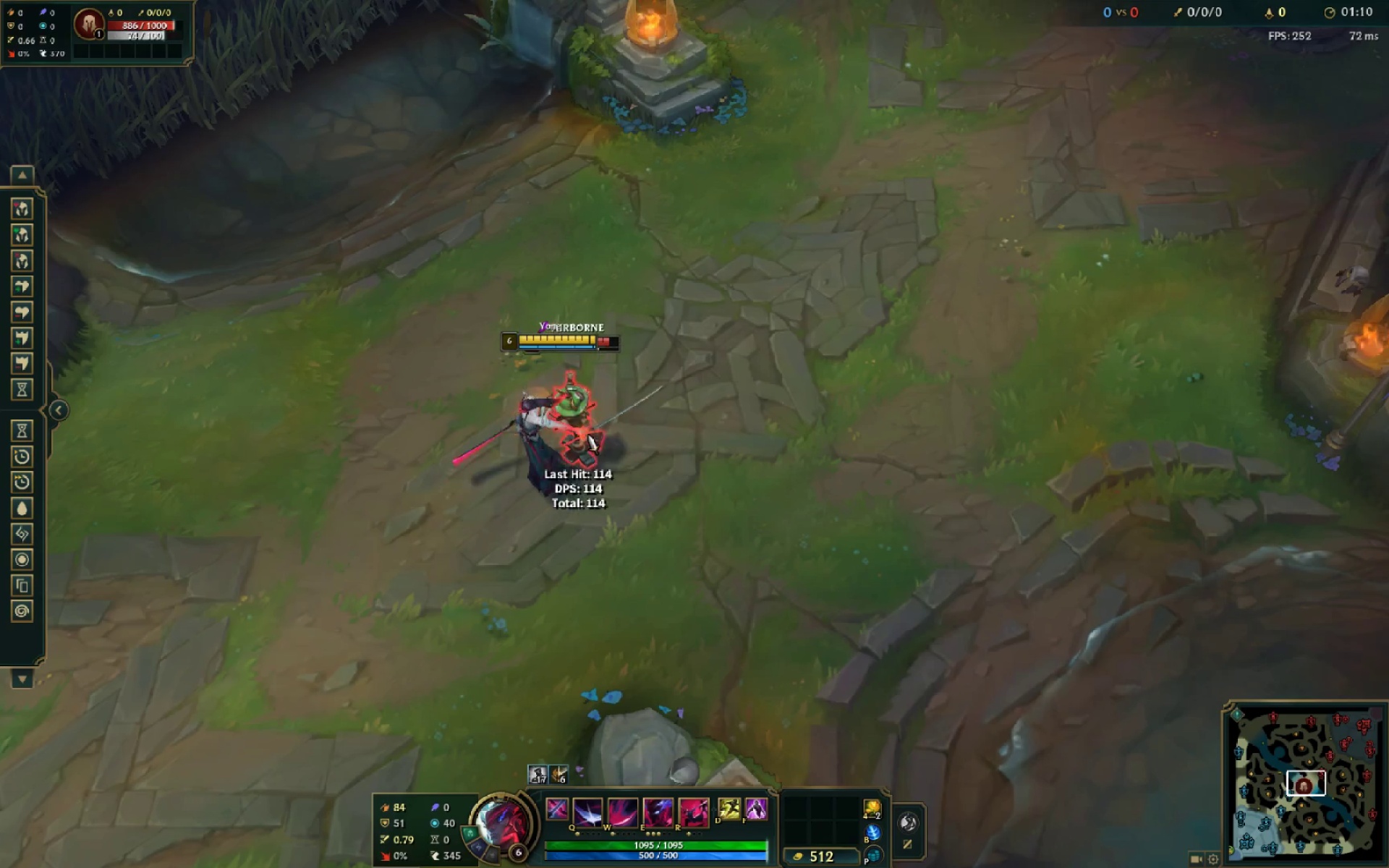 
key(Alt+Tab)
 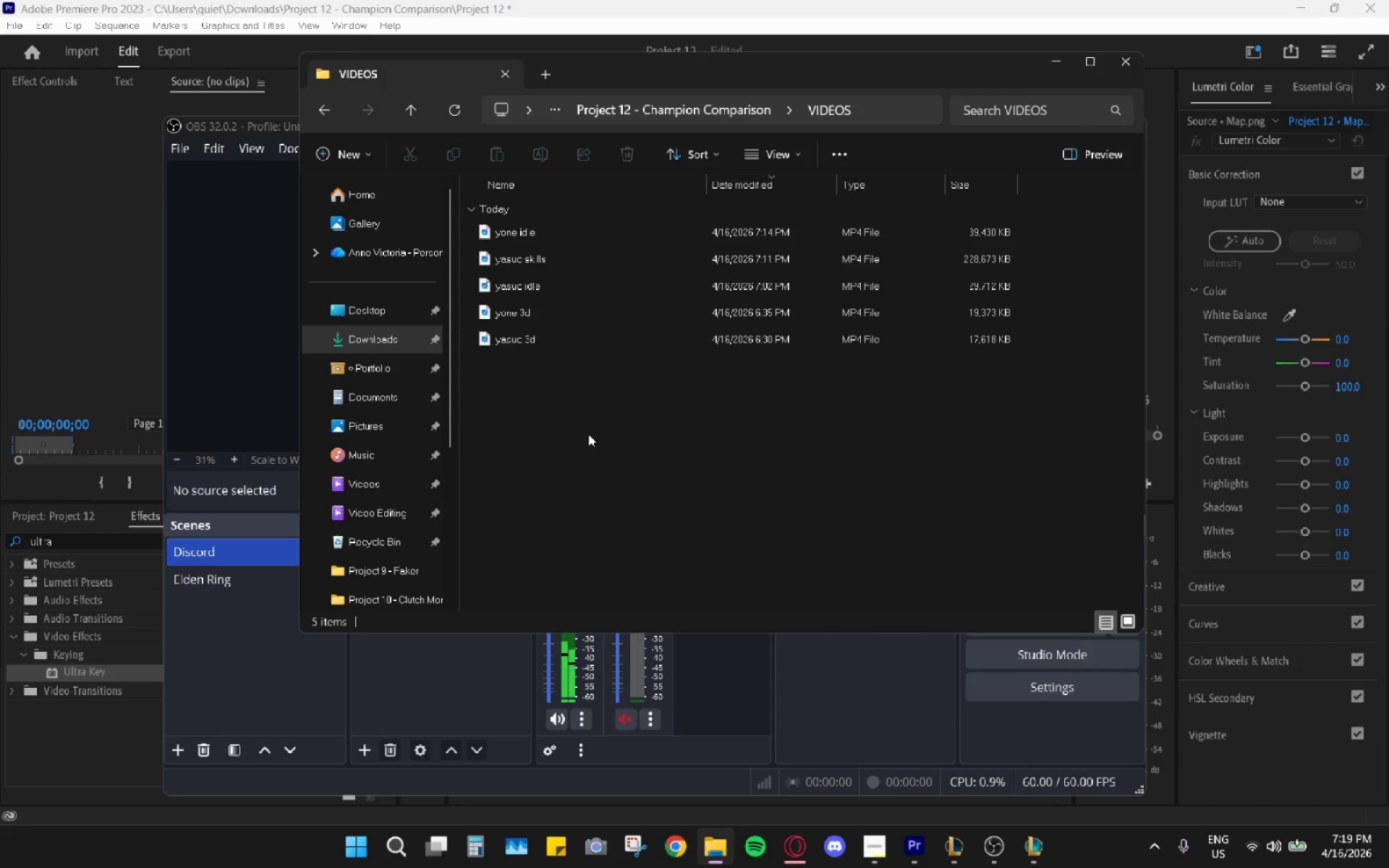 
key(Alt+AltLeft)
 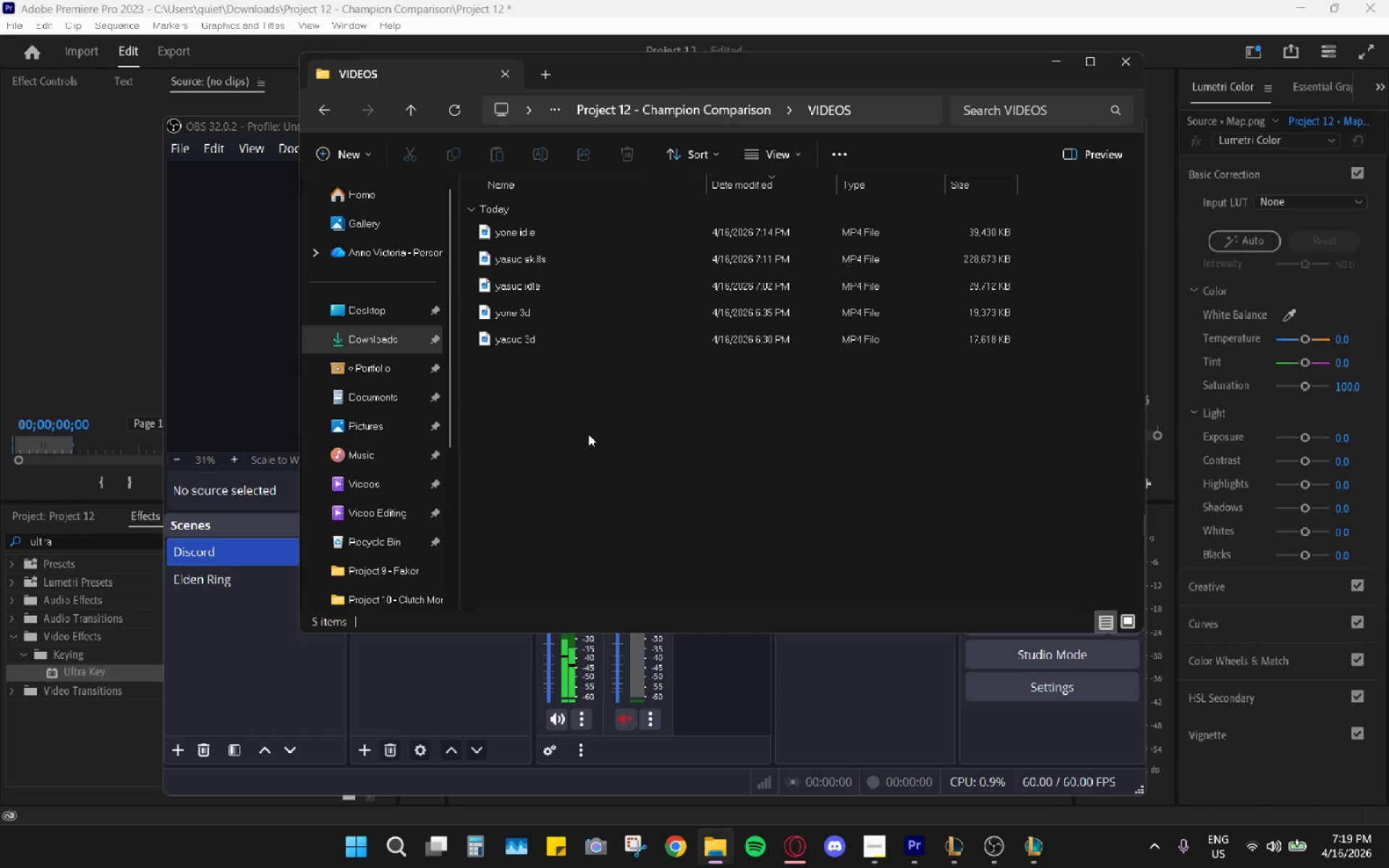 
key(Alt+Tab)
 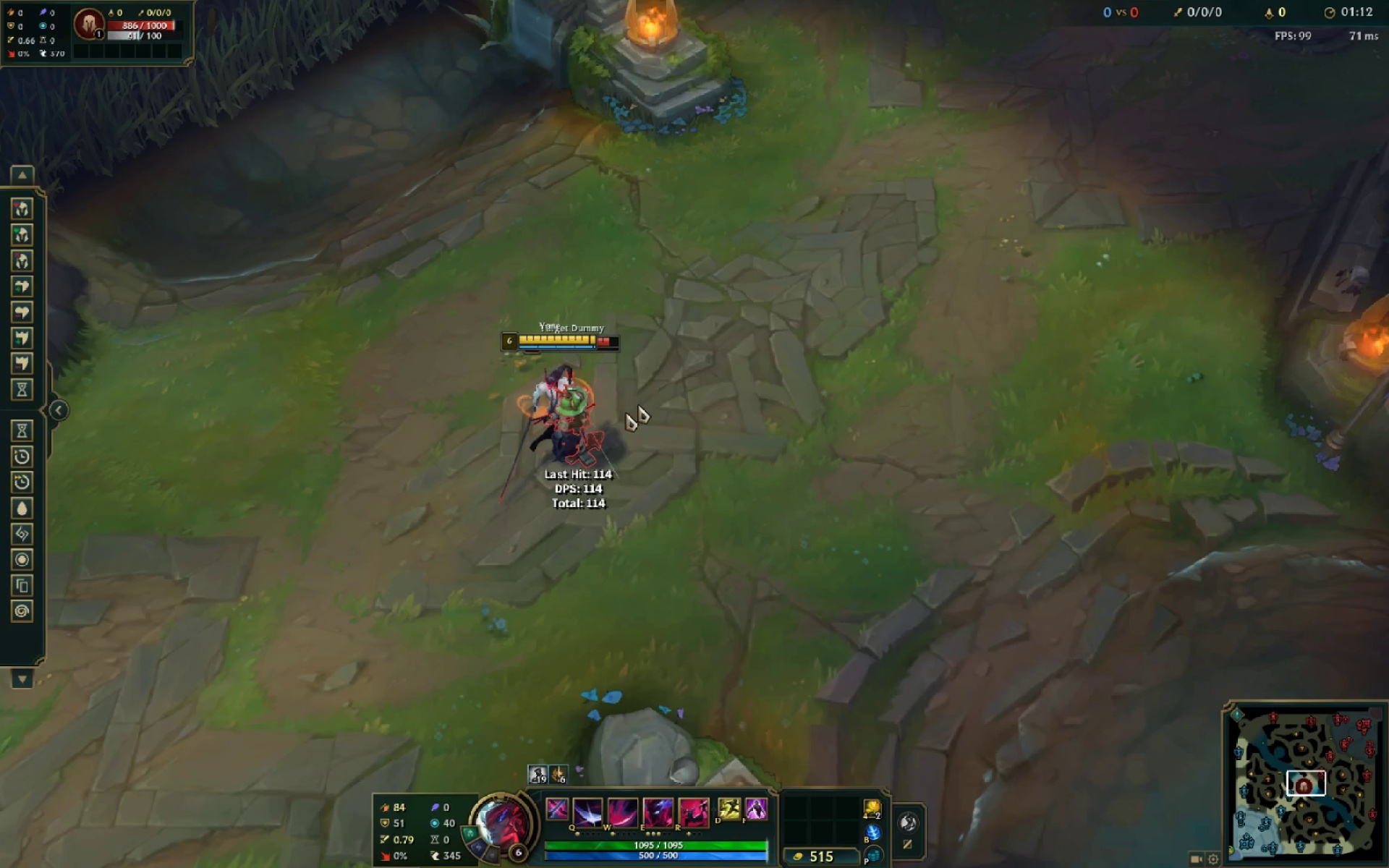 
double_click([776, 280])
 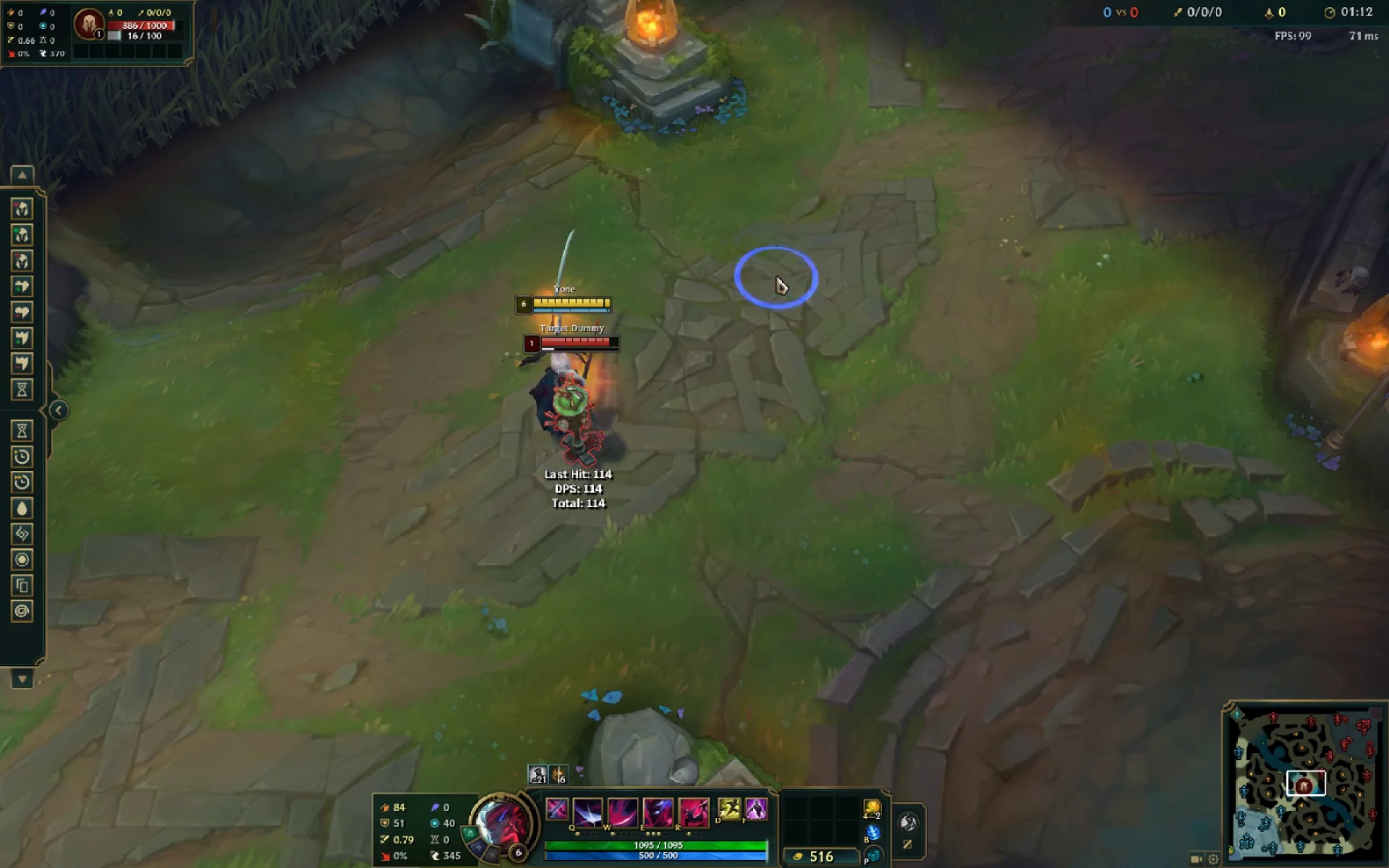 
triple_click([776, 276])
 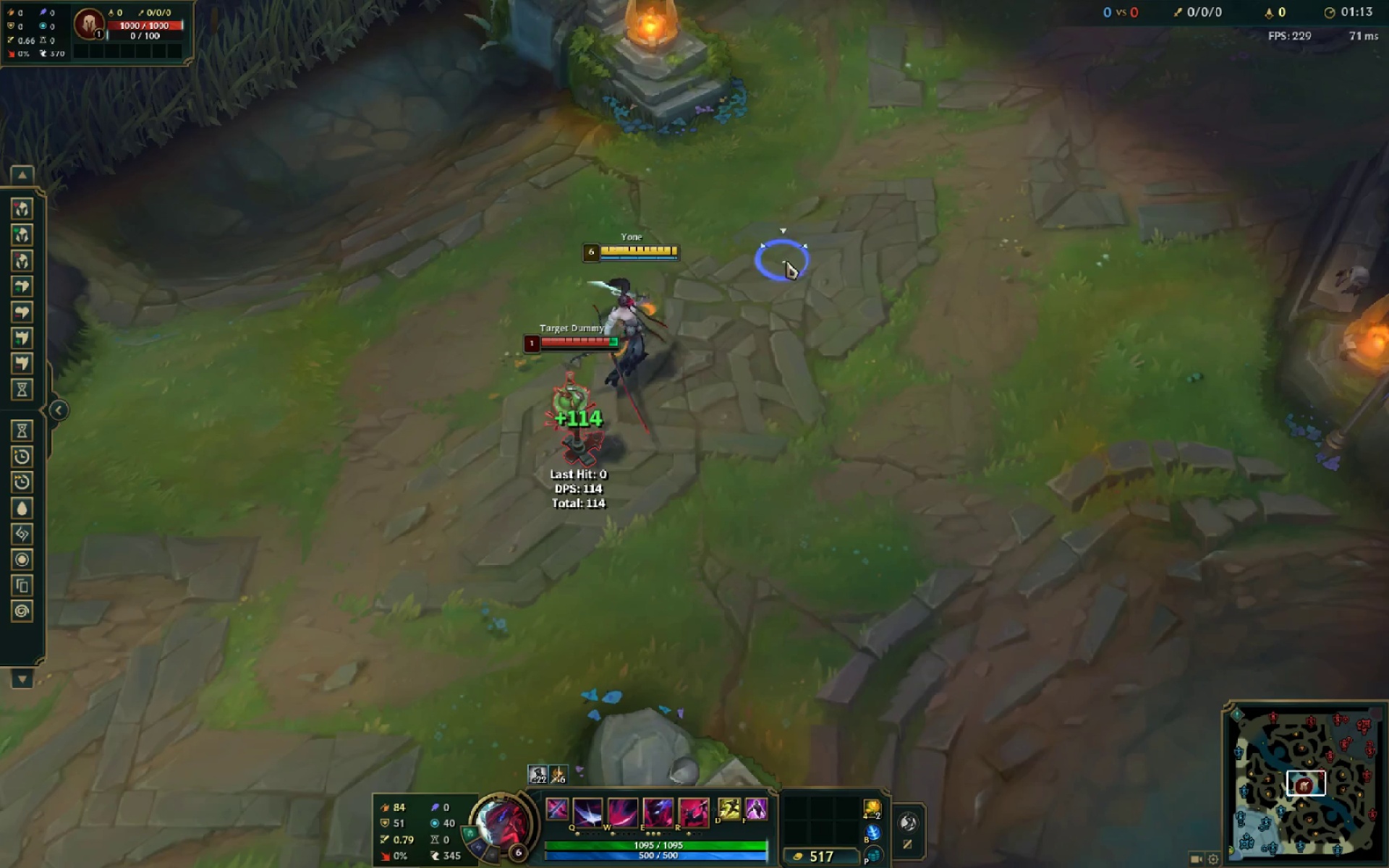 
triple_click([788, 263])
 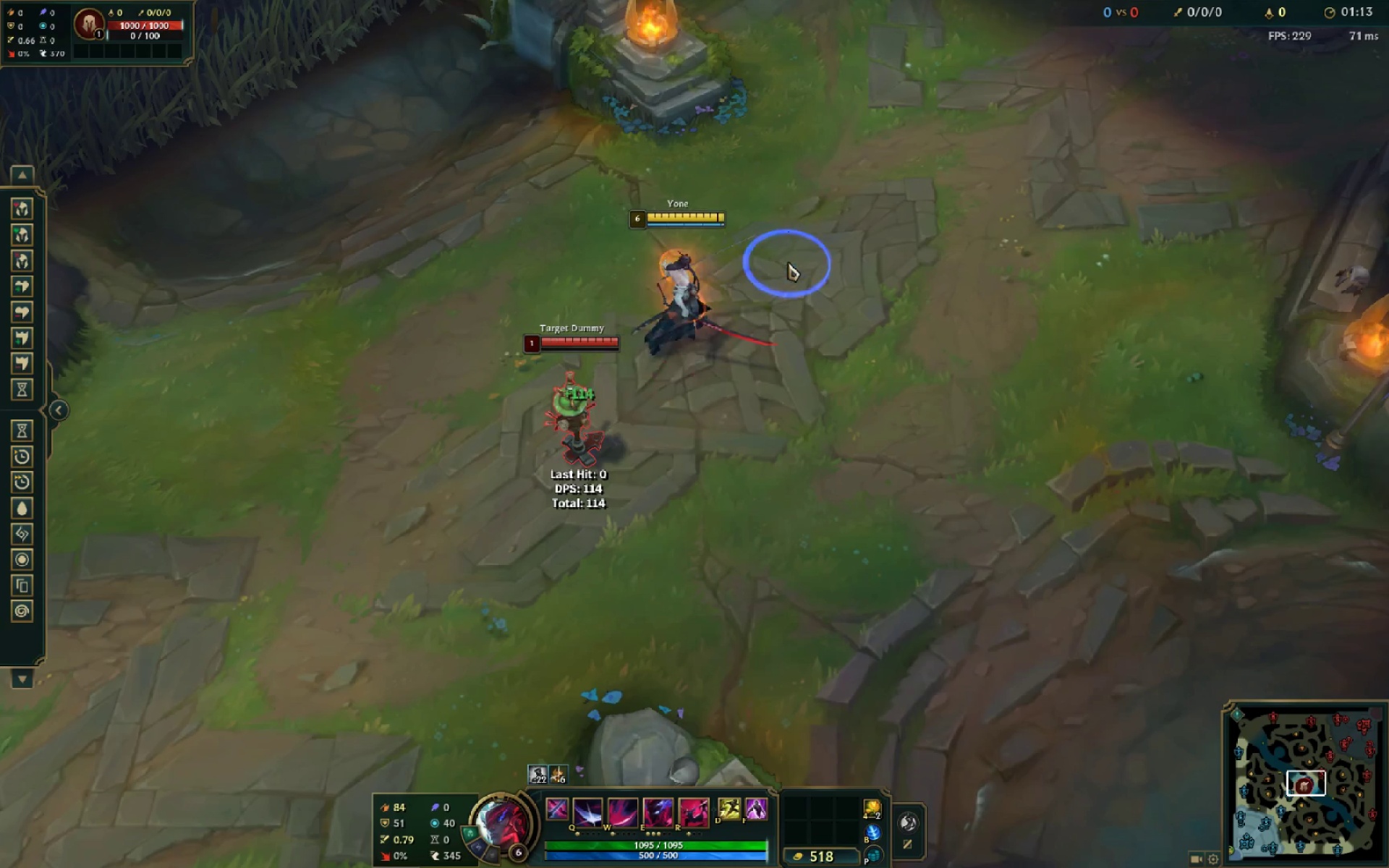 
triple_click([788, 263])
 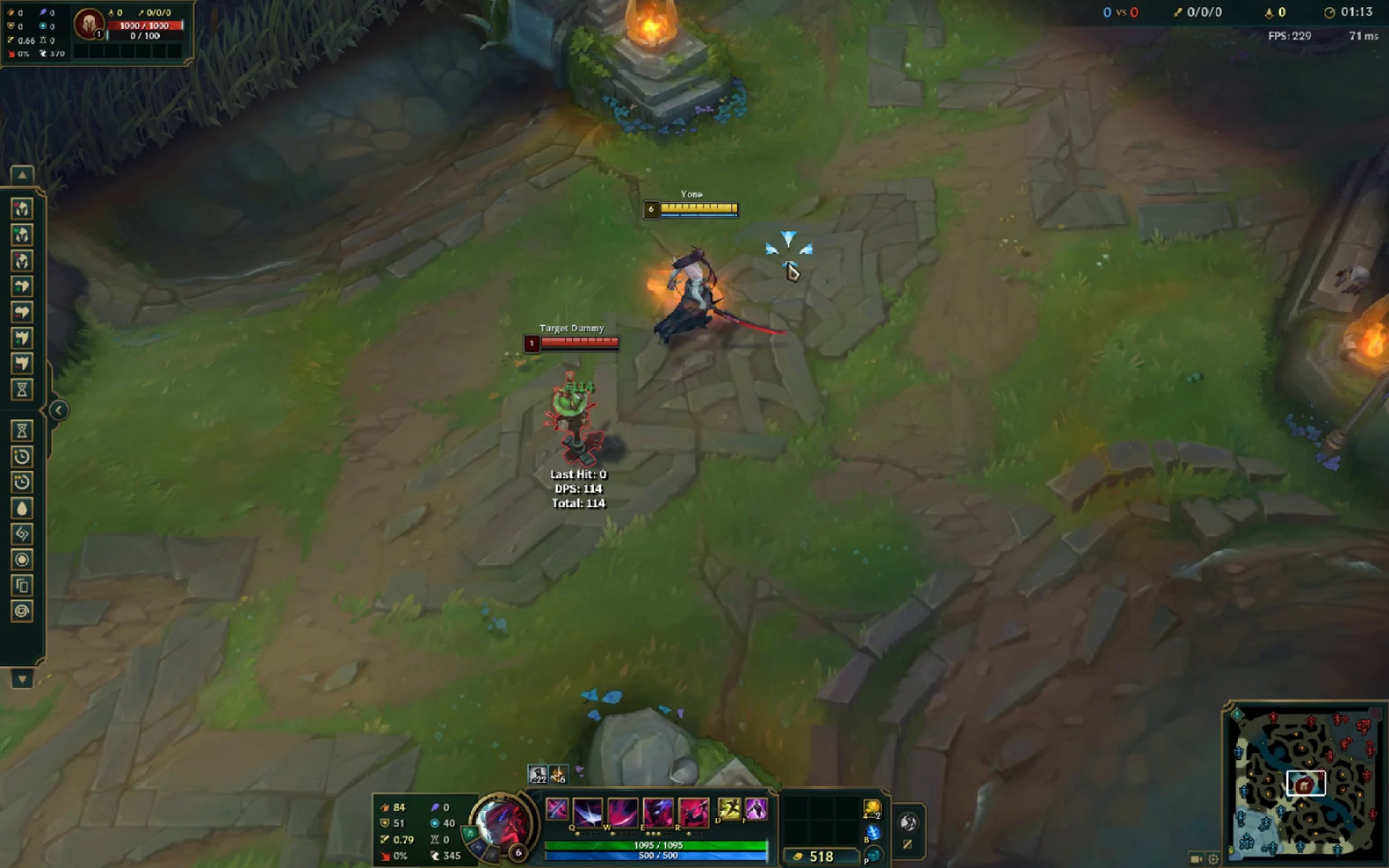 
triple_click([788, 263])
 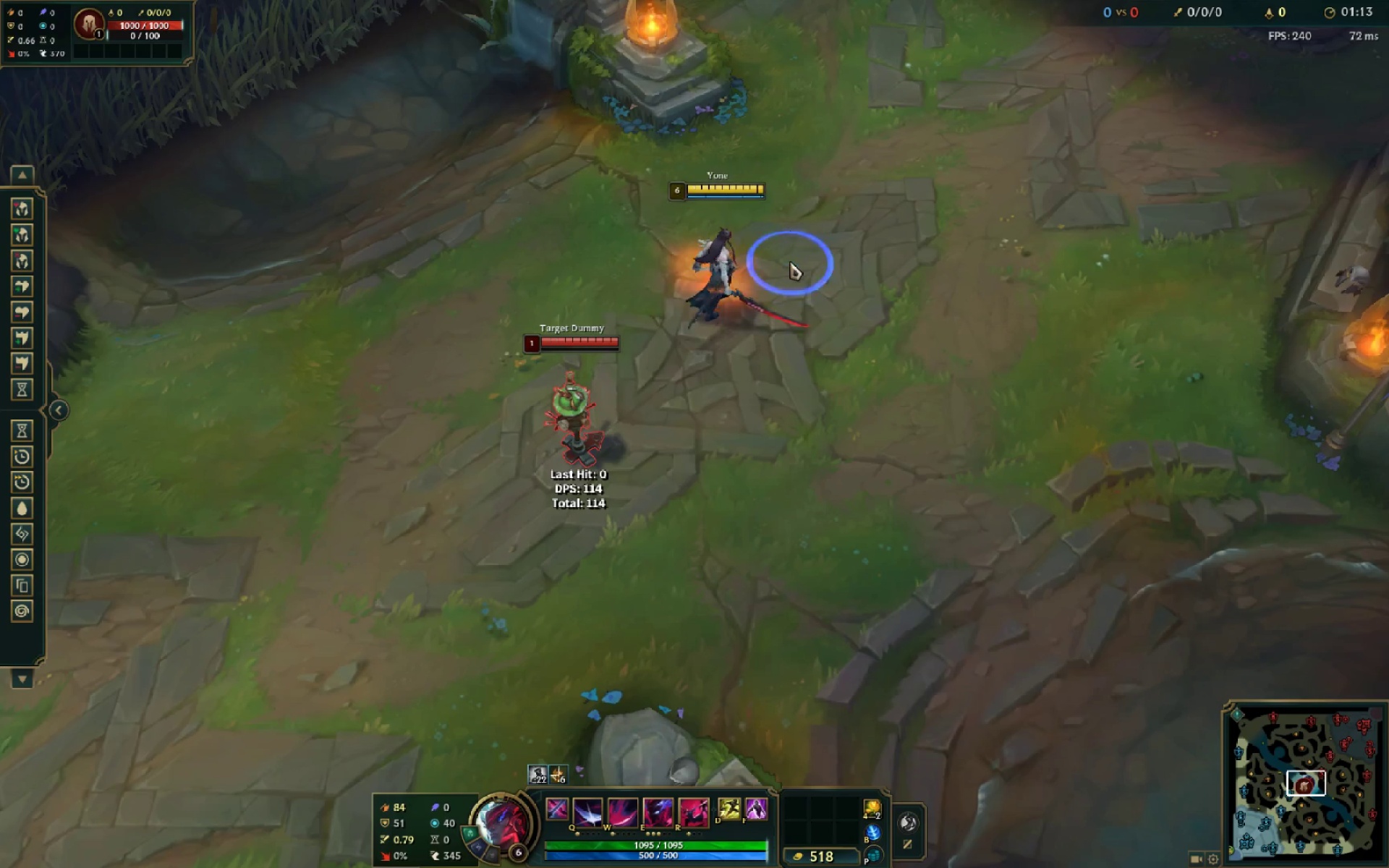 
triple_click([790, 262])
 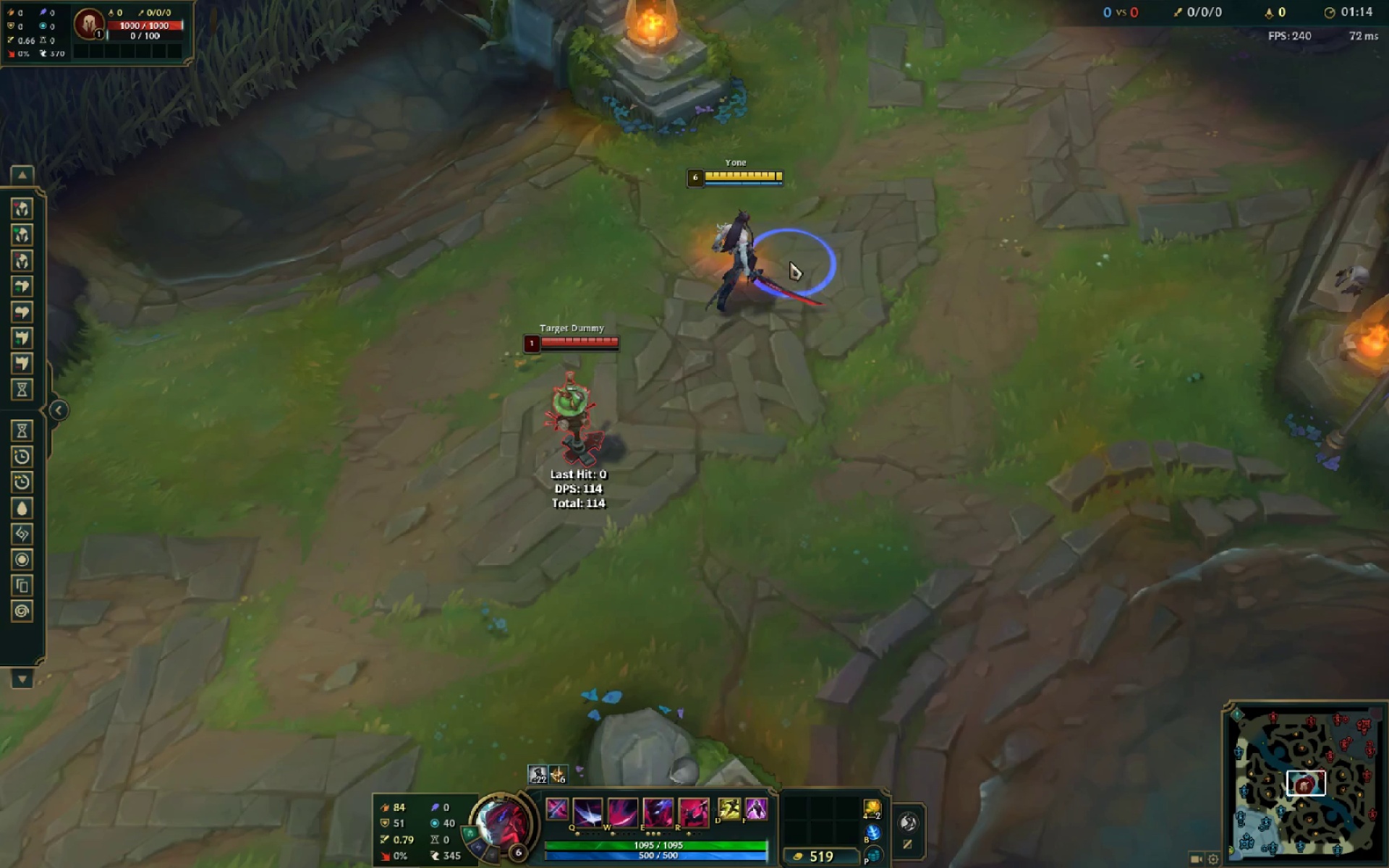 
triple_click([790, 262])
 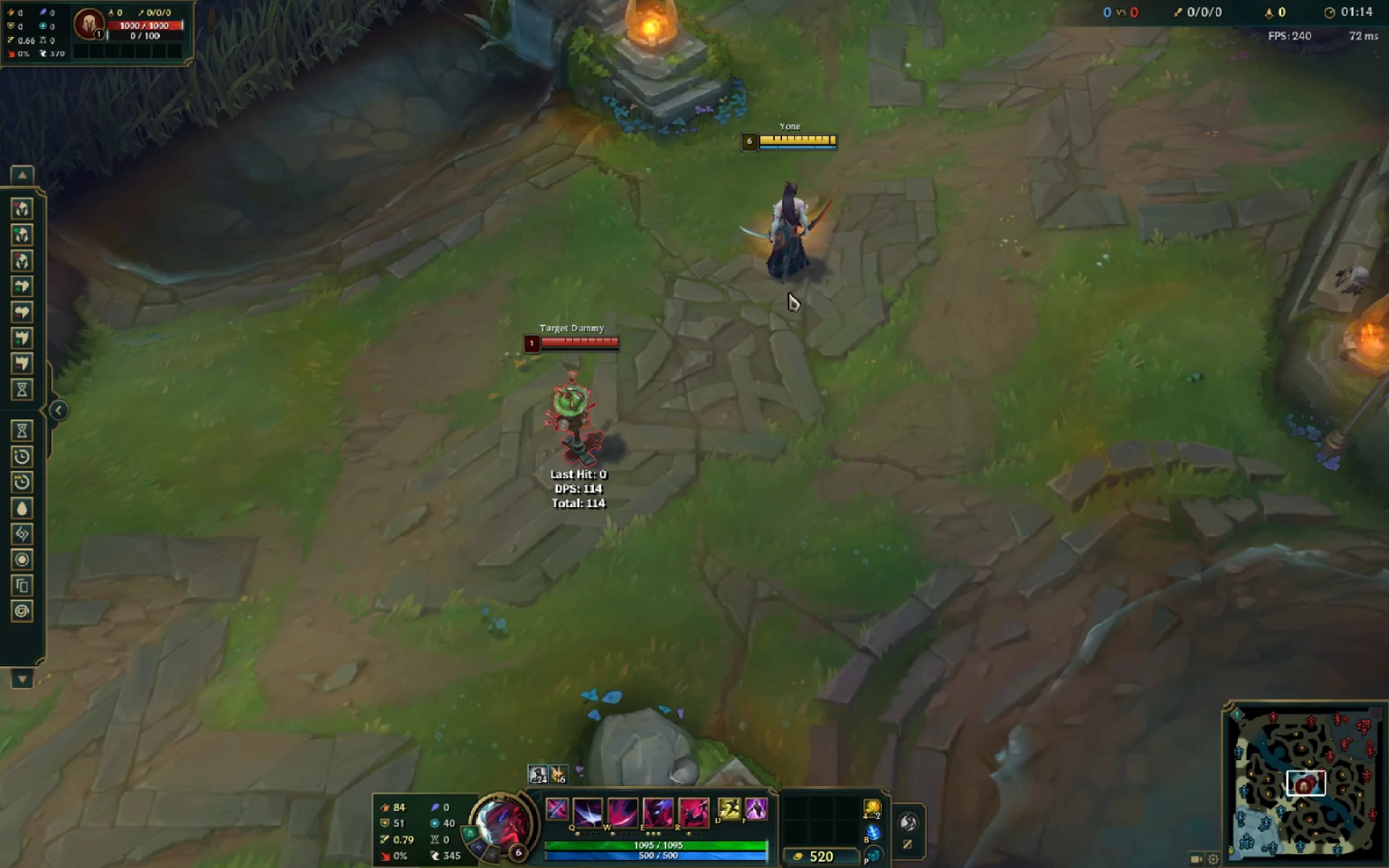 
right_click([790, 310])
 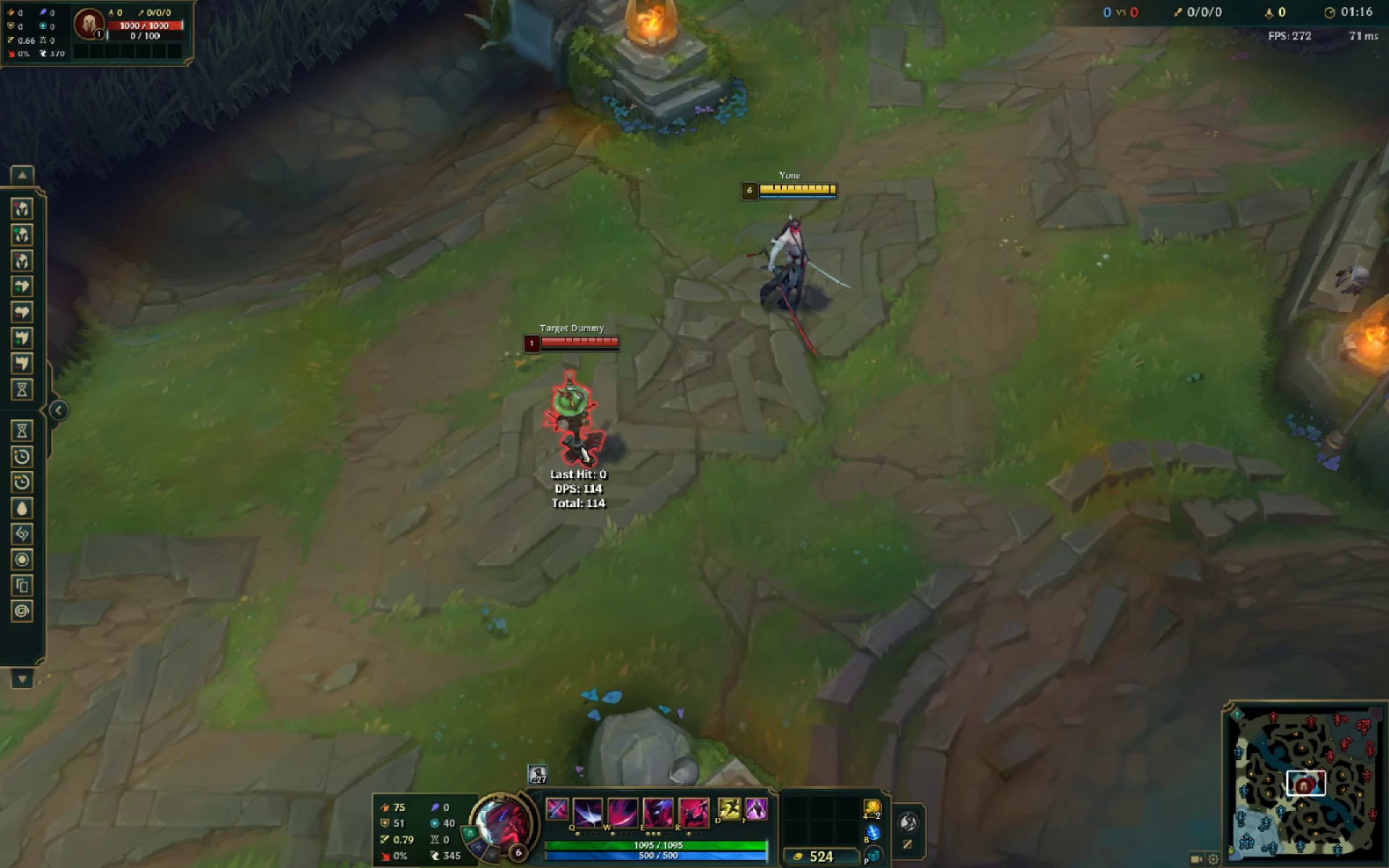 
key(Insert)
 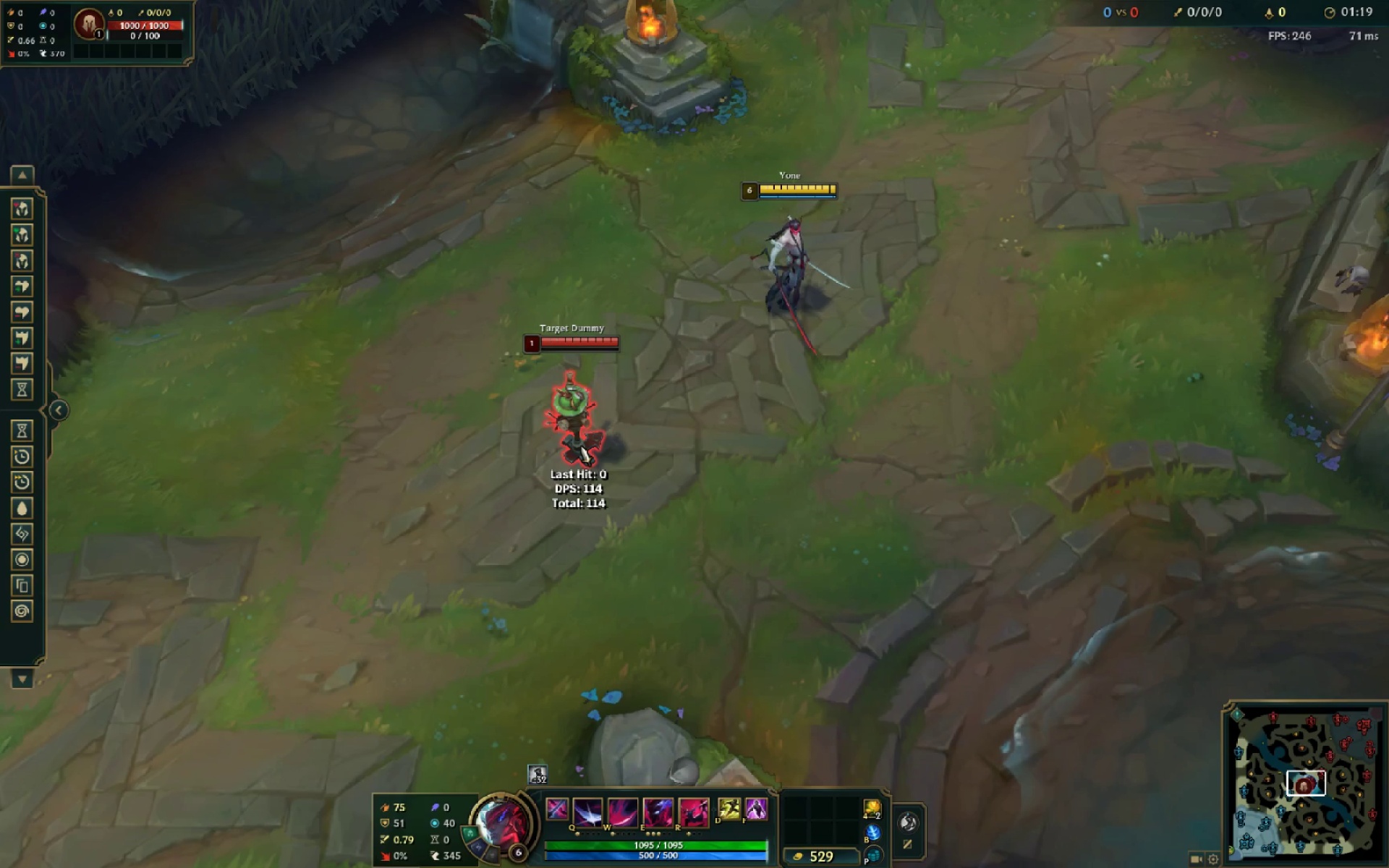 
key(Q)
 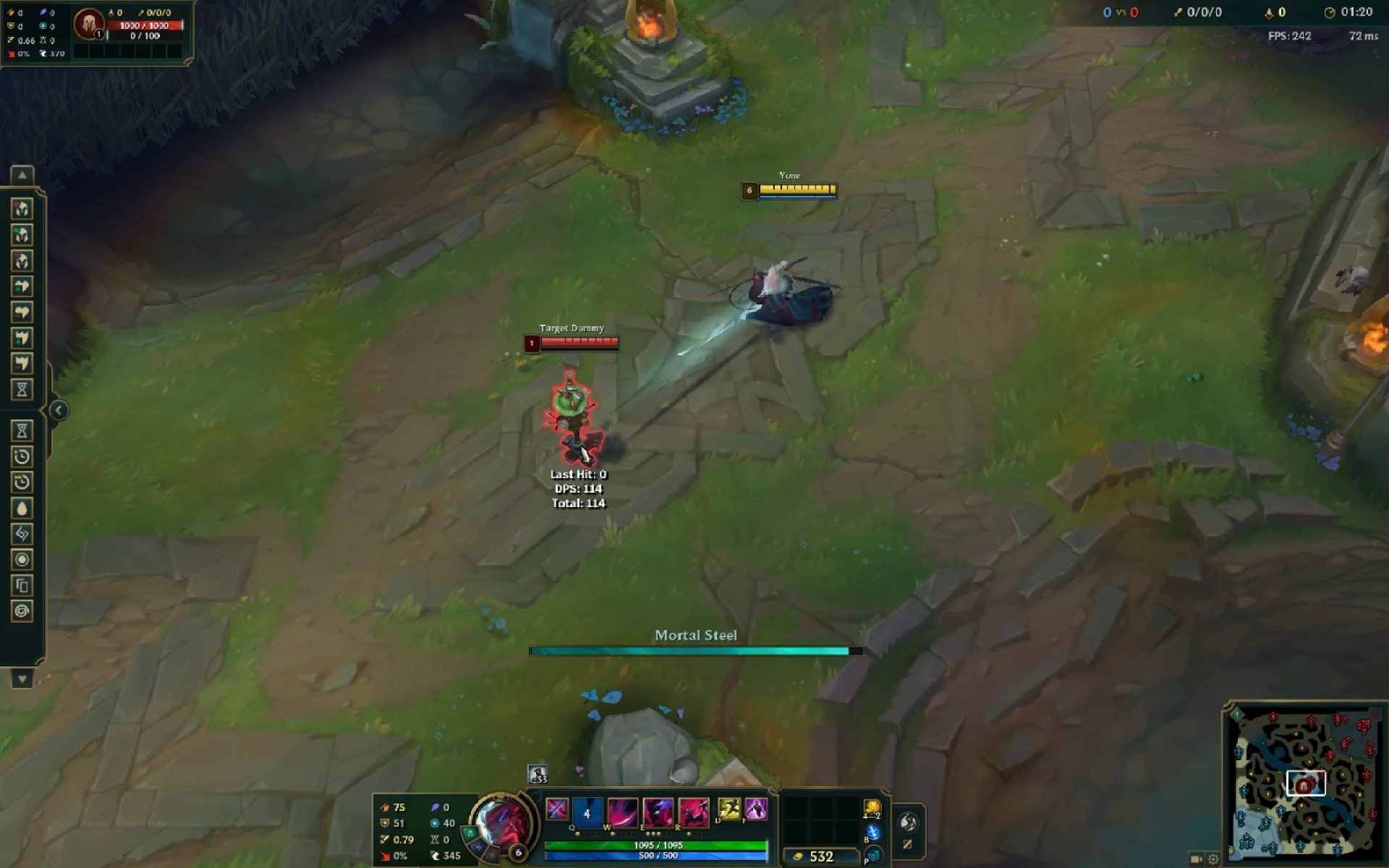 
left_click([581, 446])
 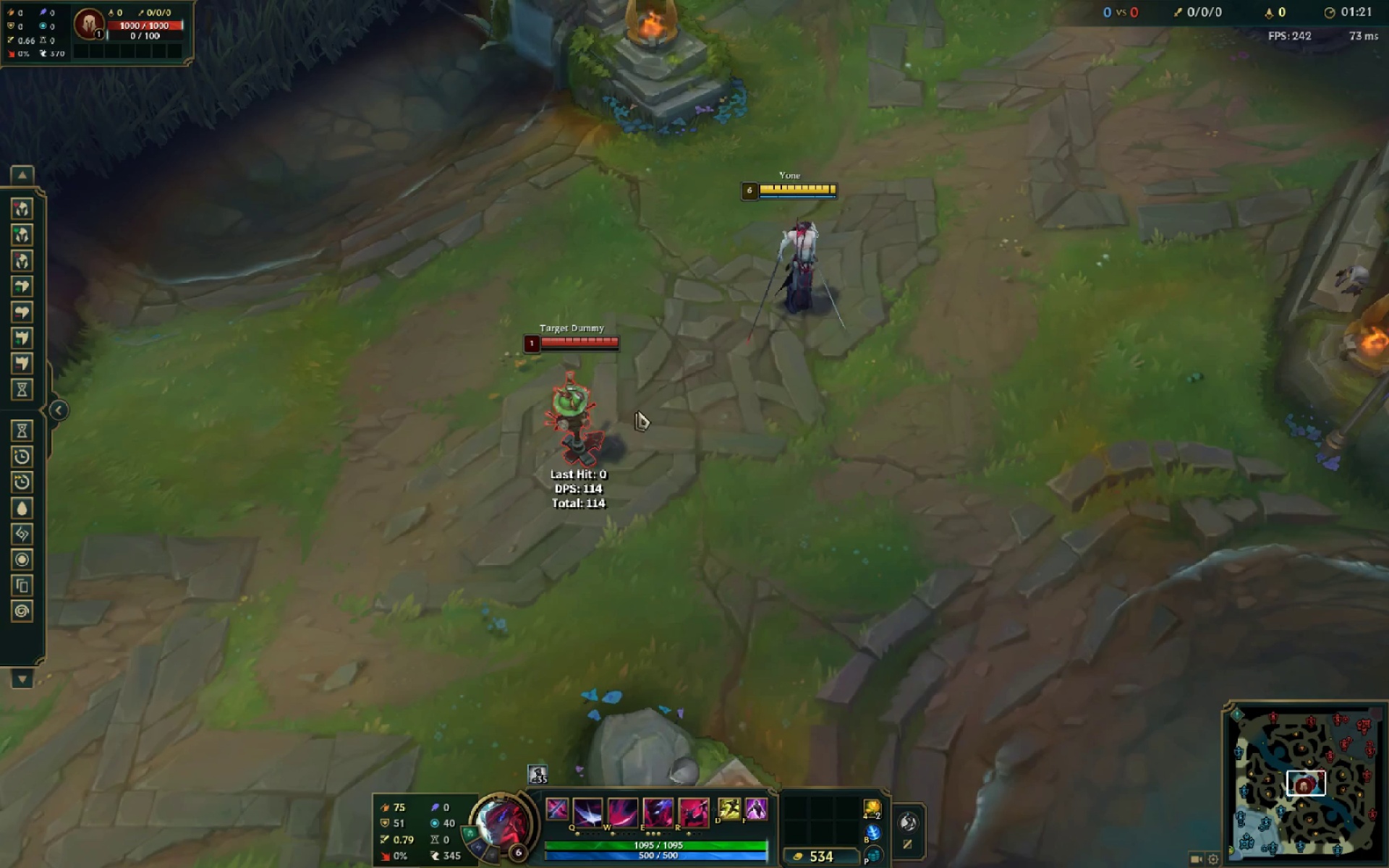 
right_click([773, 278])
 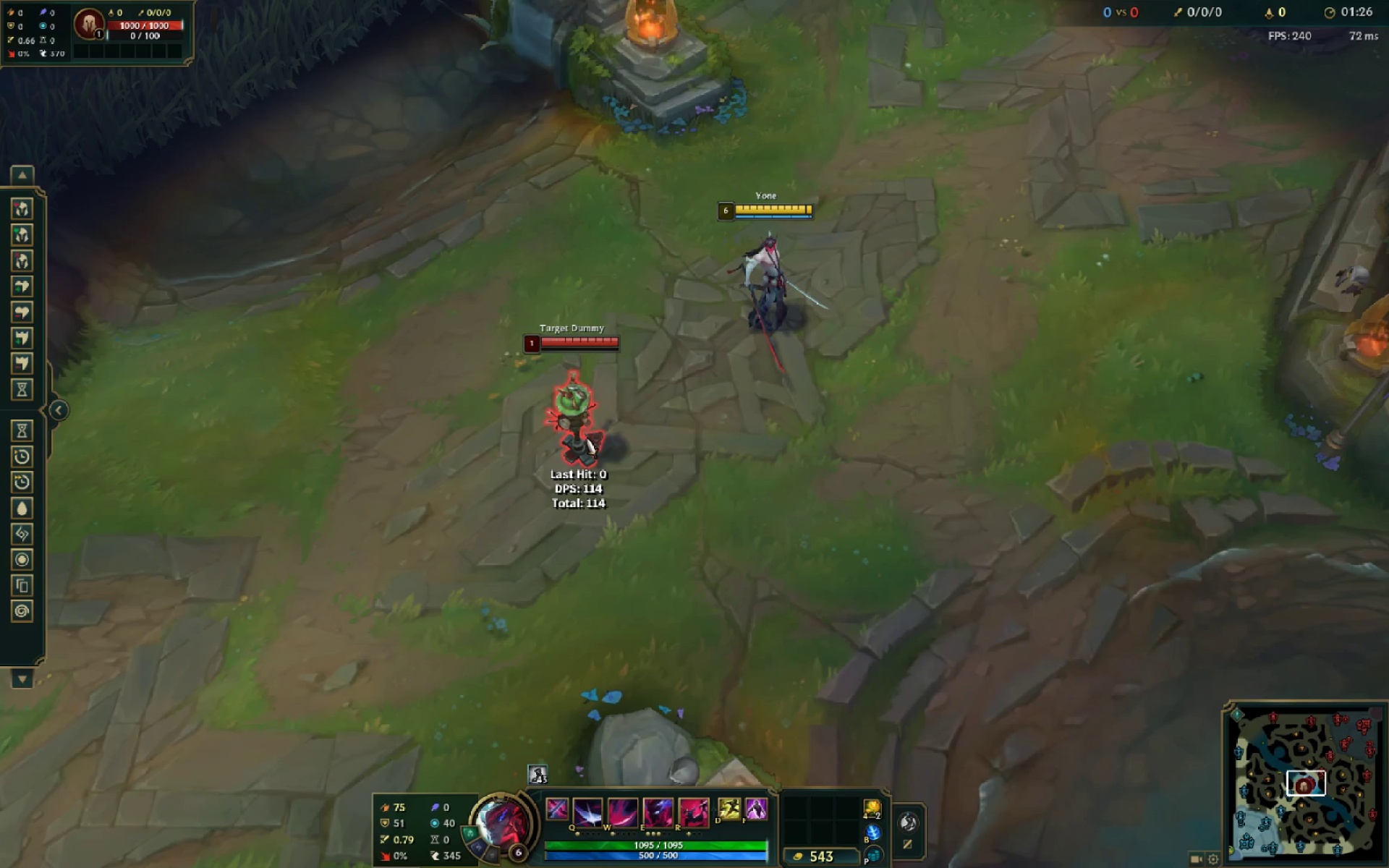 
wait(5.39)
 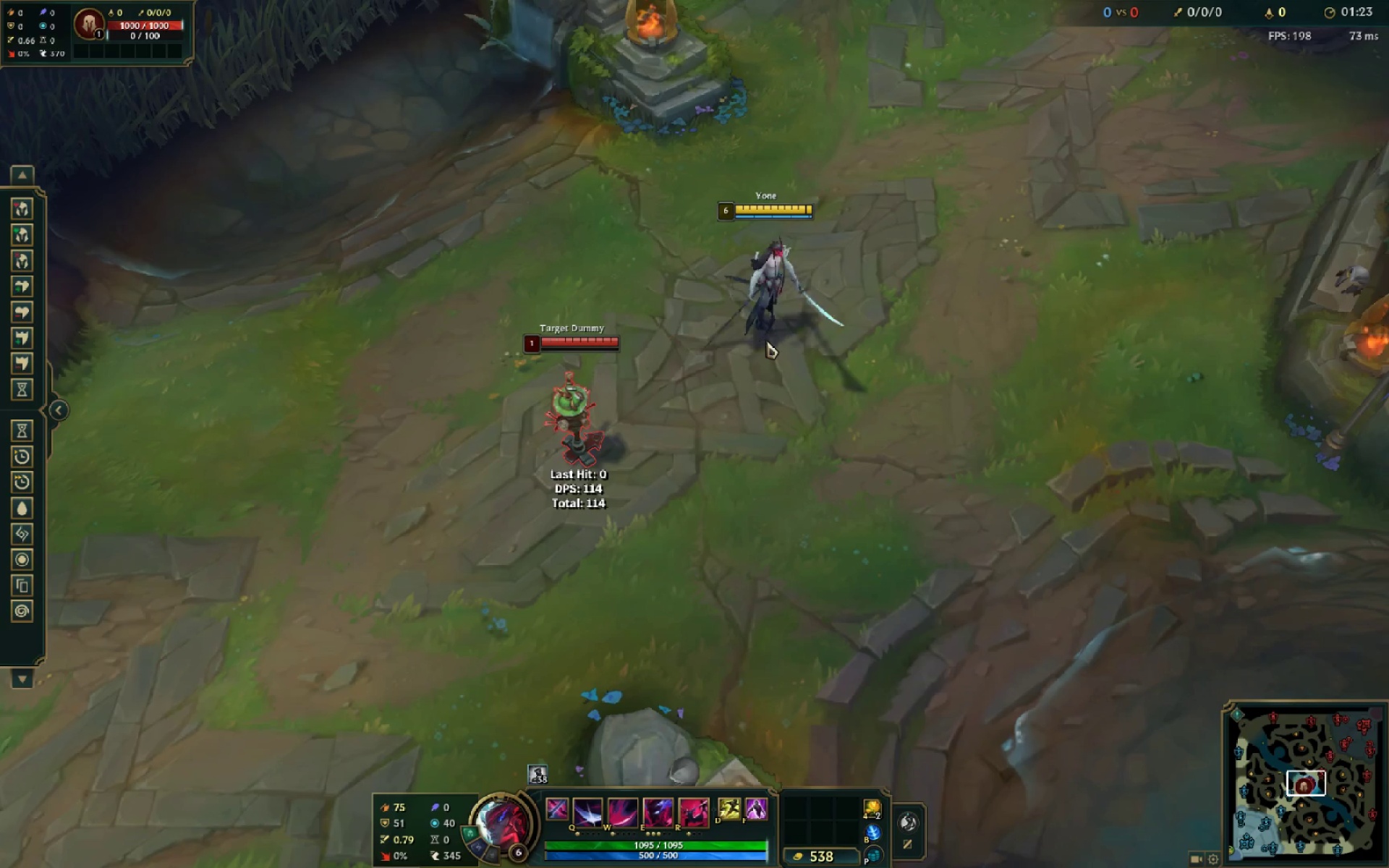 
key(Q)
 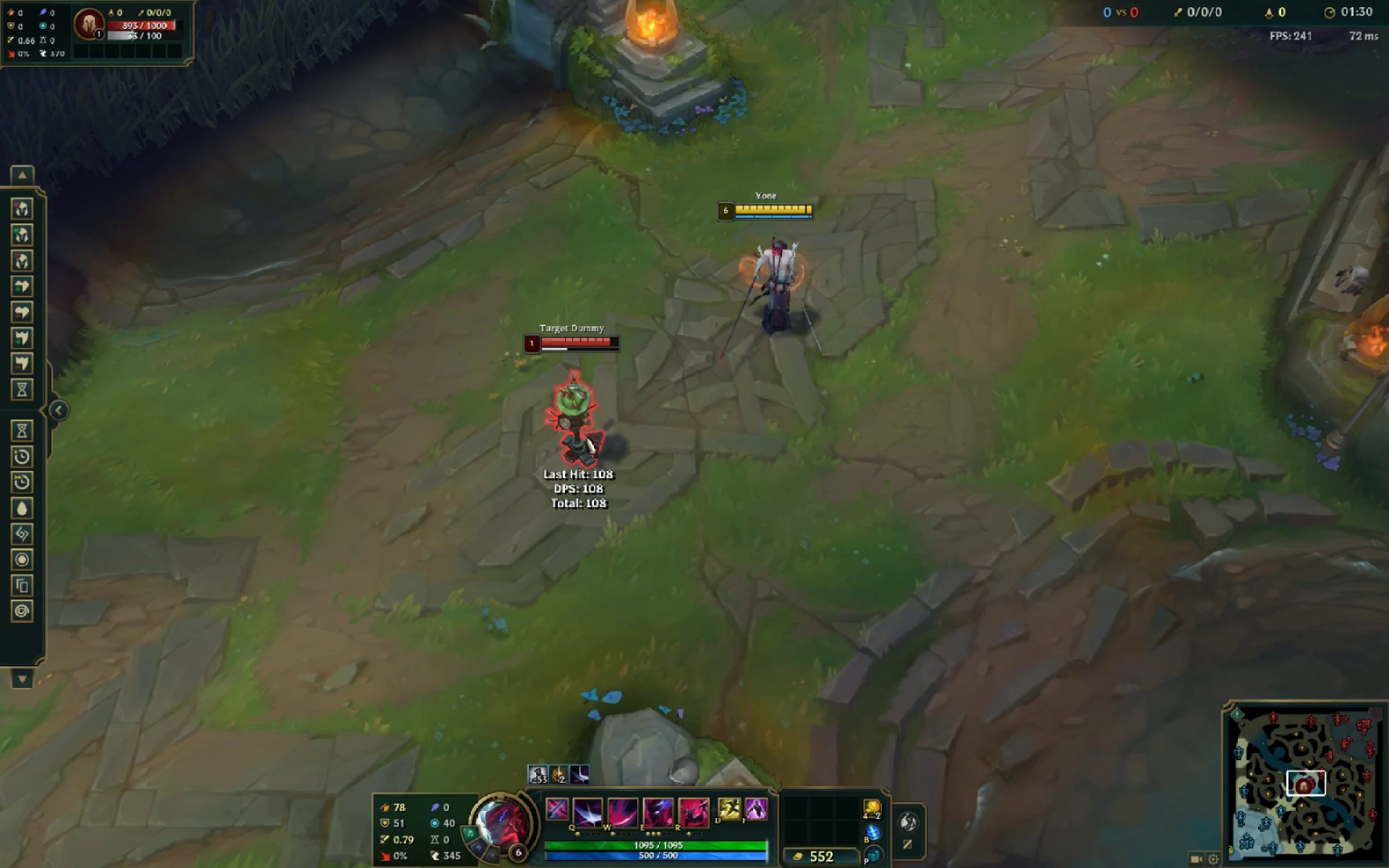 
key(Q)
 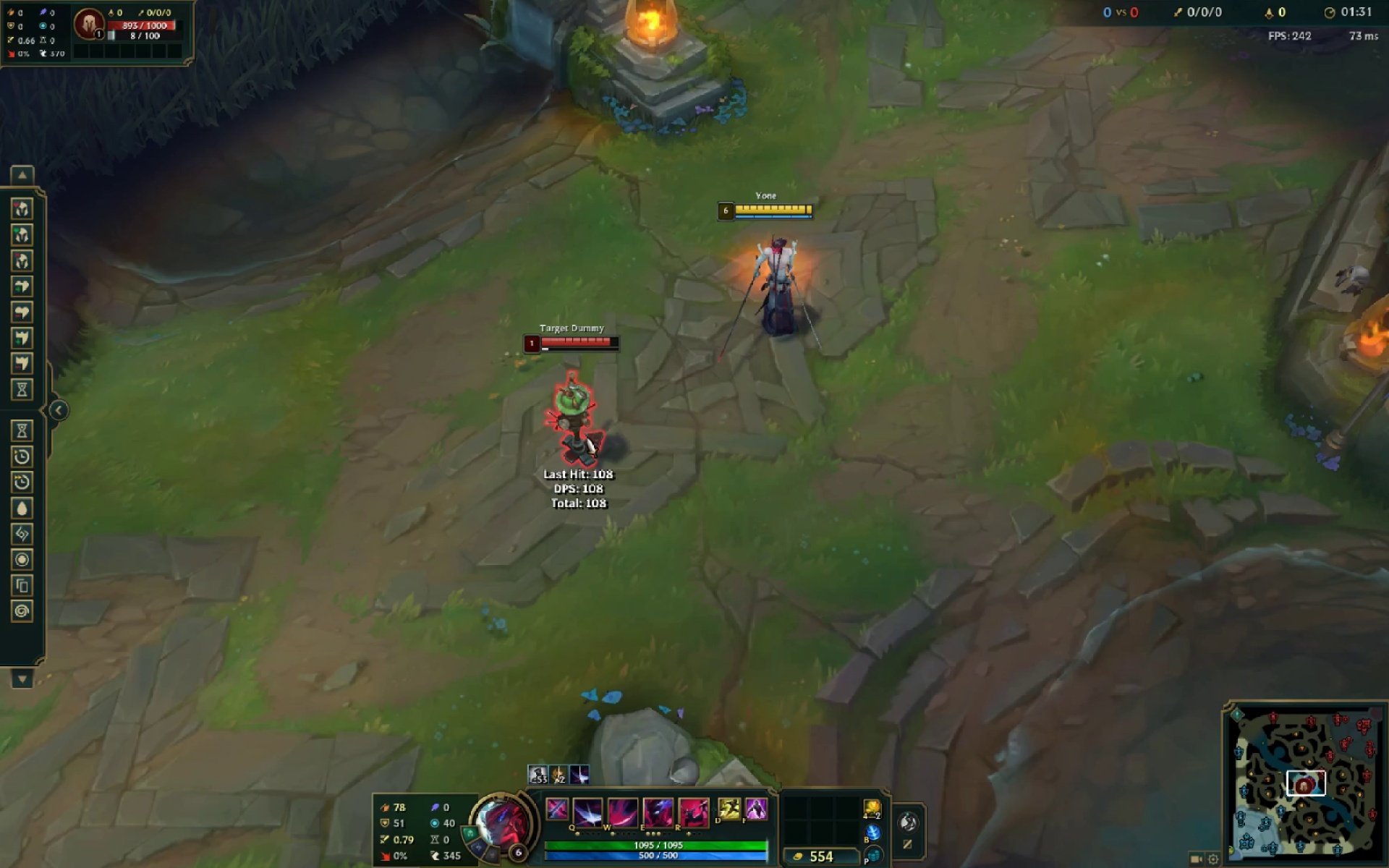 
left_click([587, 437])
 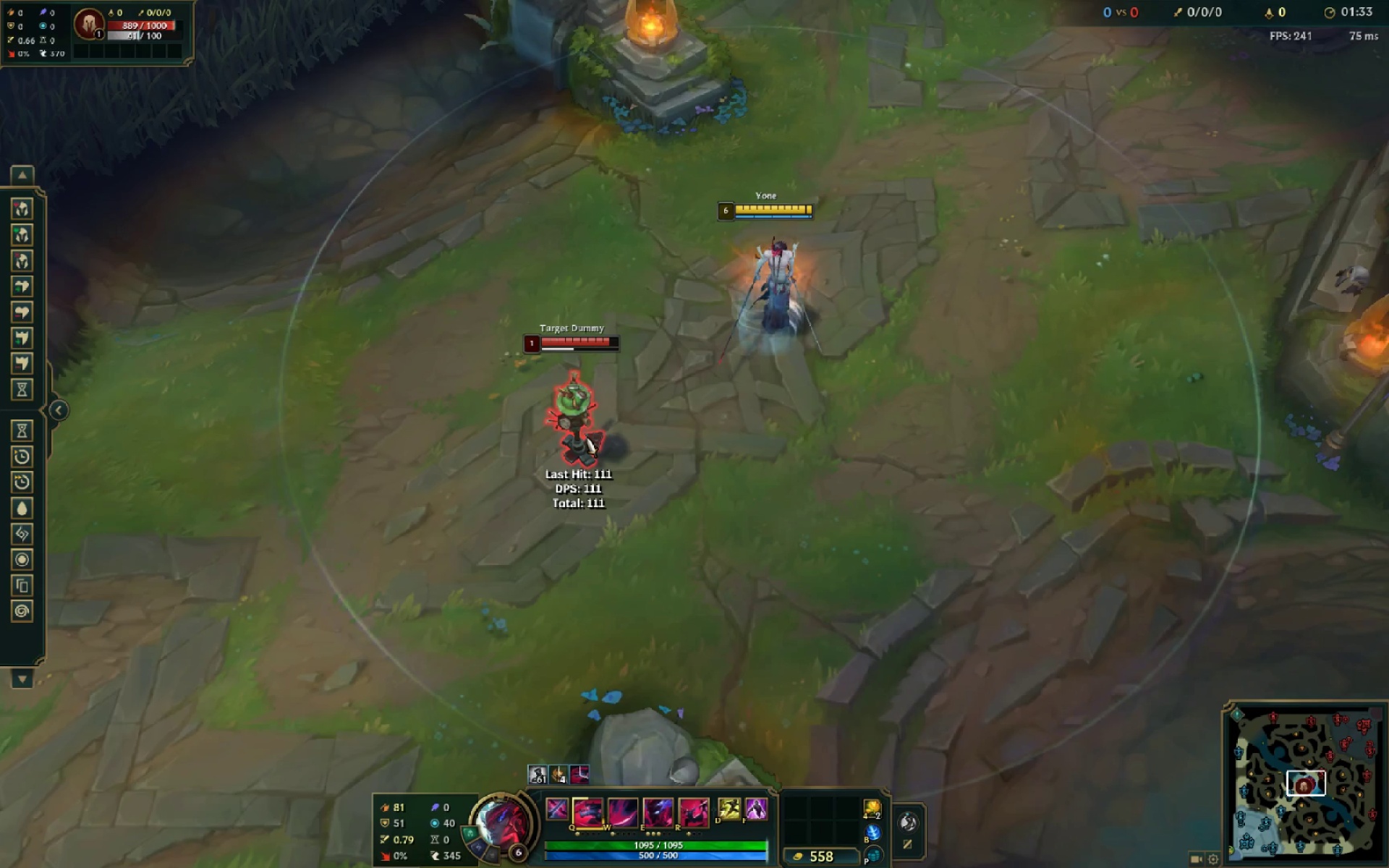 
left_click([587, 437])
 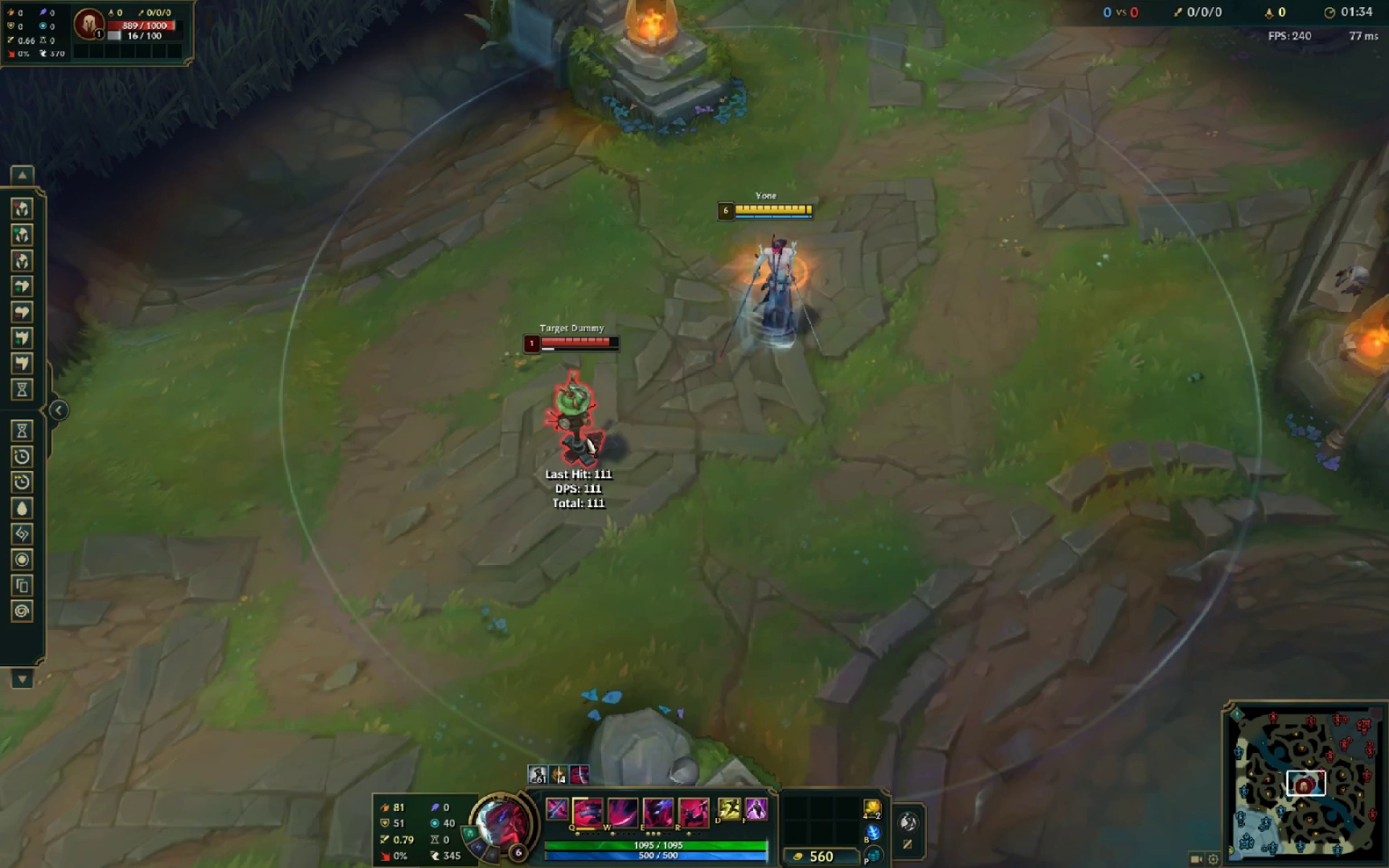 
key(Q)
 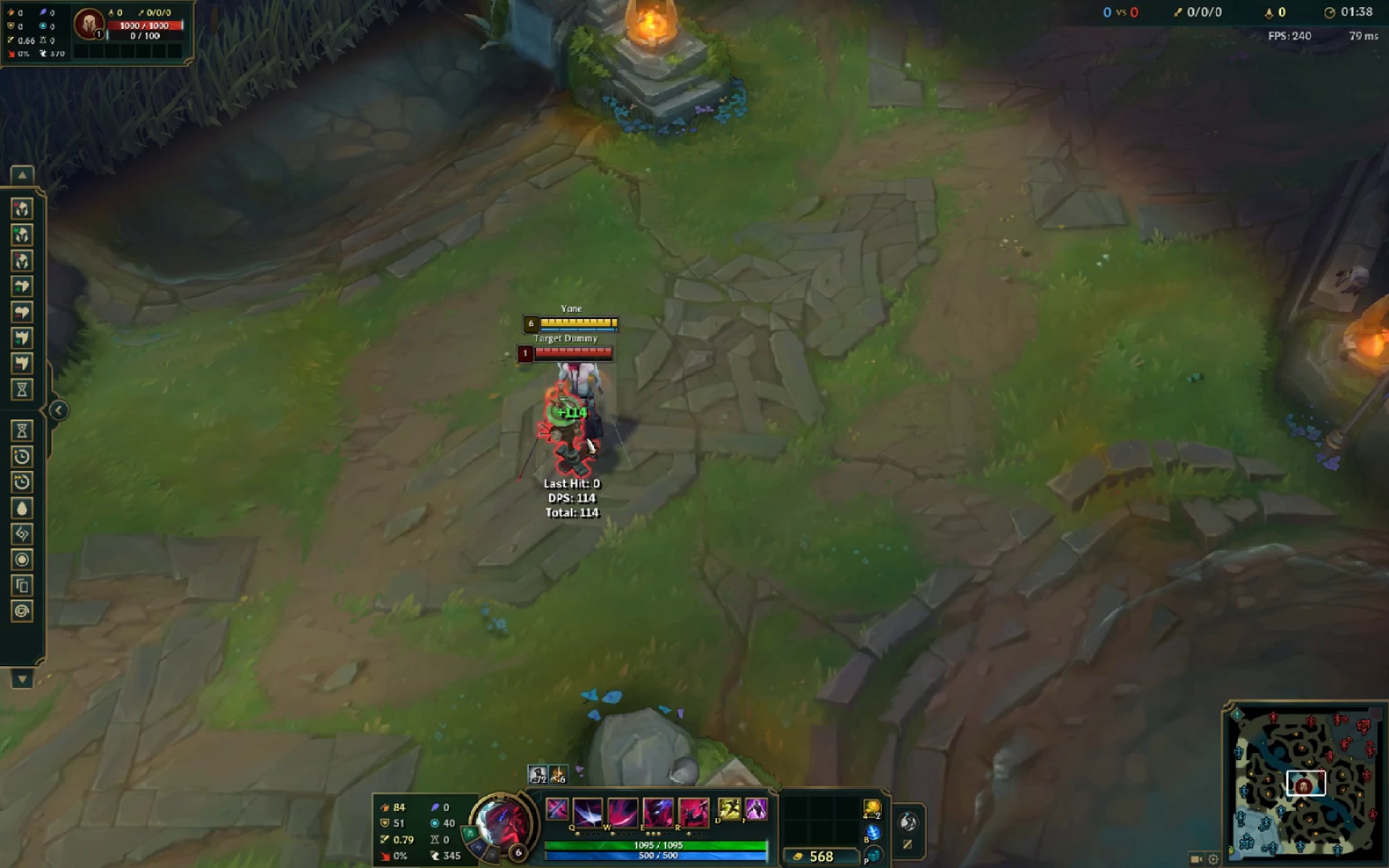 
wait(5.44)
 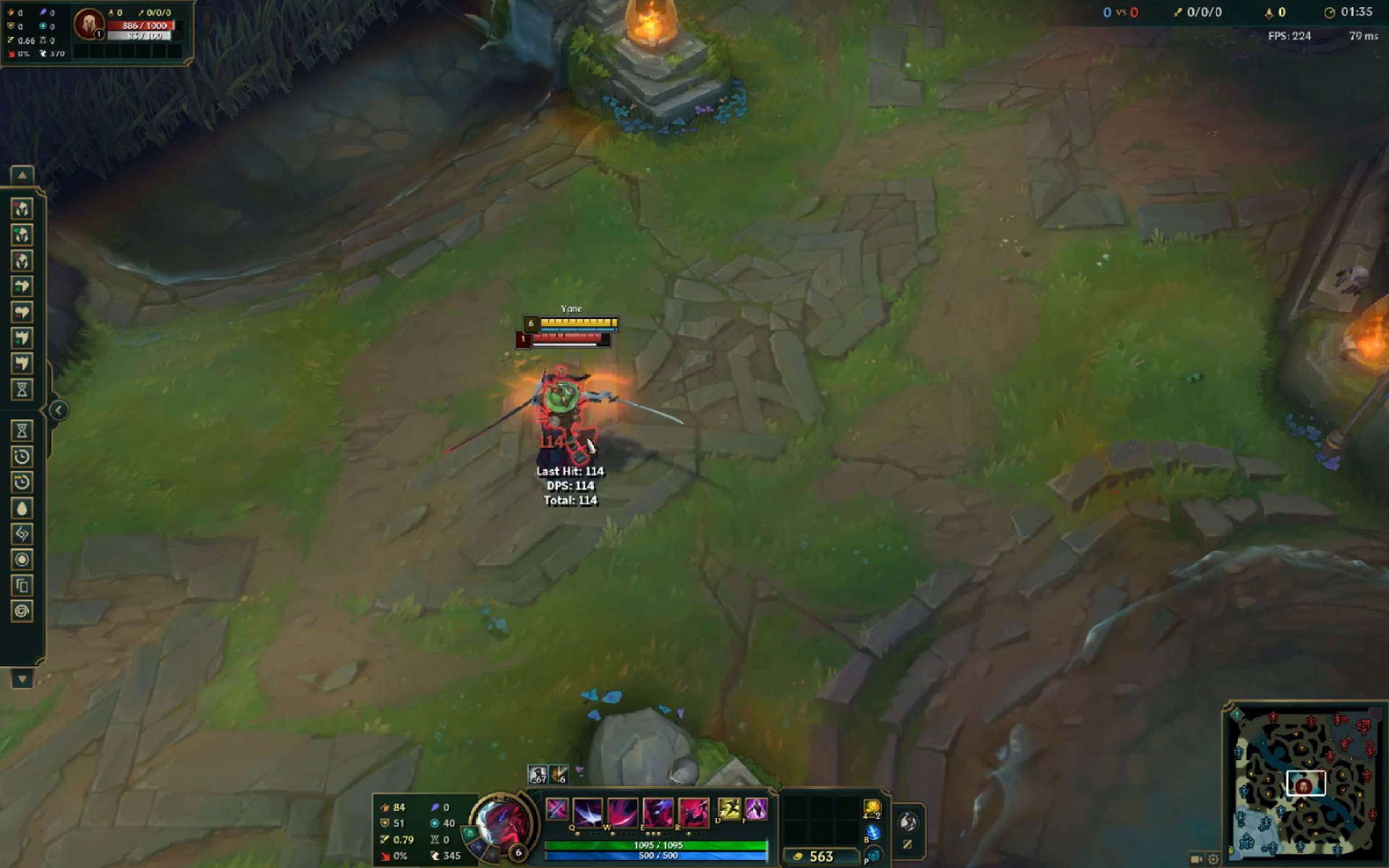 
right_click([811, 260])
 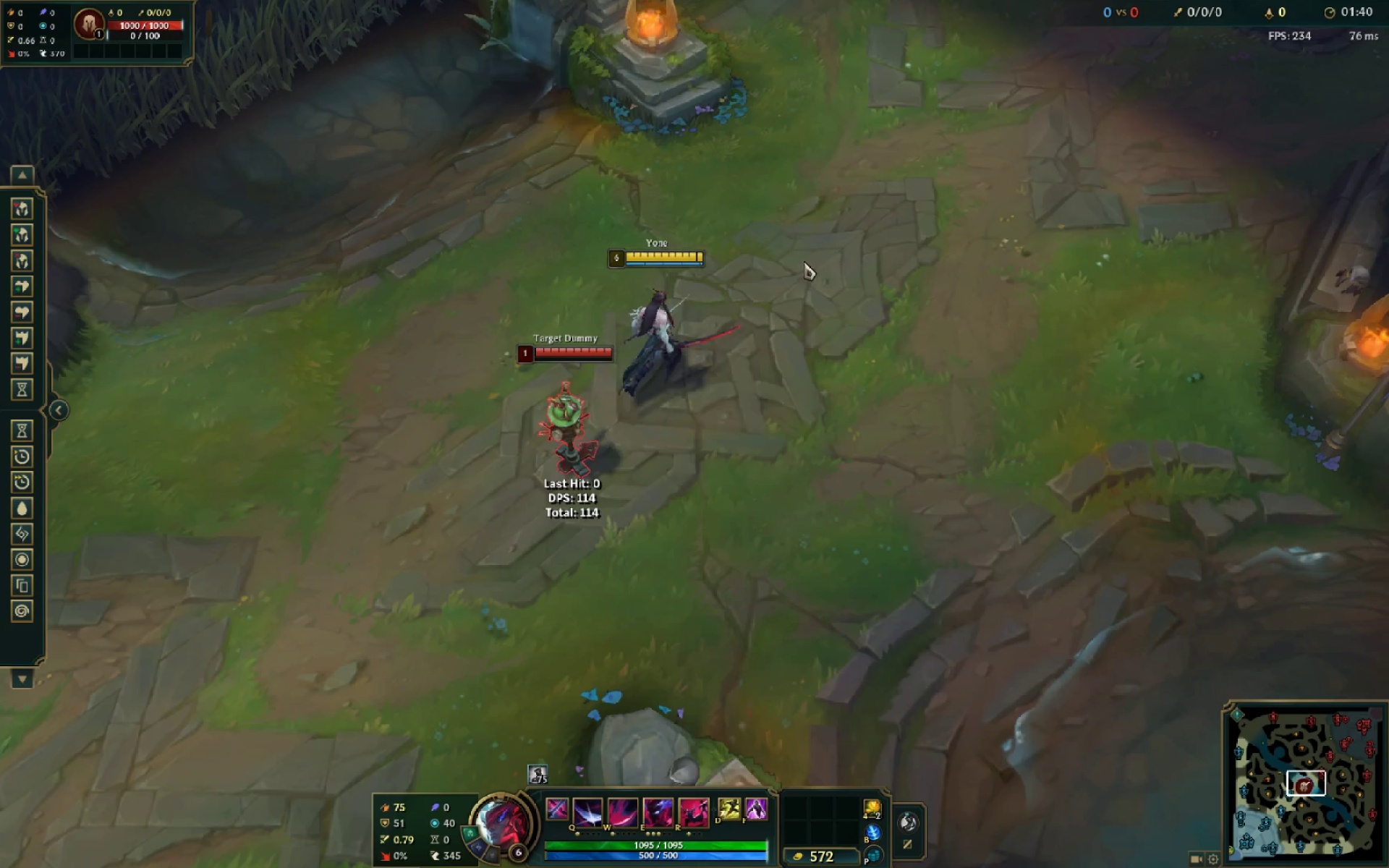 
right_click([798, 259])
 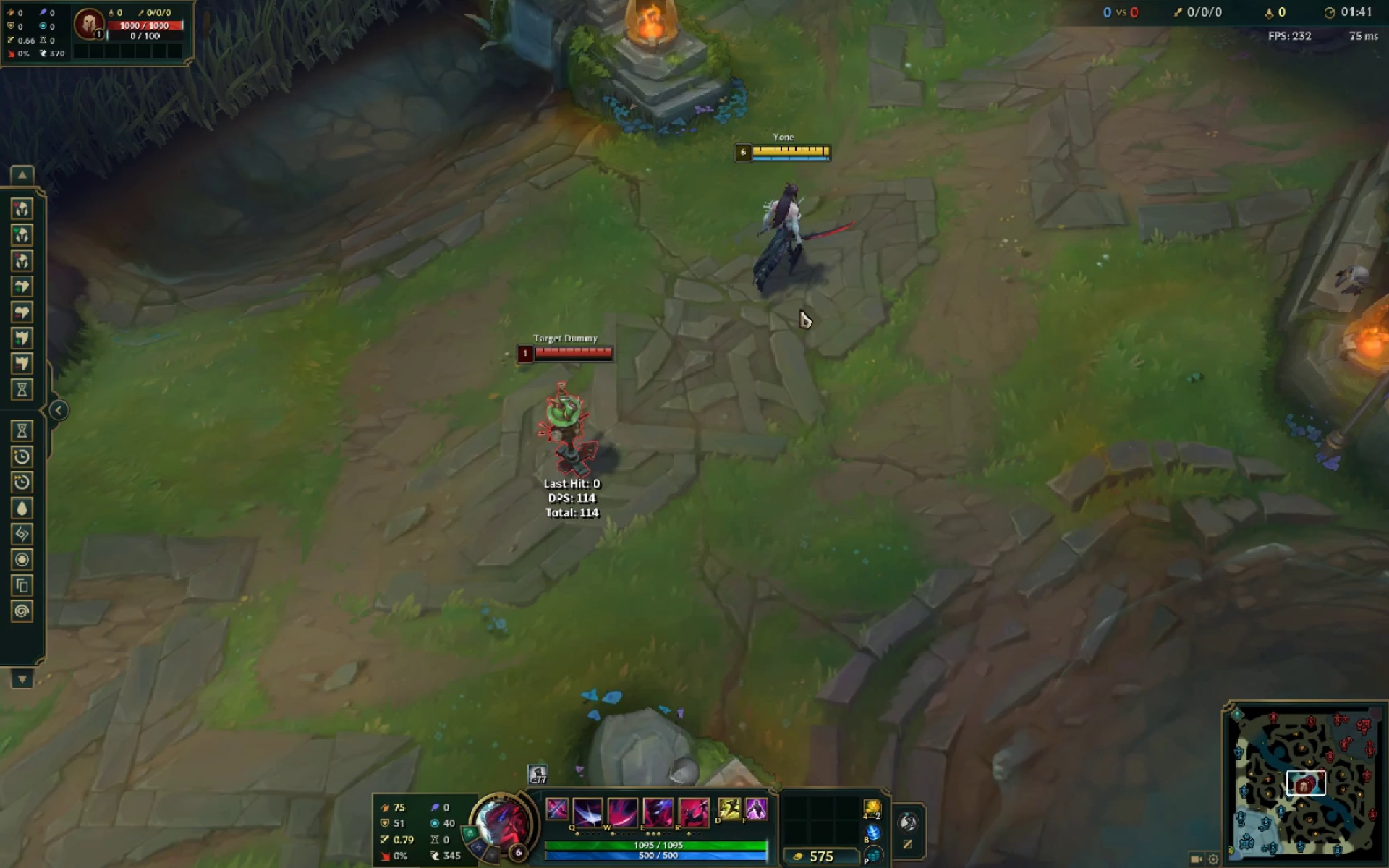 
right_click([802, 313])
 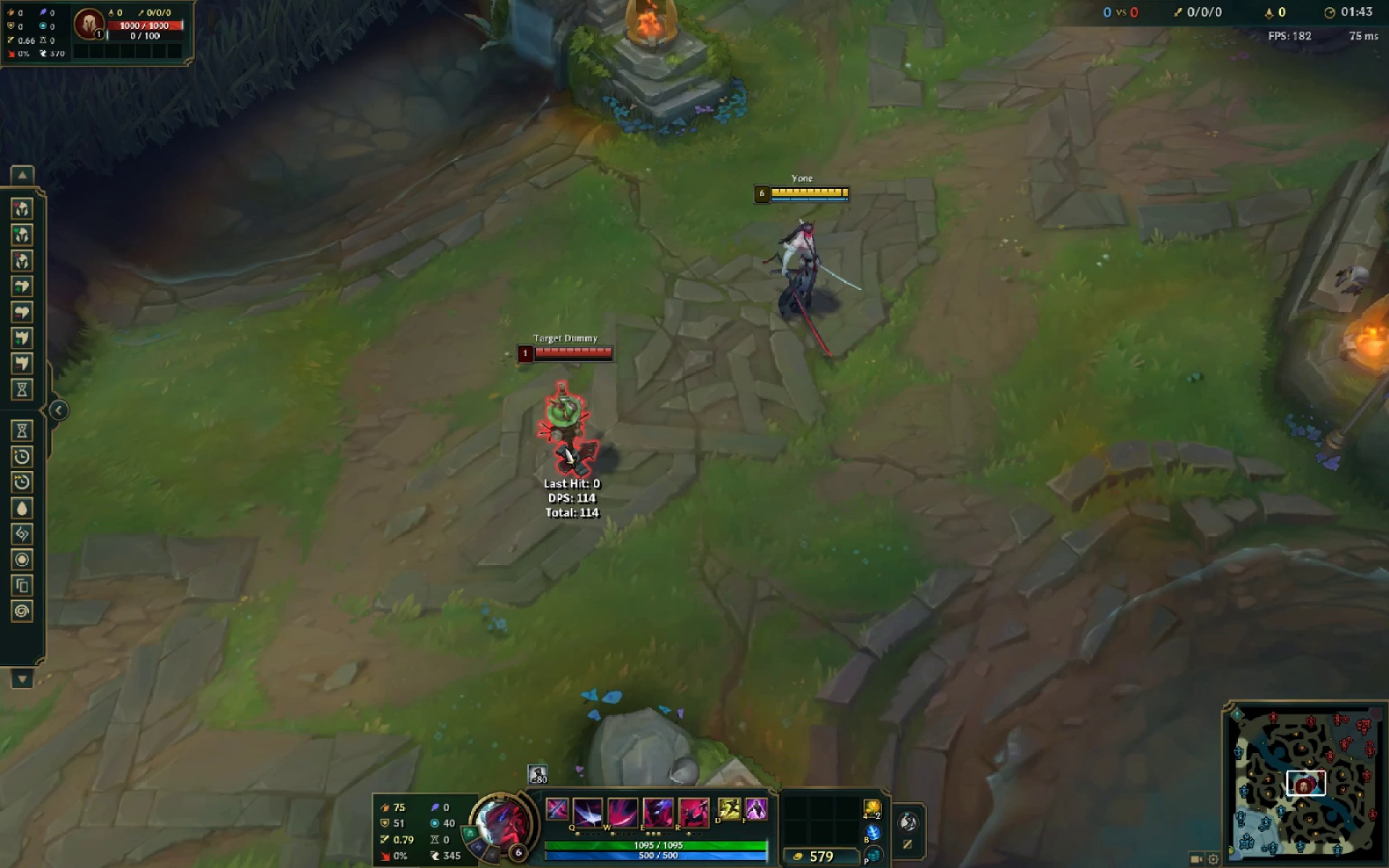 
key(W)
 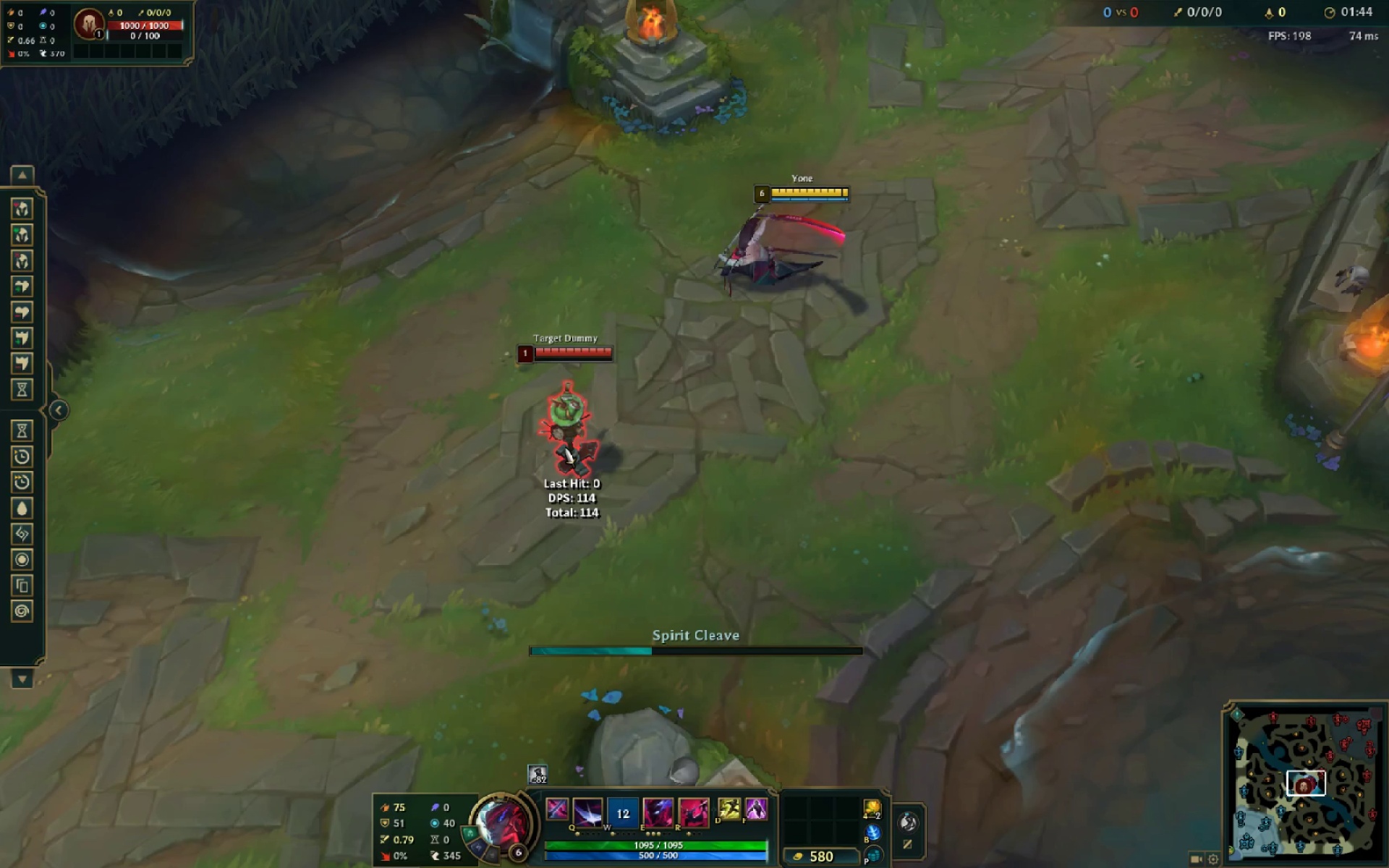 
left_click([565, 447])
 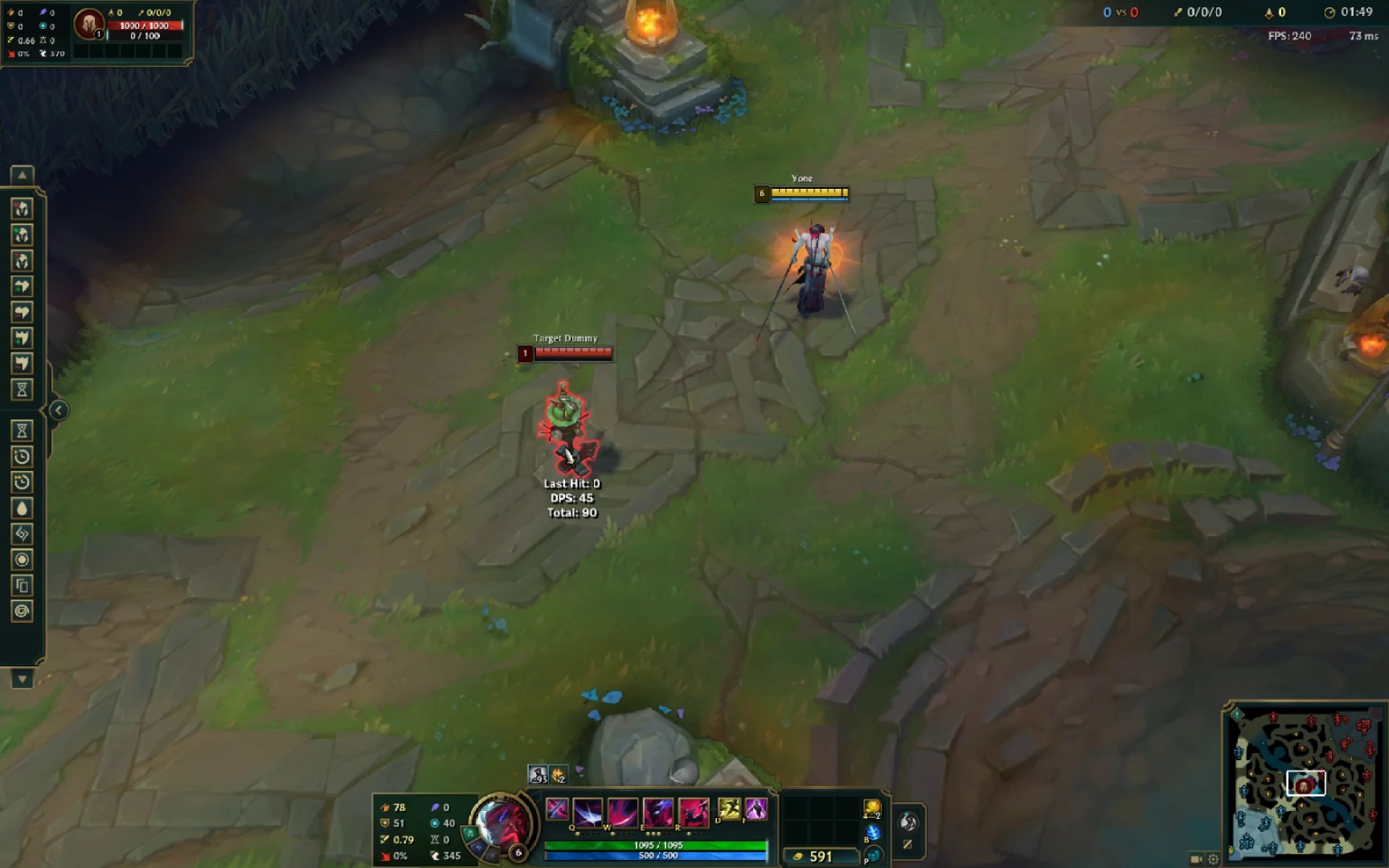 
wait(6.97)
 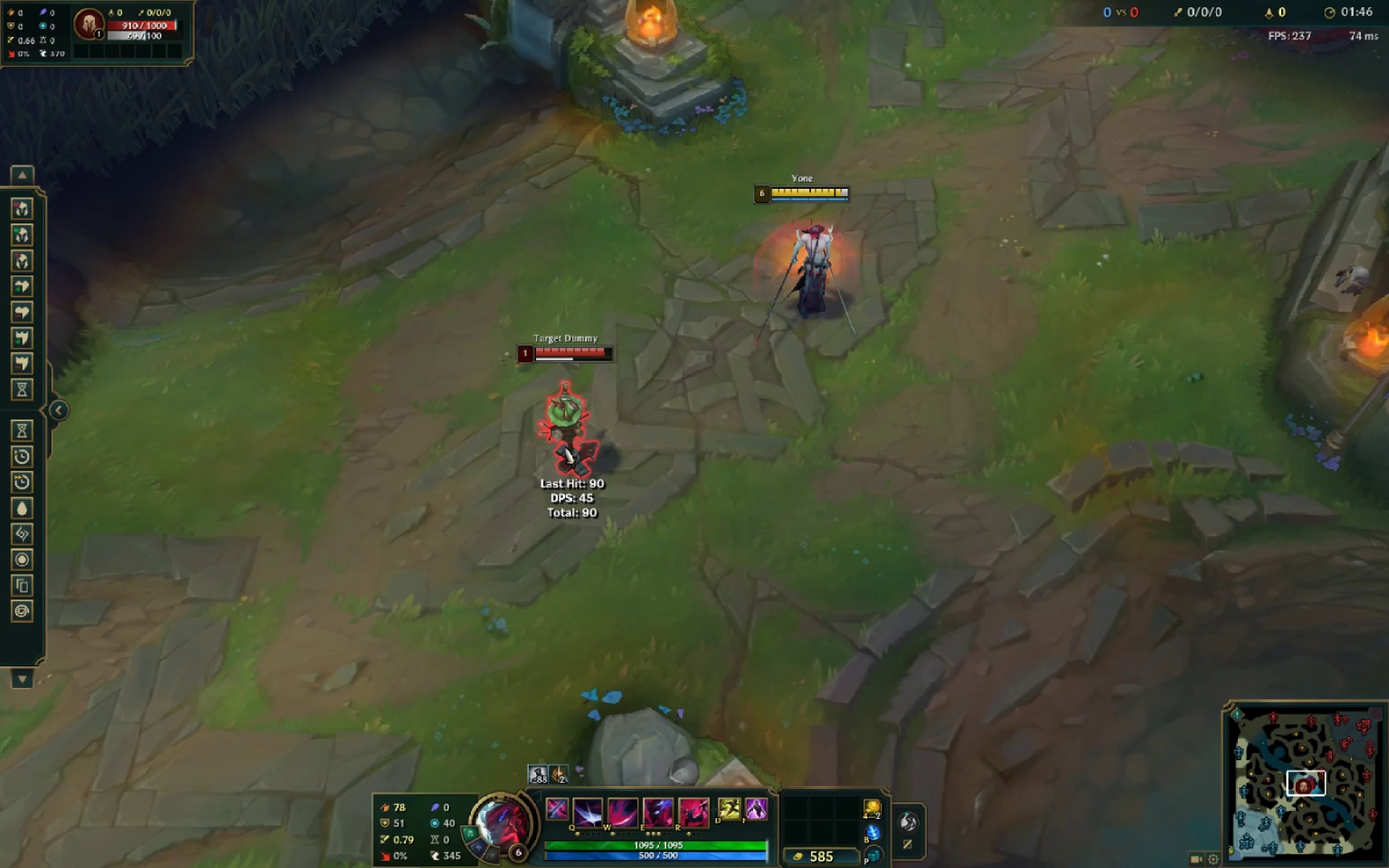 
left_click([580, 437])
 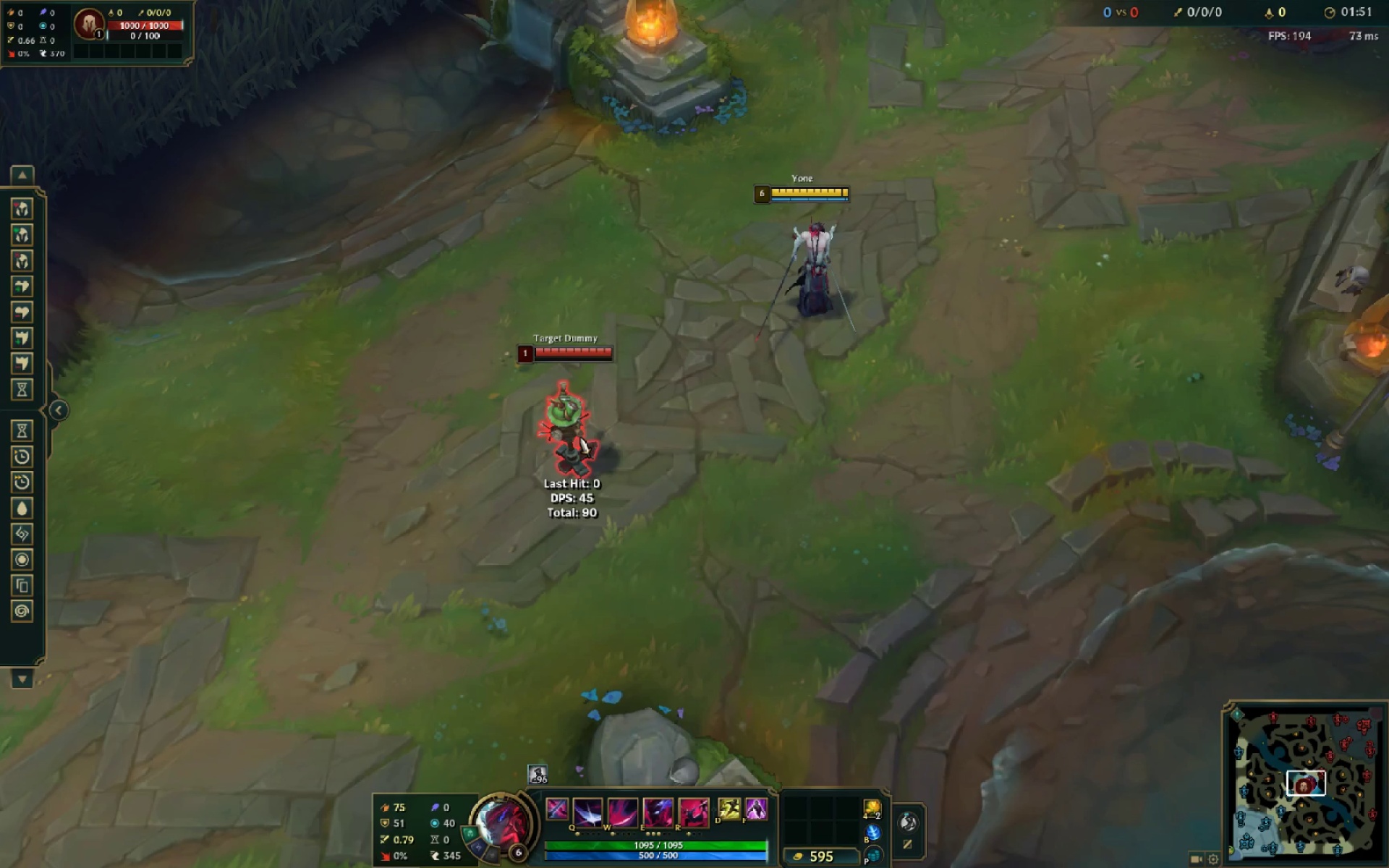 
key(E)
 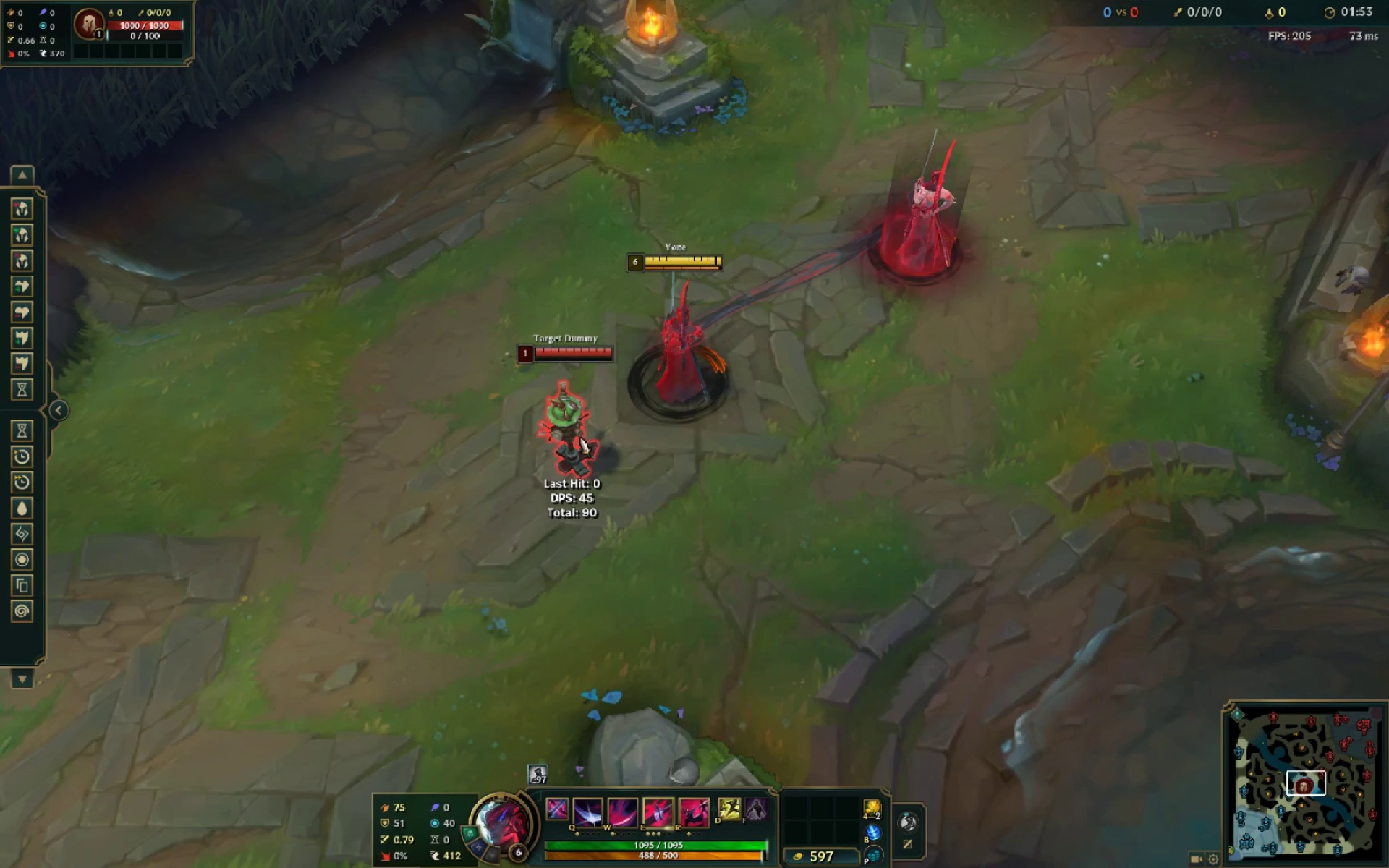 
right_click([580, 437])
 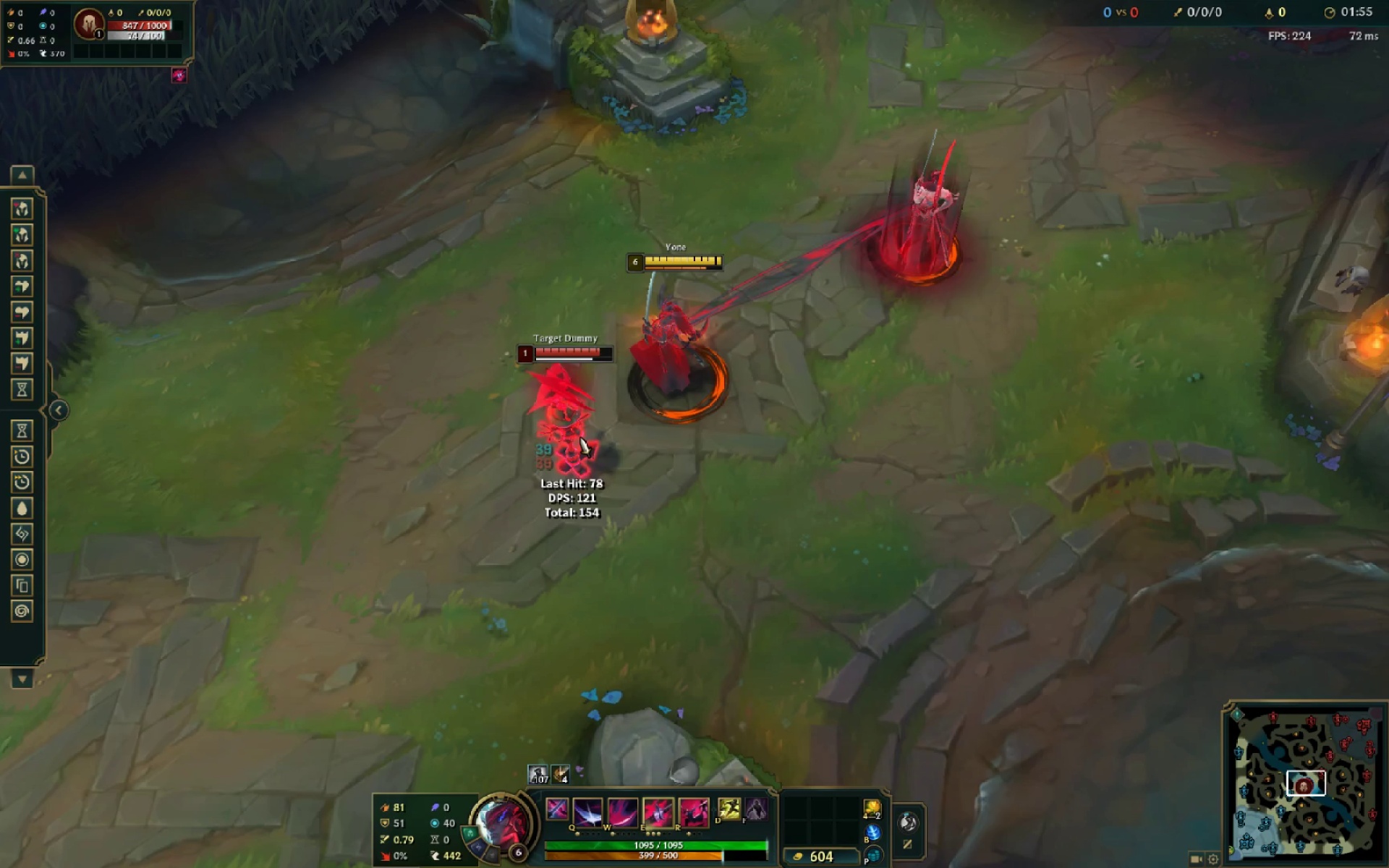 
type(se)
 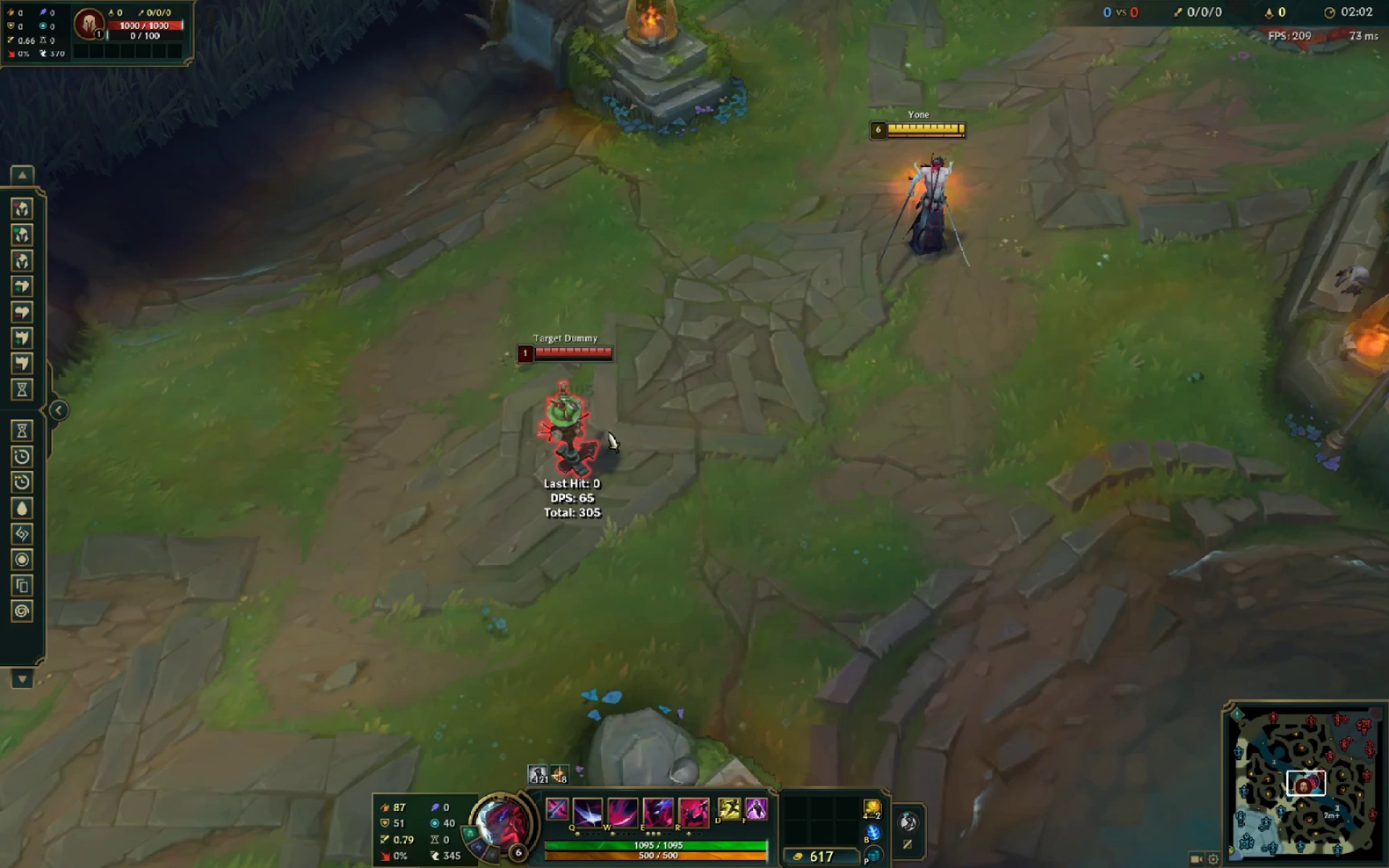 
wait(5.45)
 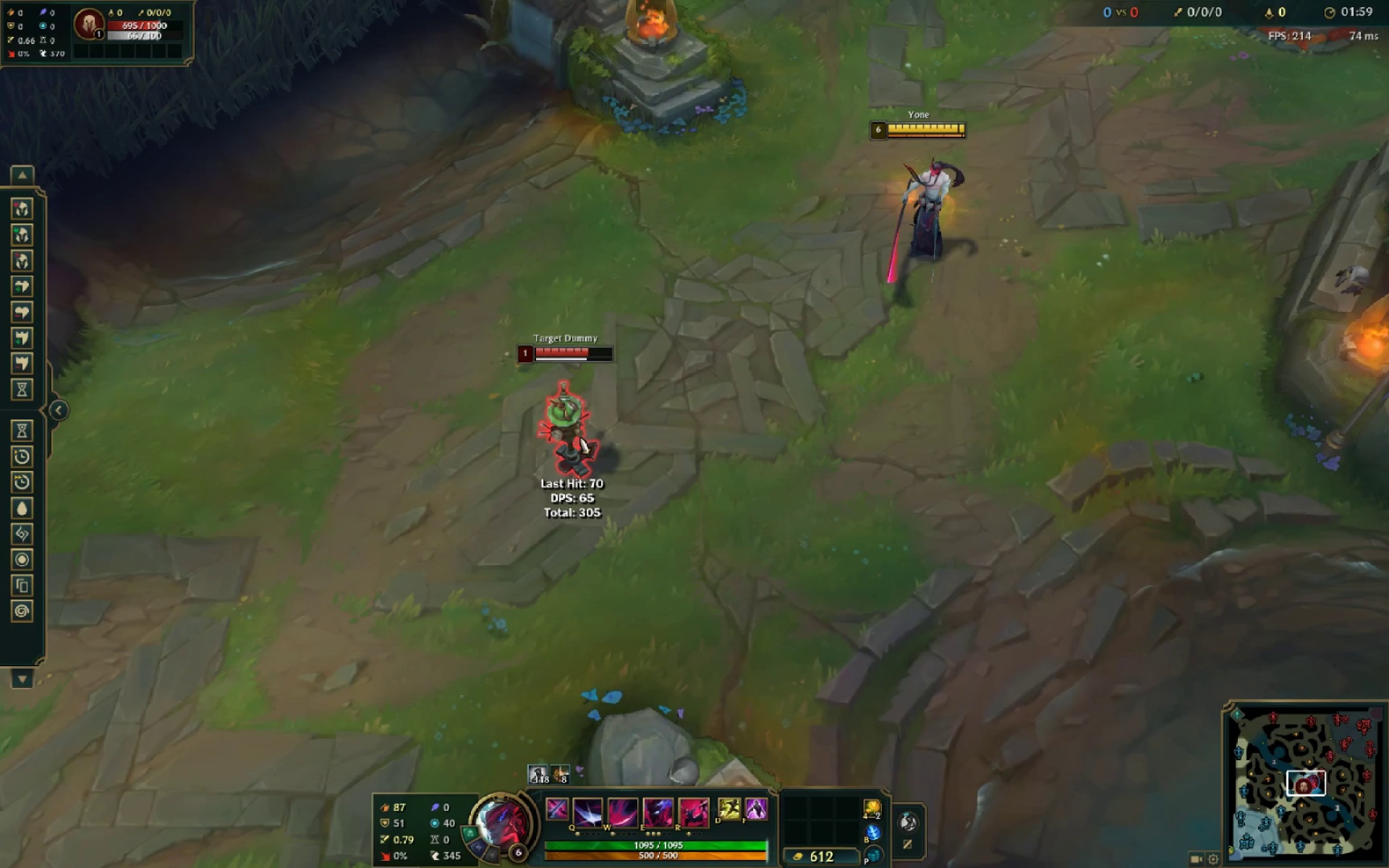 
left_click([578, 447])
 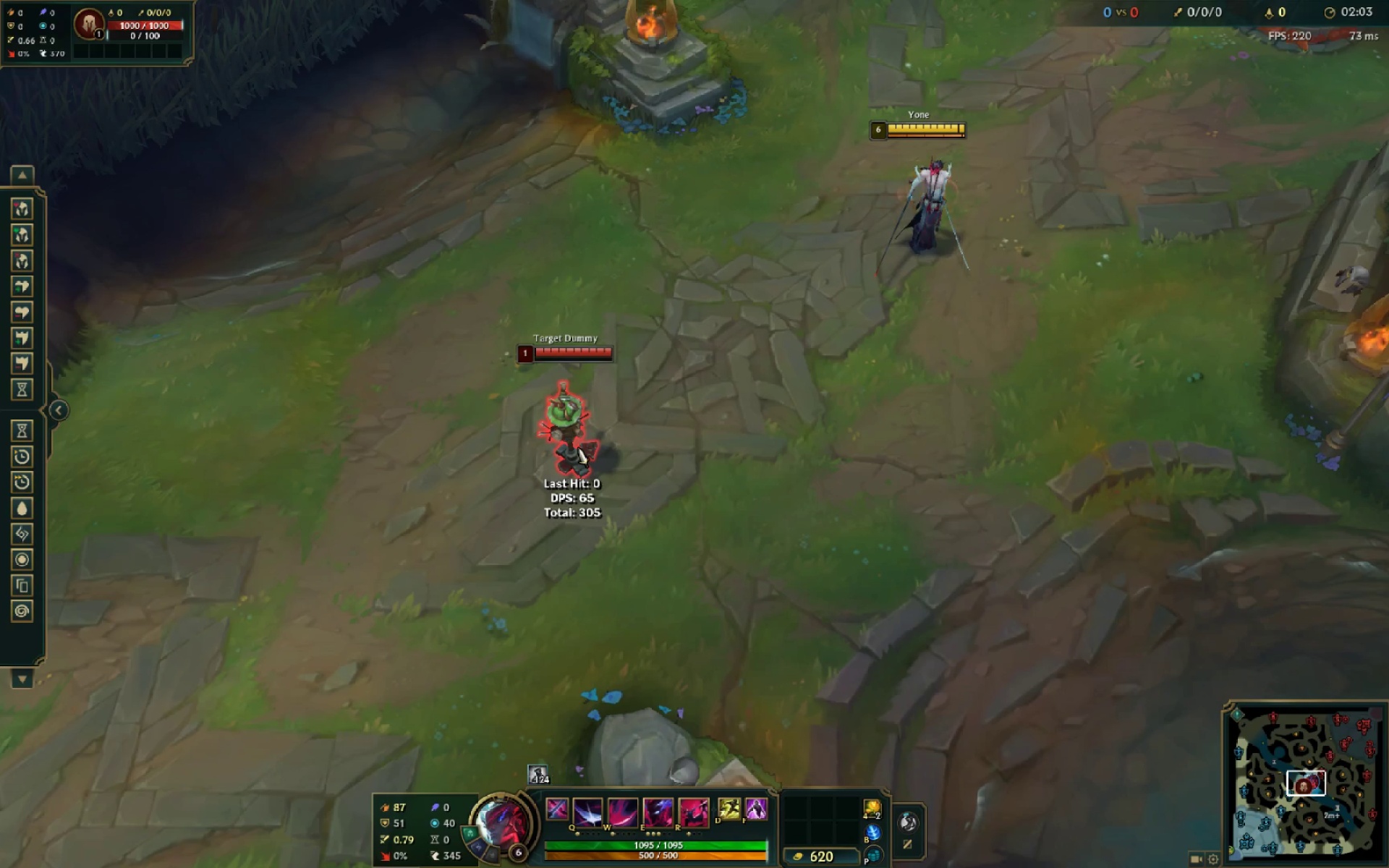 
key(R)
 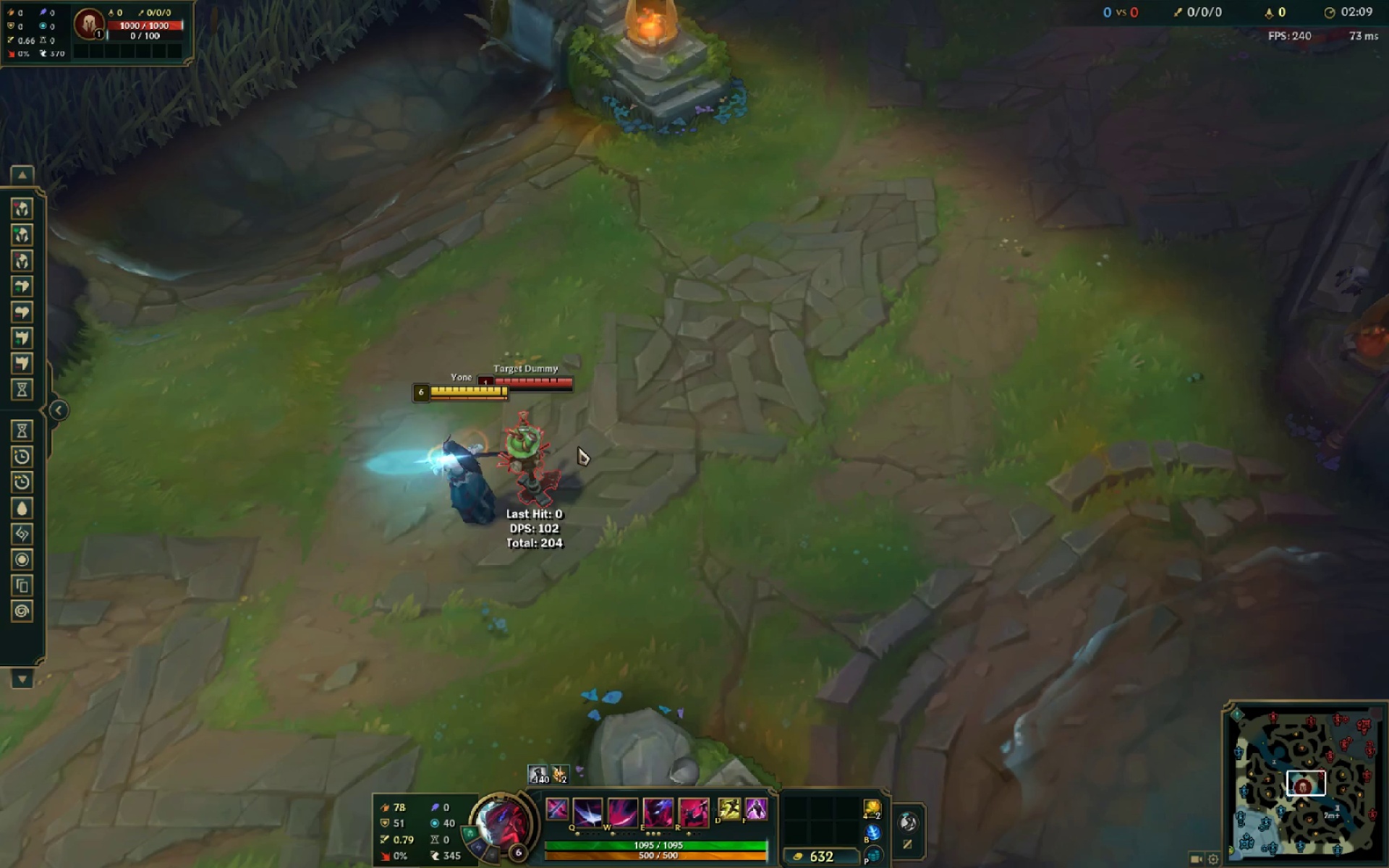 
wait(10.81)
 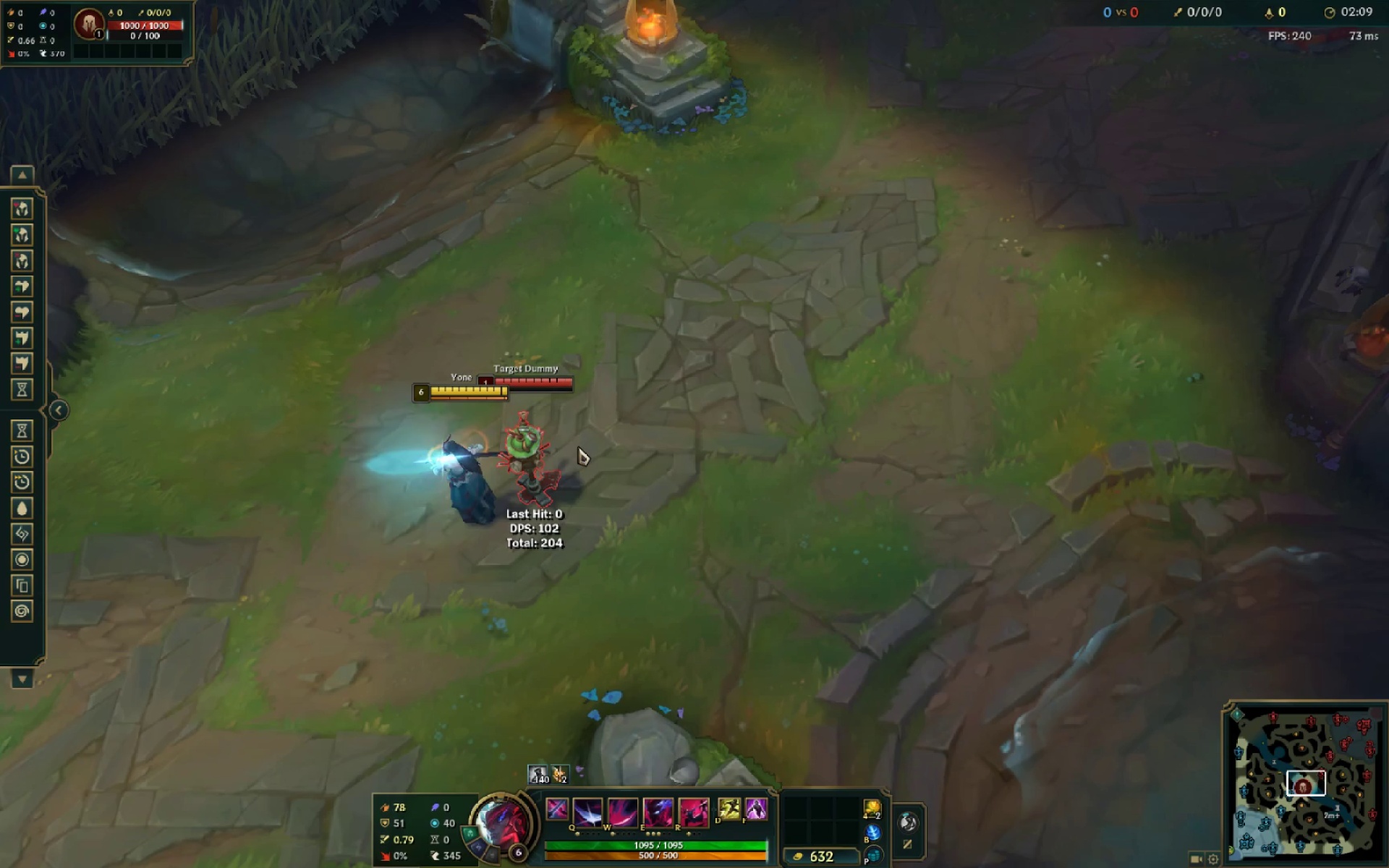 
key(Delete)
 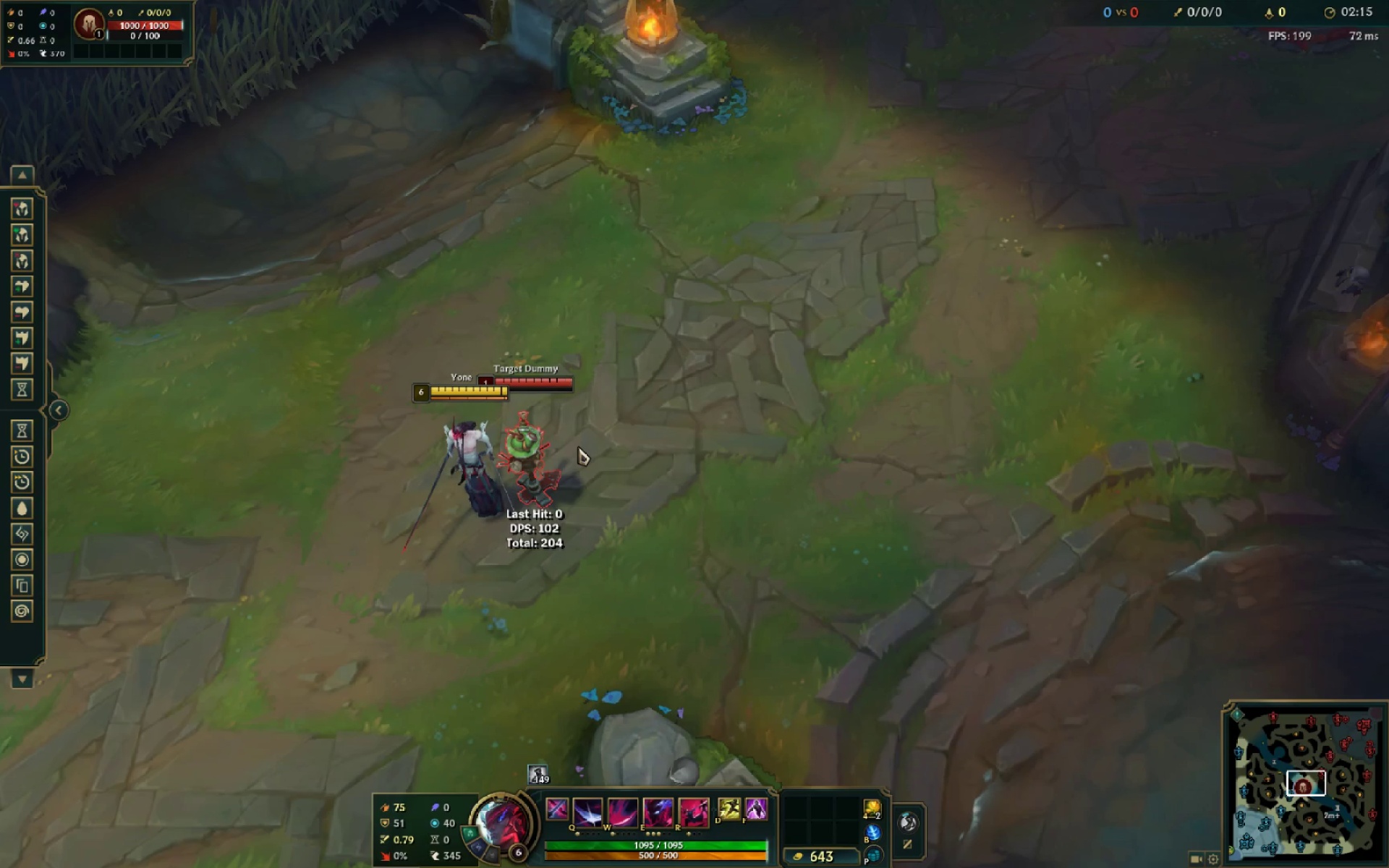 
key(Alt+AltLeft)
 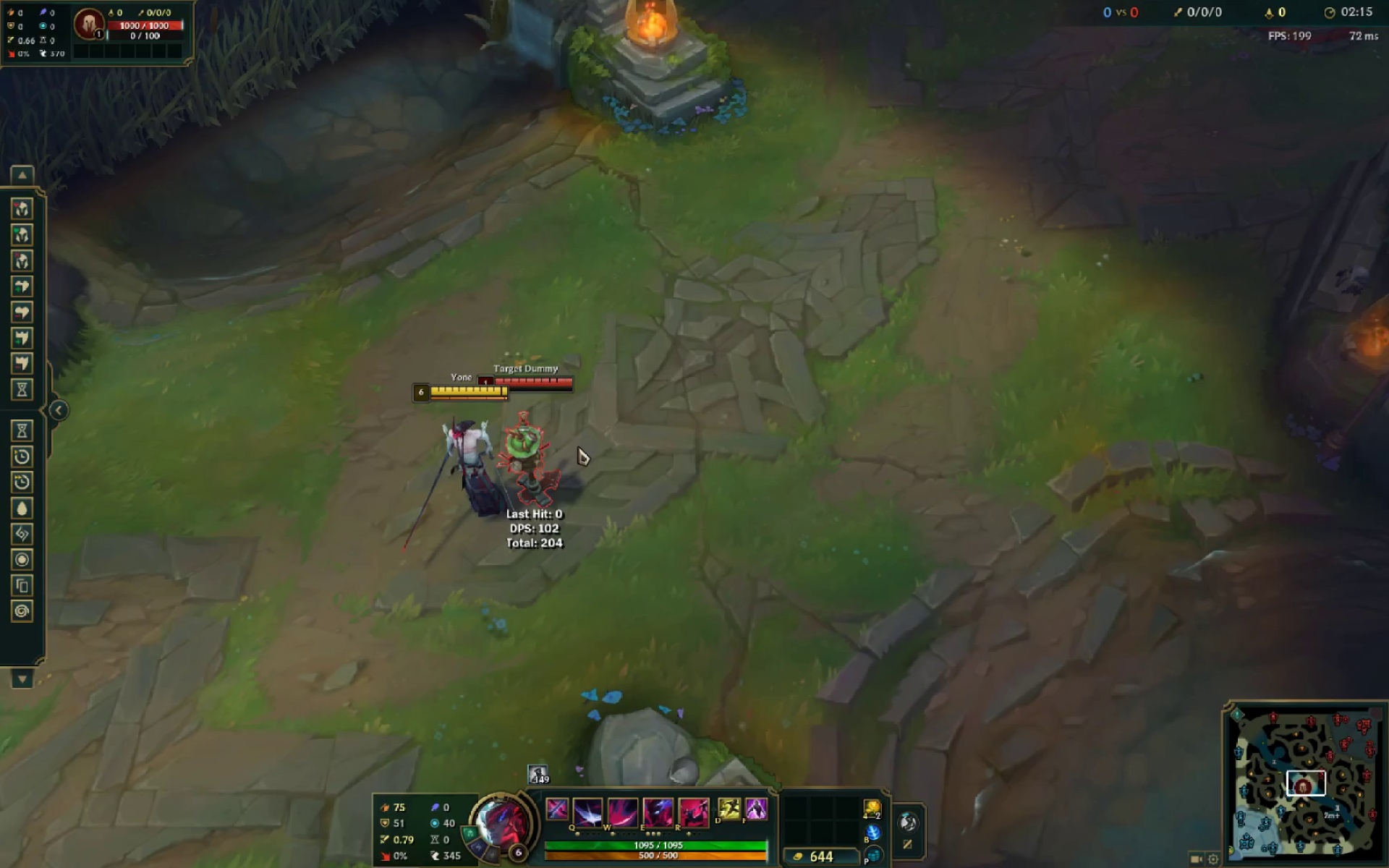 
key(Alt+Tab)
 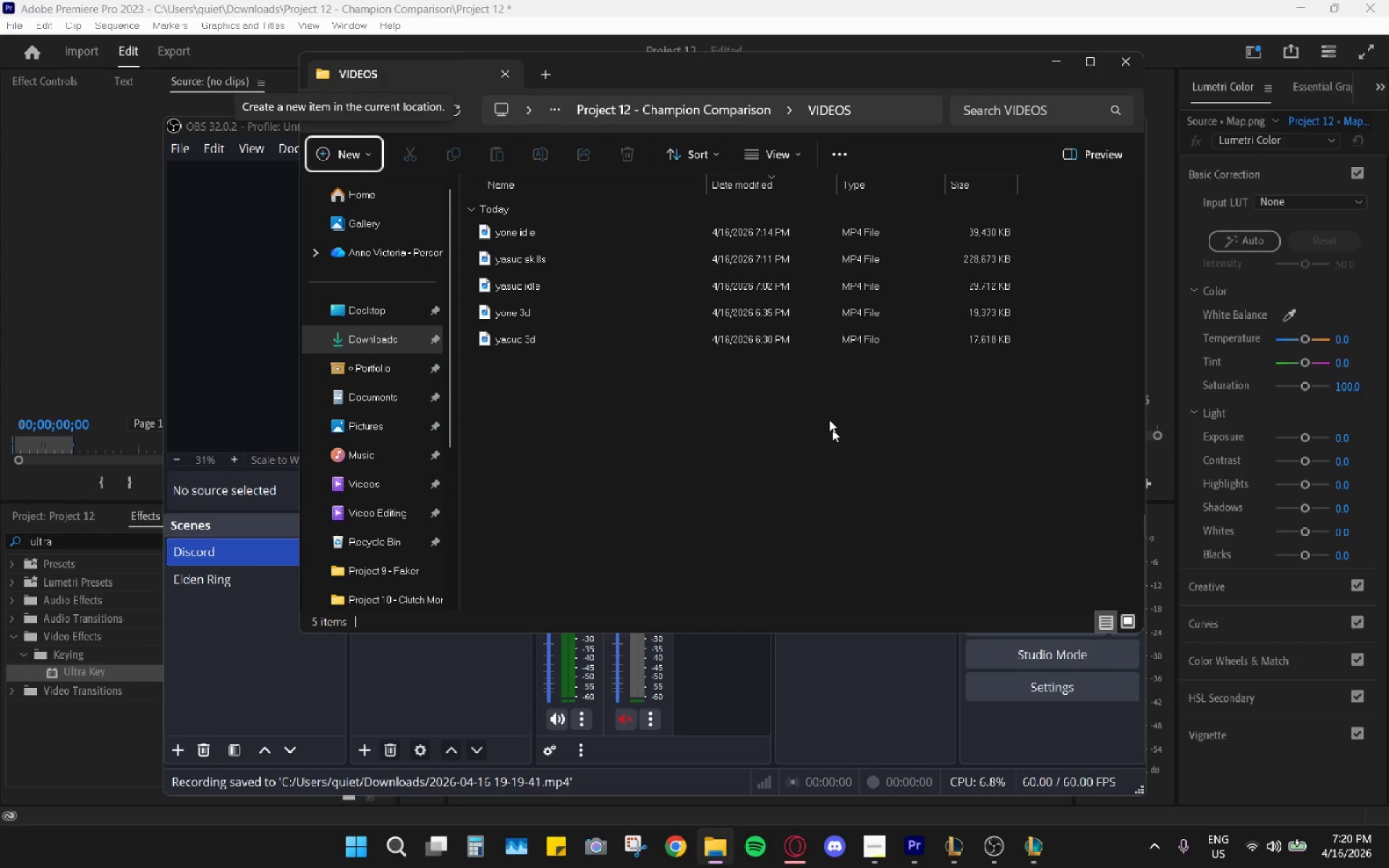 
left_click([381, 342])
 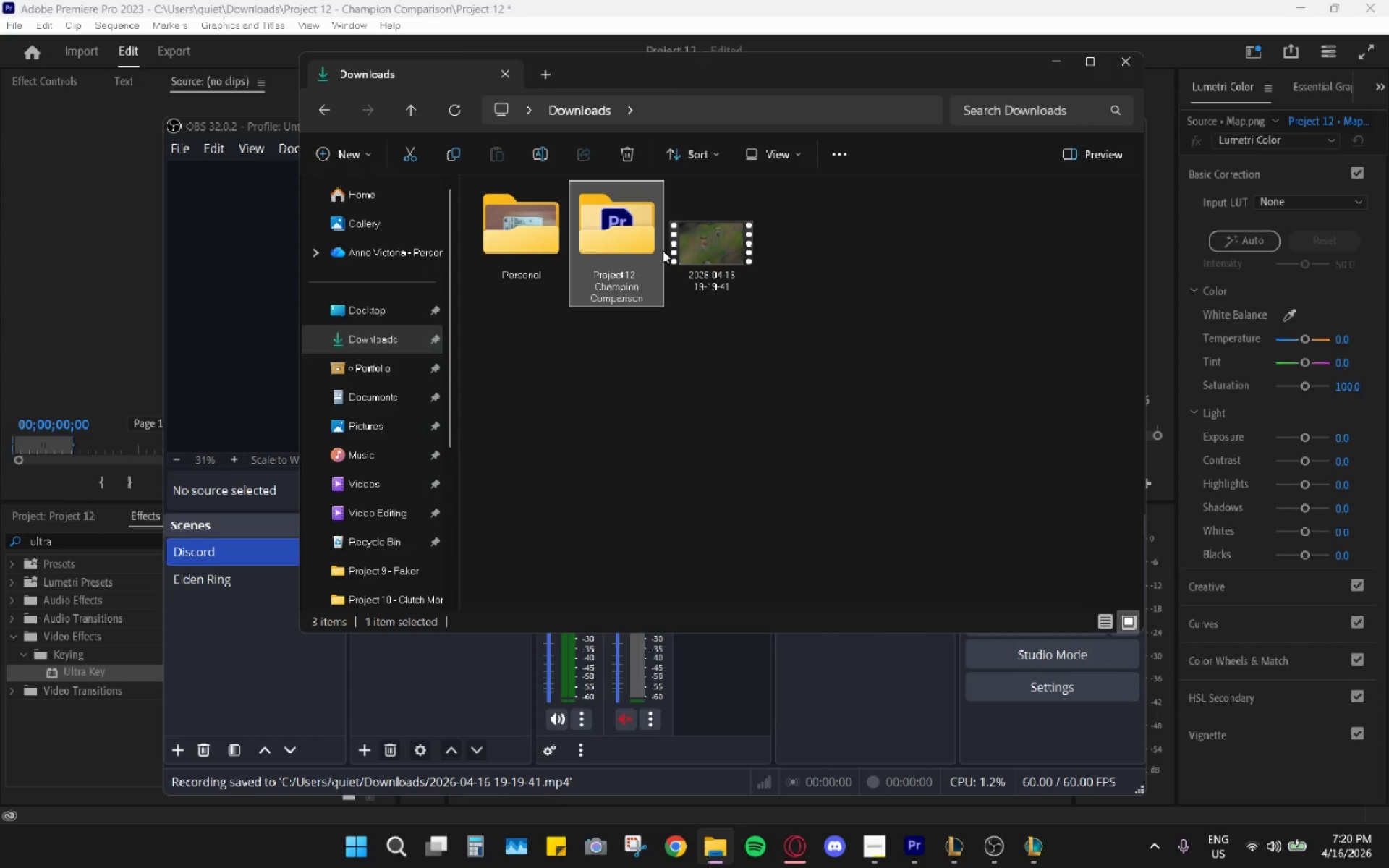 
double_click([699, 242])
 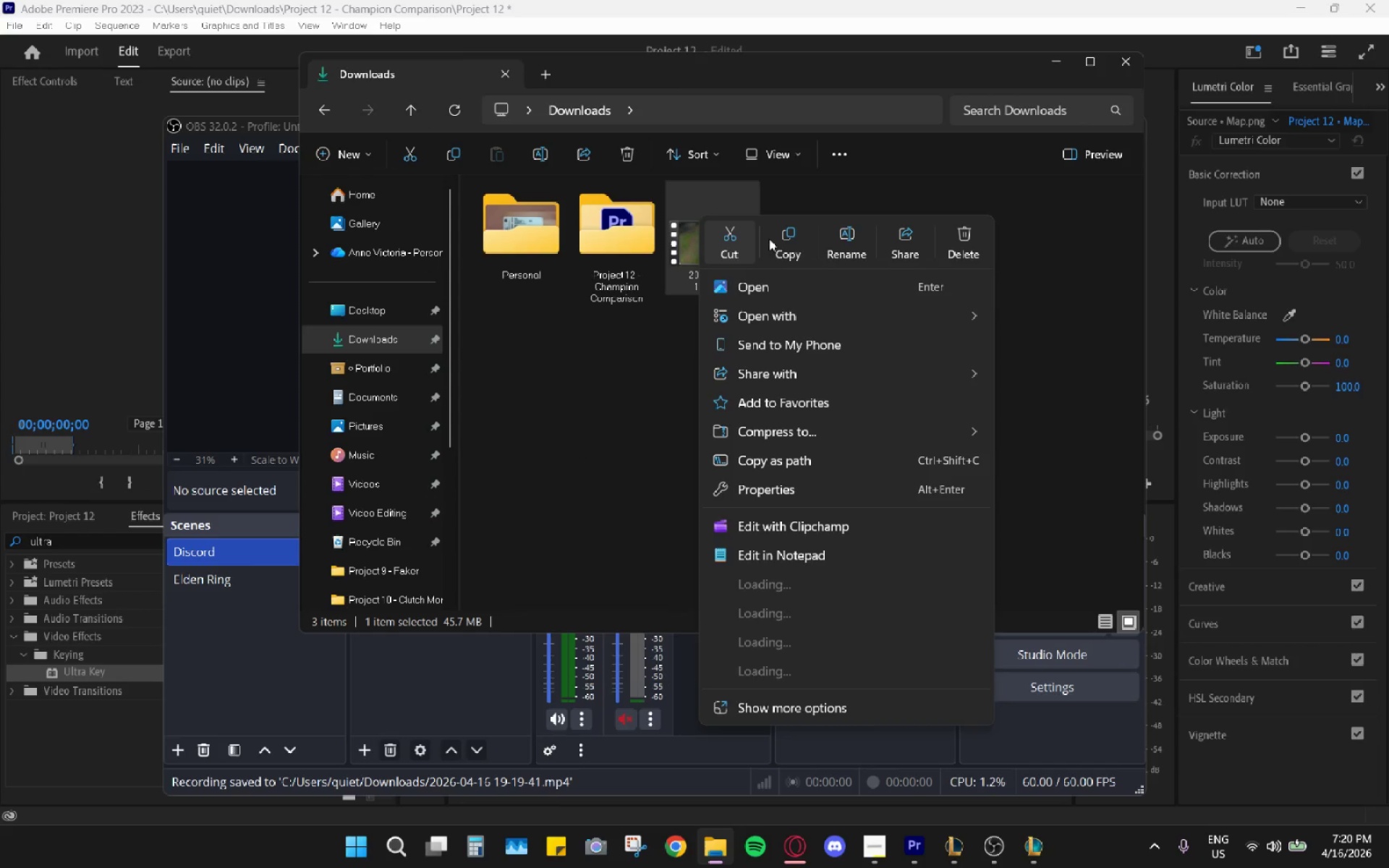 
left_click([843, 232])
 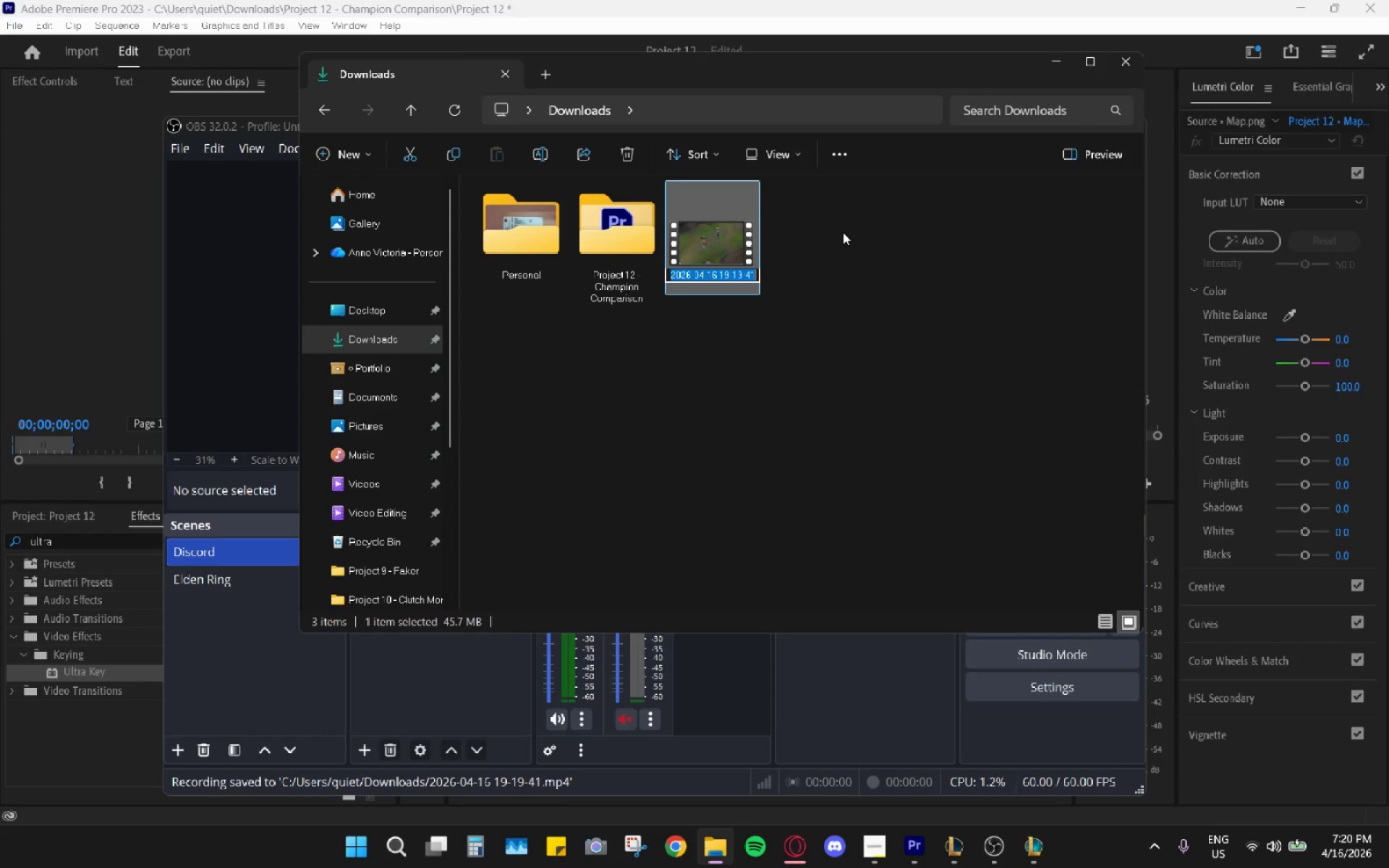 
type(yone skills)
 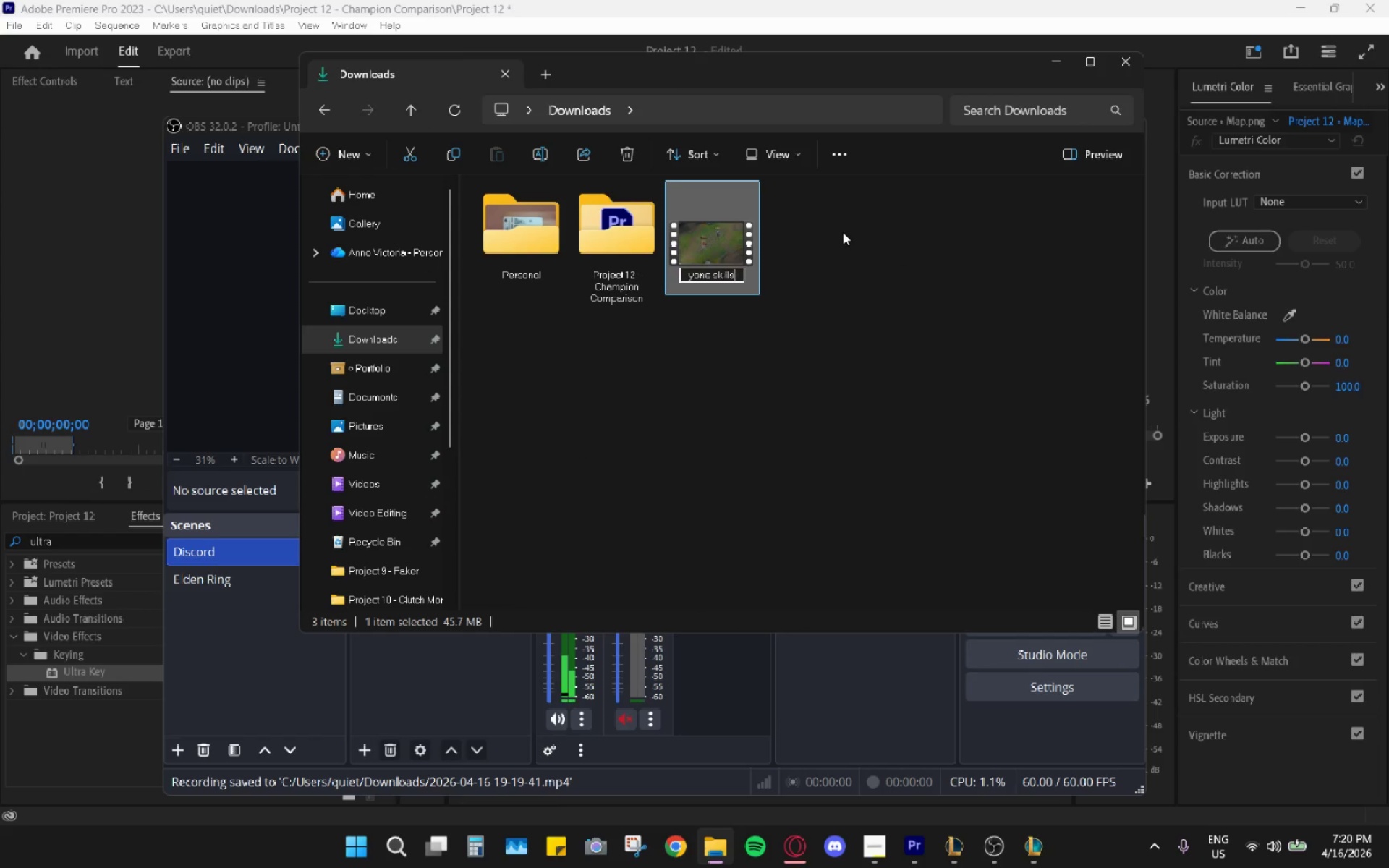 
key(Enter)
 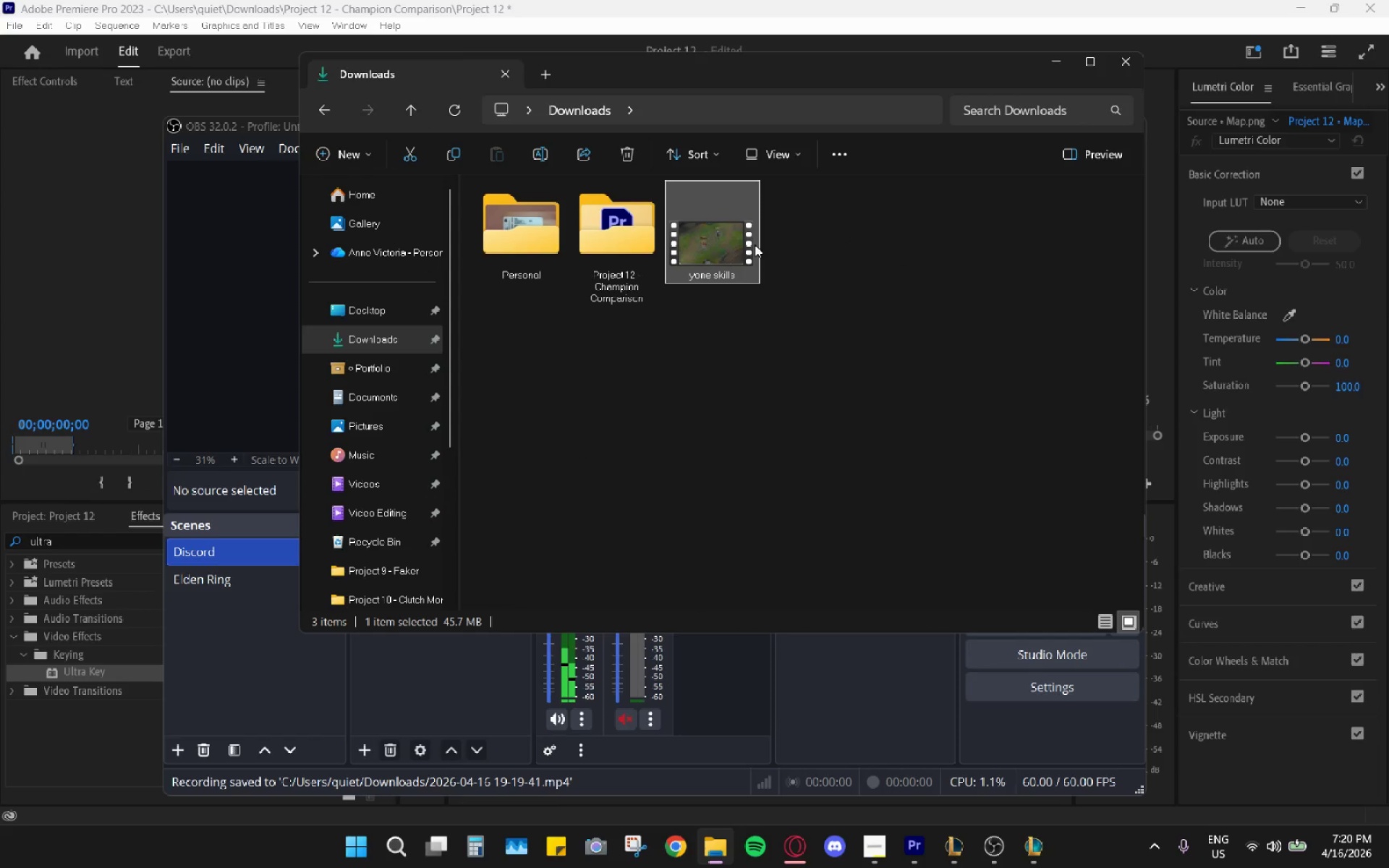 
key(Control+X)
 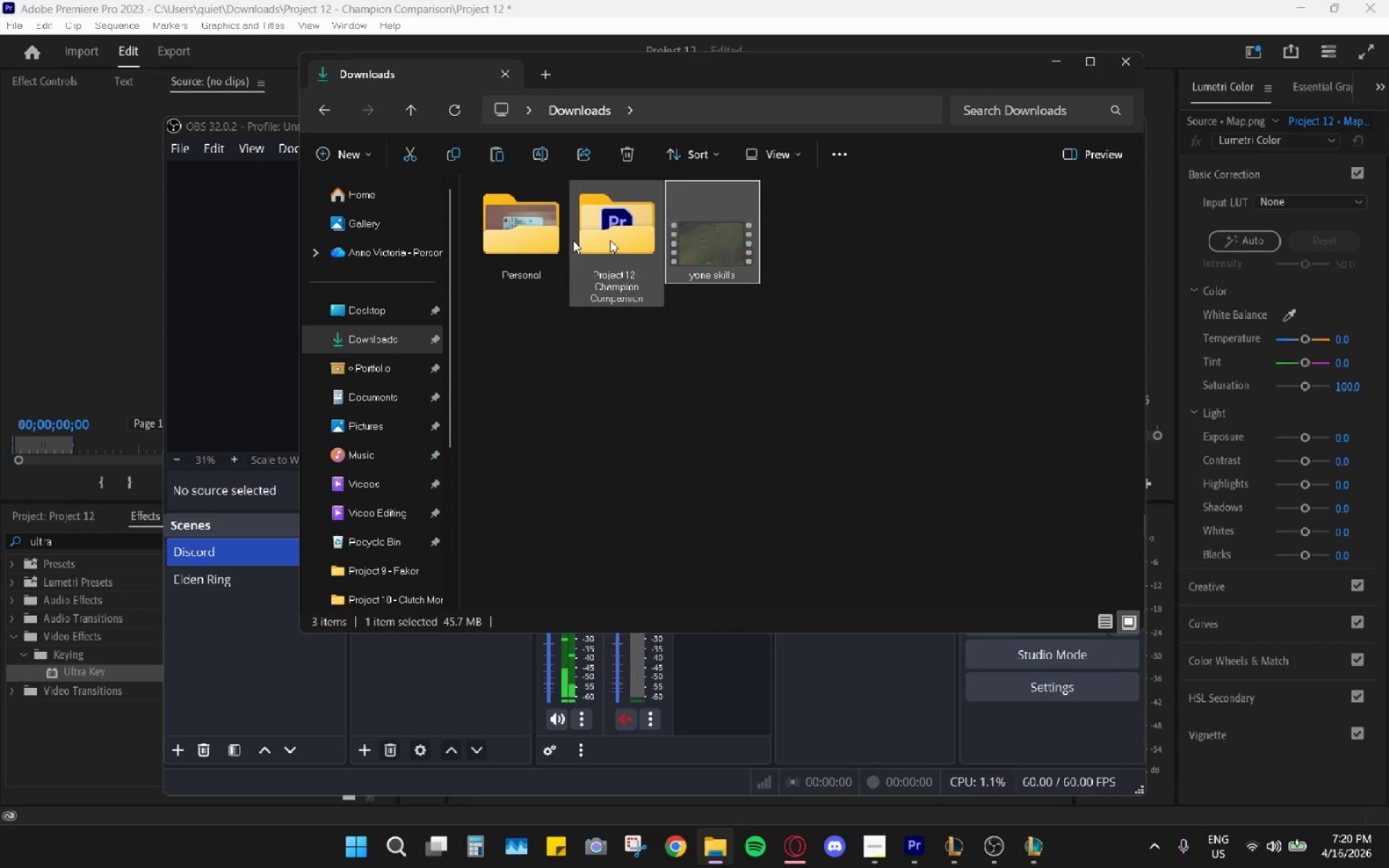 
double_click([616, 232])
 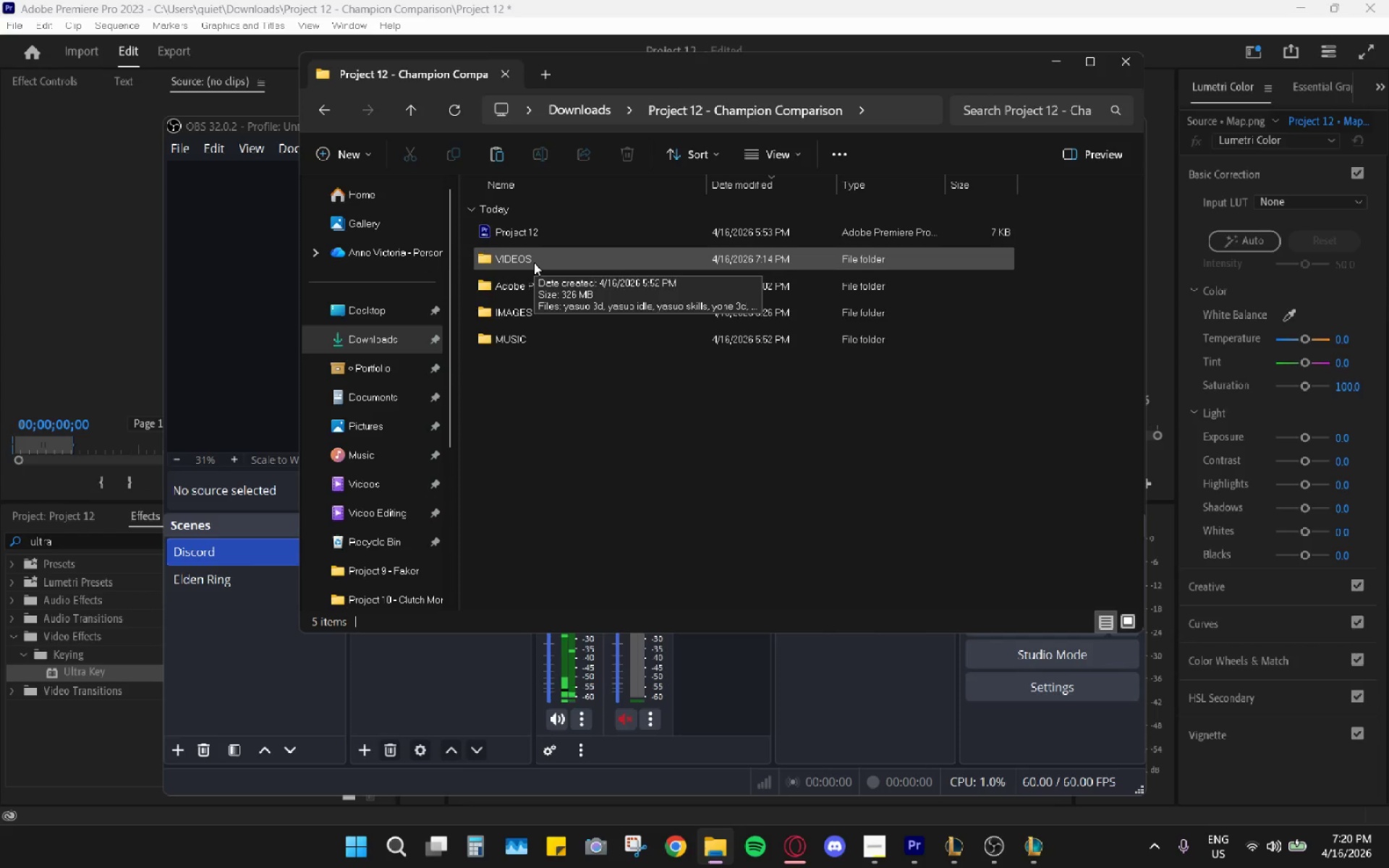 
double_click([534, 263])
 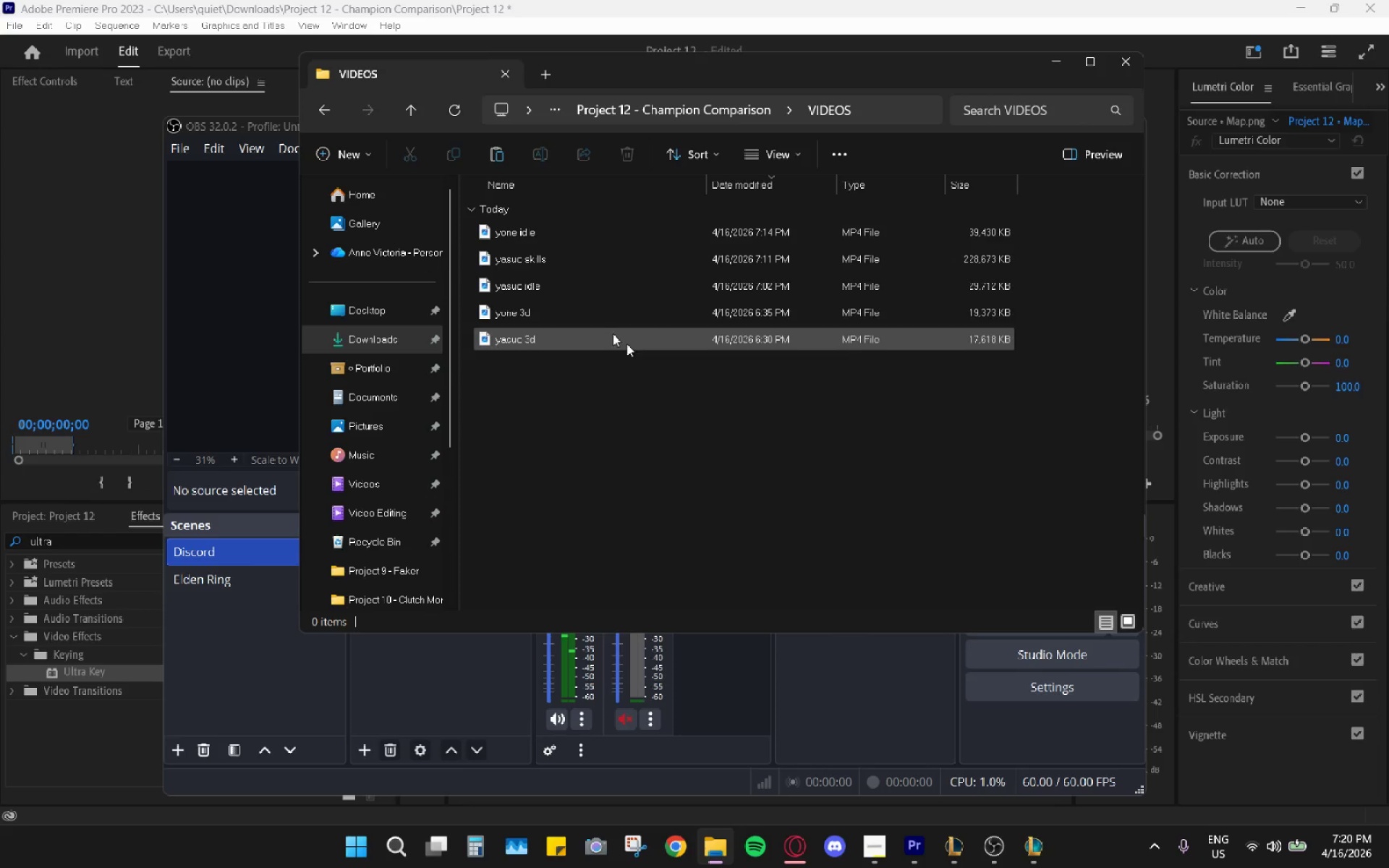 
key(Control+V)
 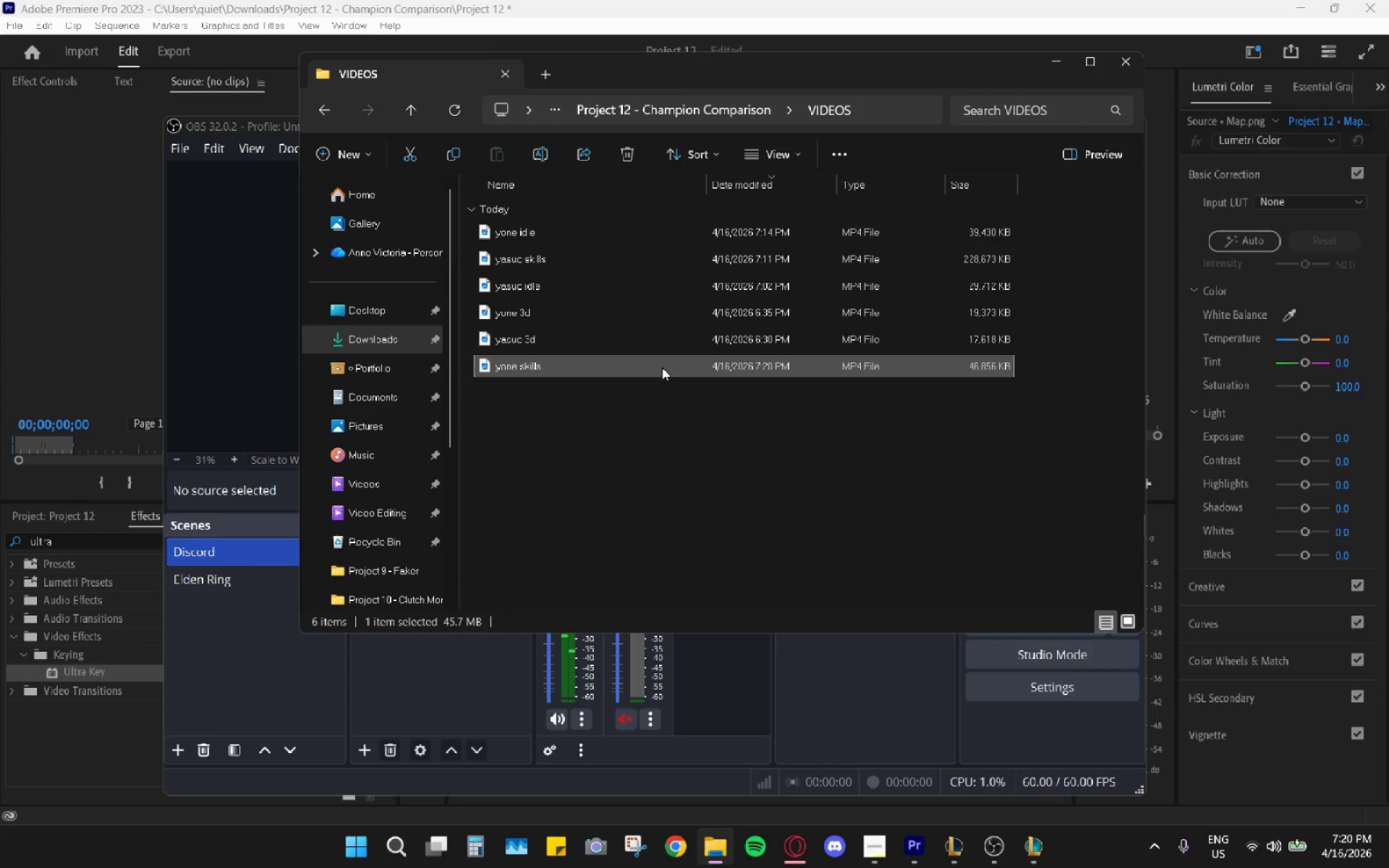 
left_click_drag(start_coordinate=[674, 471], to_coordinate=[674, 467])
 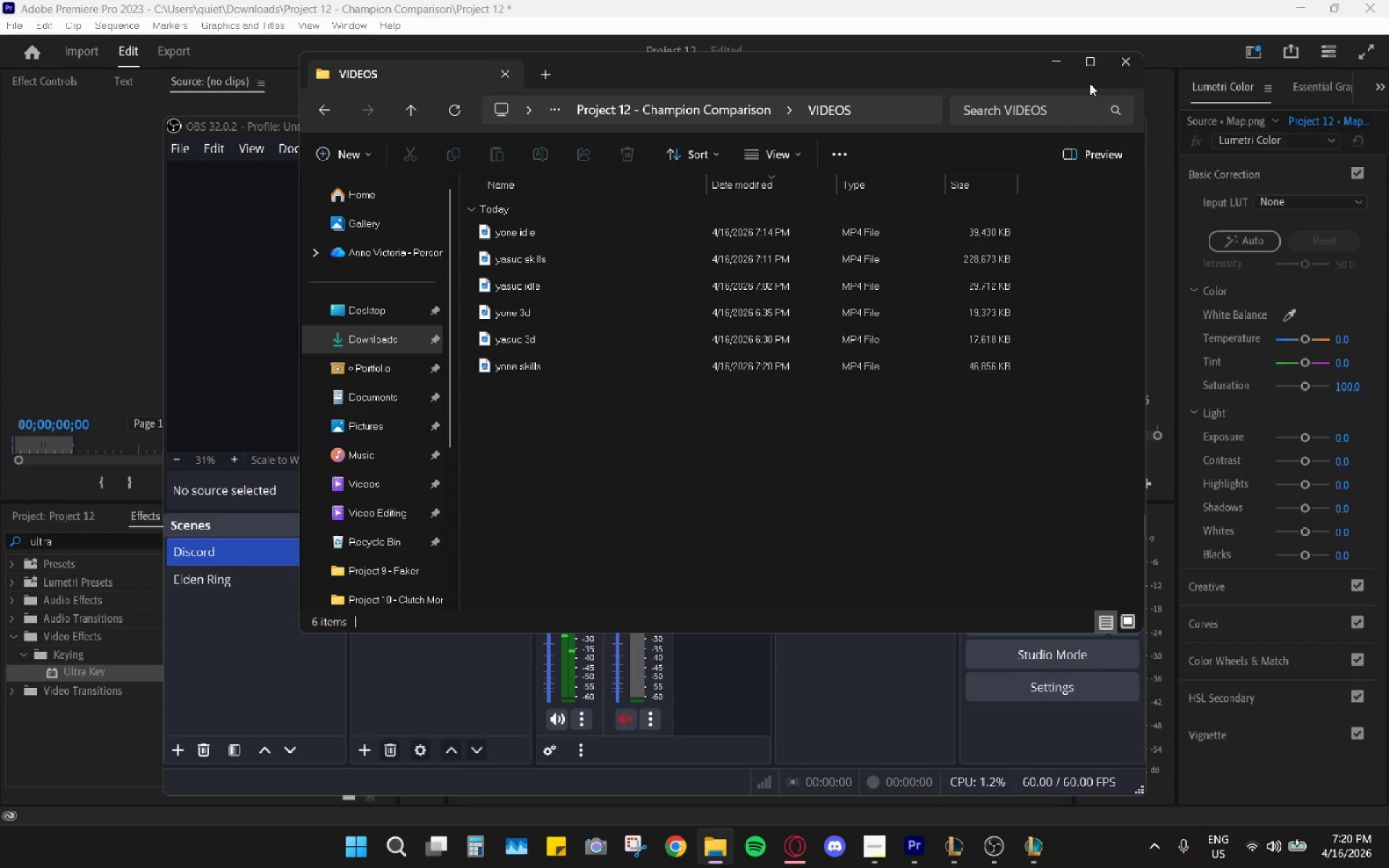 
left_click([1118, 64])
 